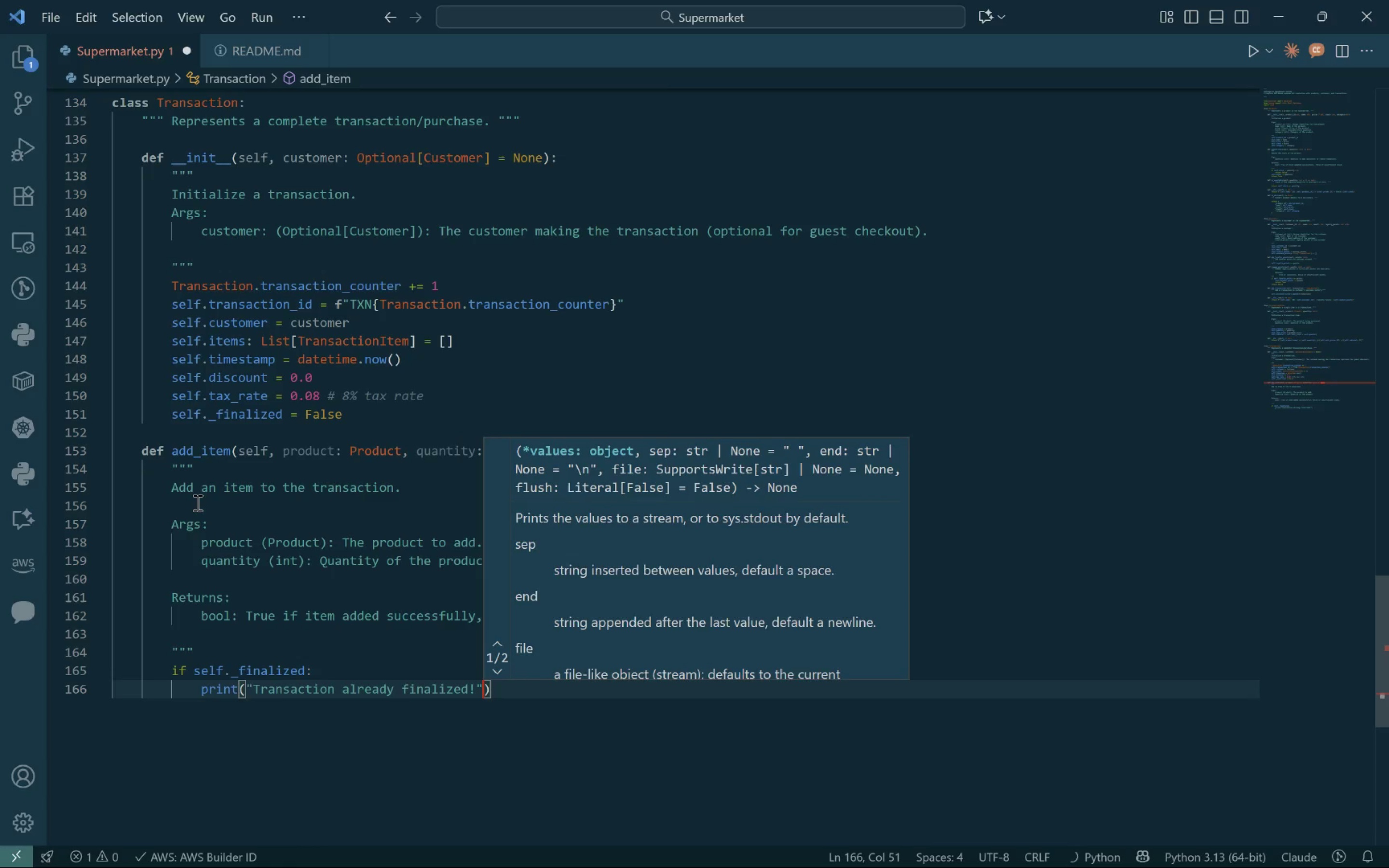 
key(ArrowRight)
 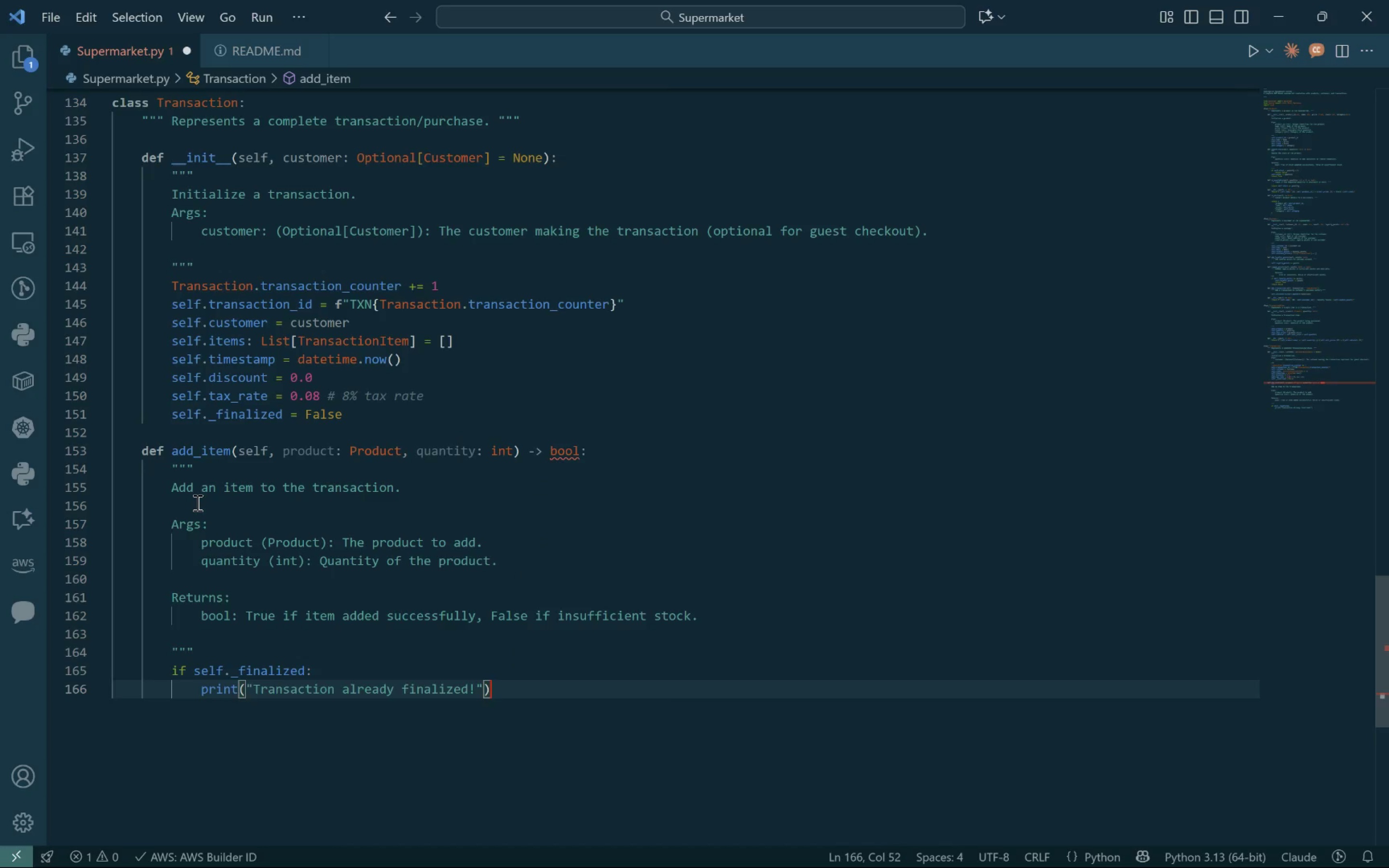 
key(Enter)
 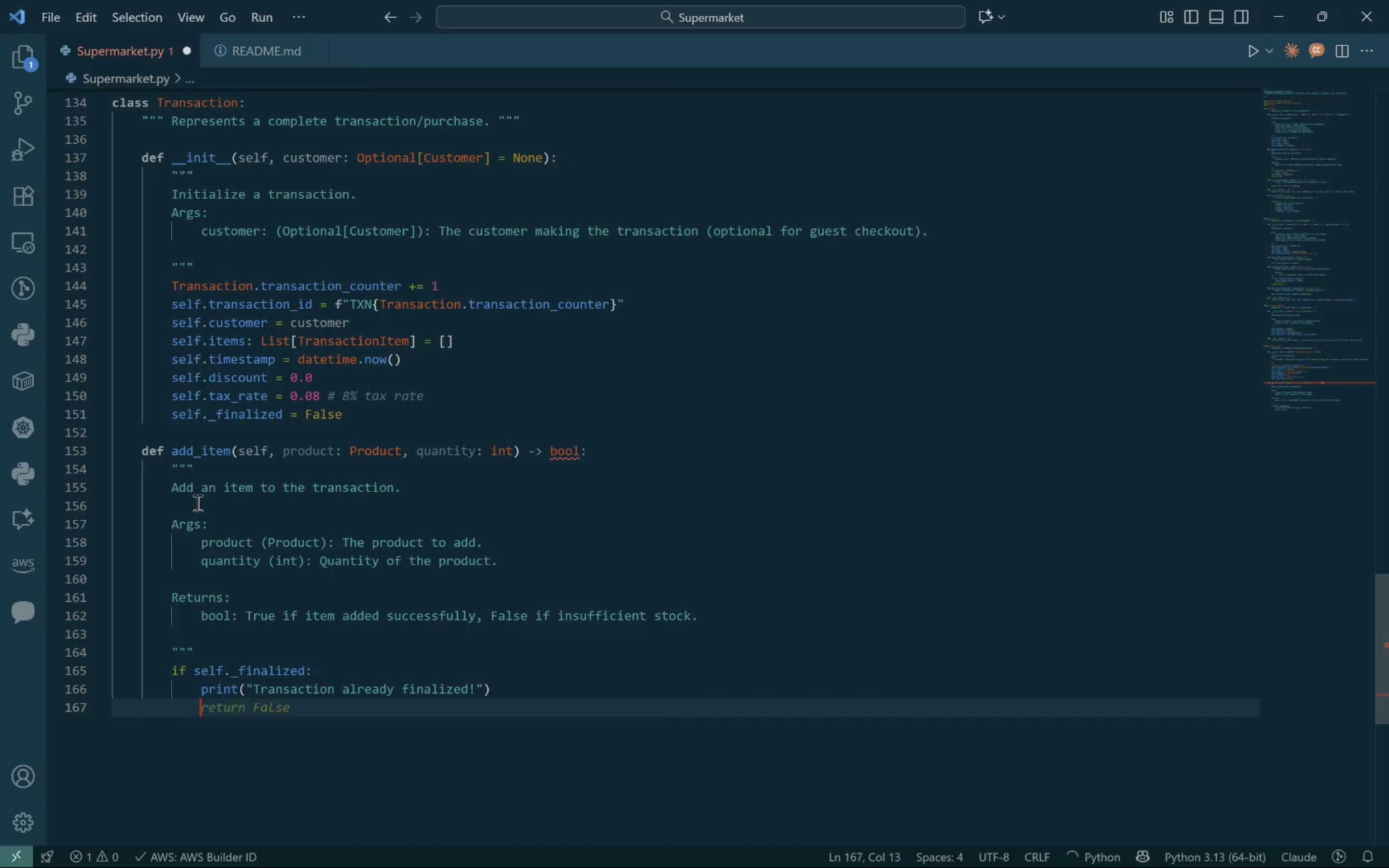 
key(Enter)
 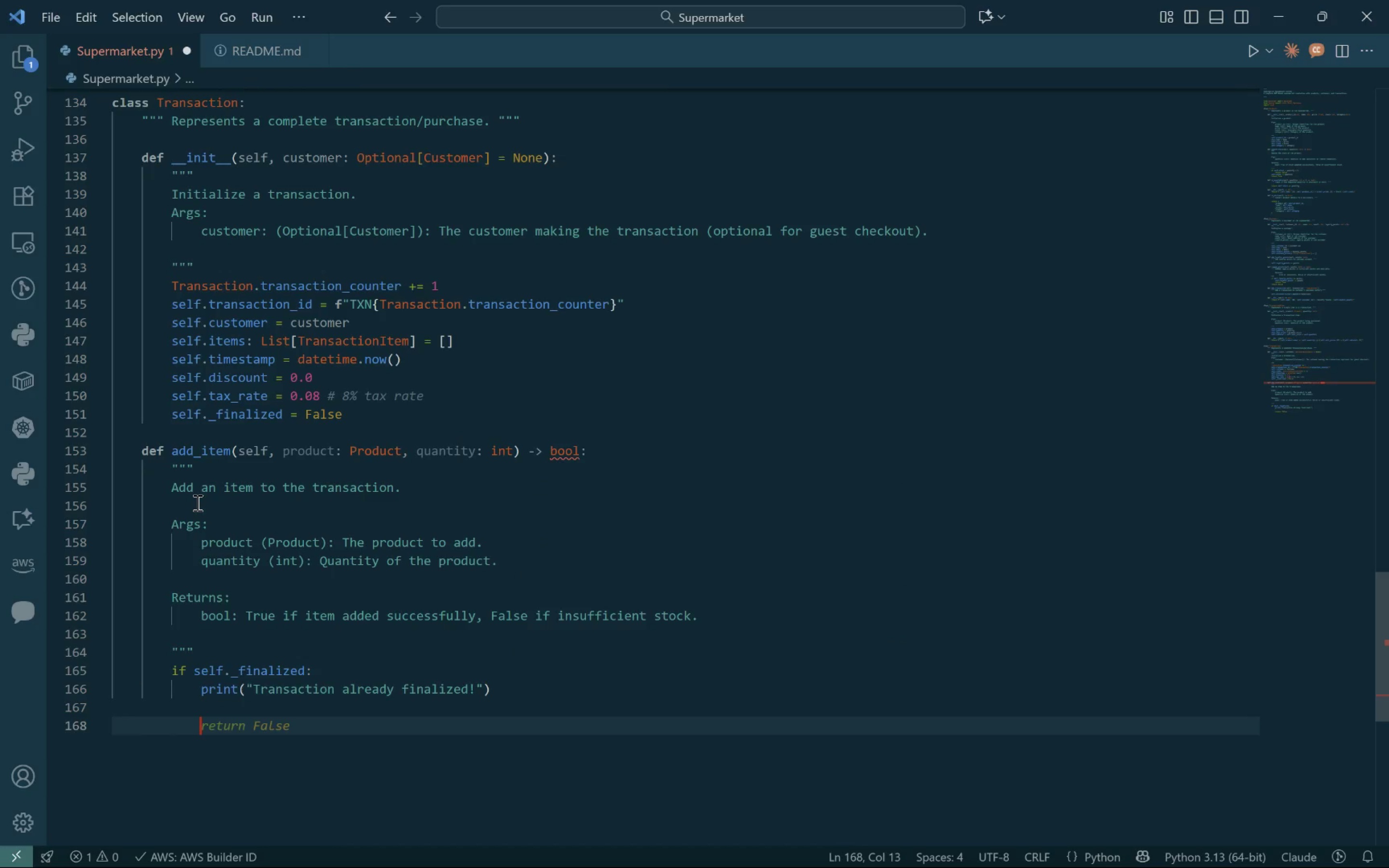 
key(Backspace)
 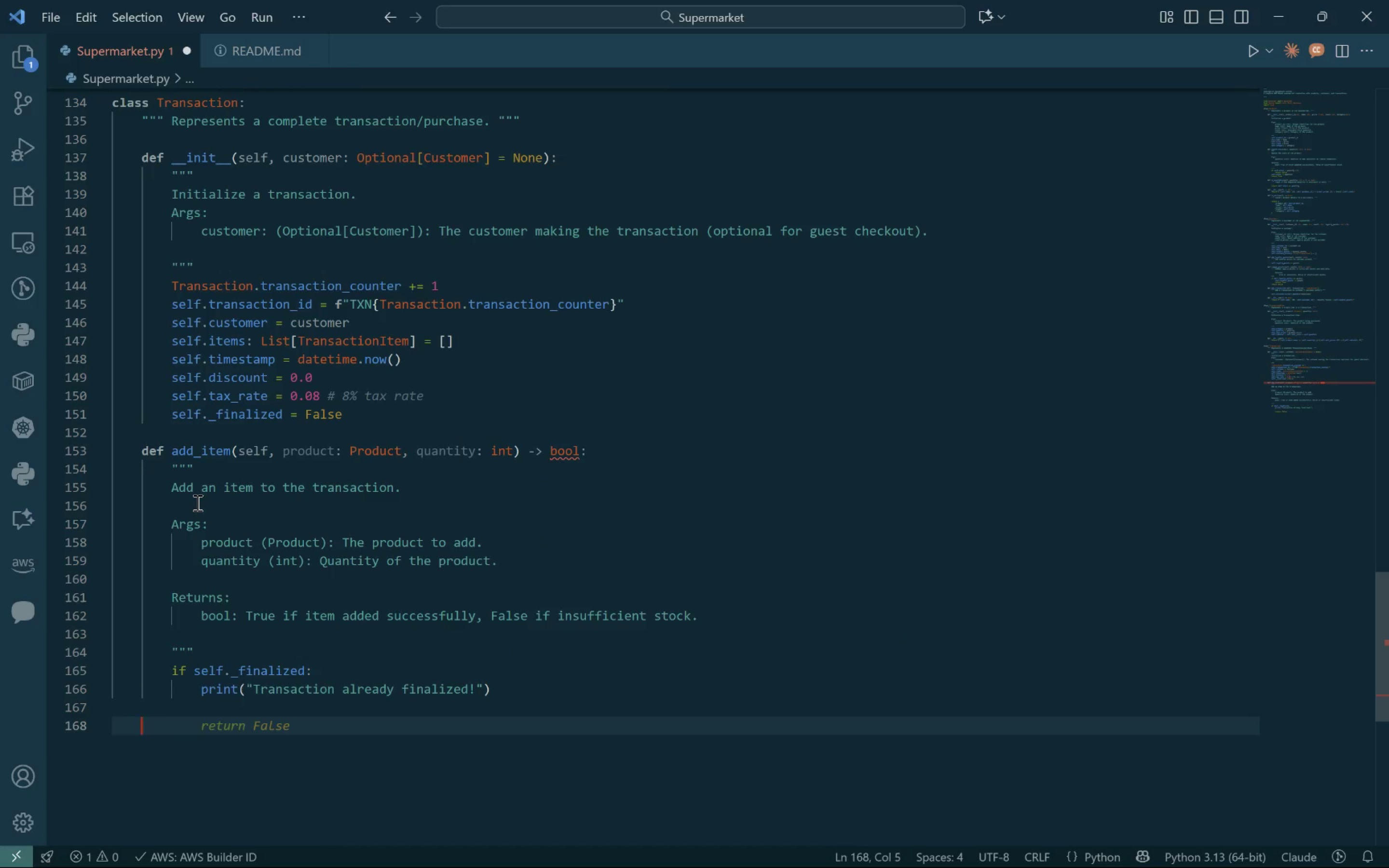 
key(Backspace)
 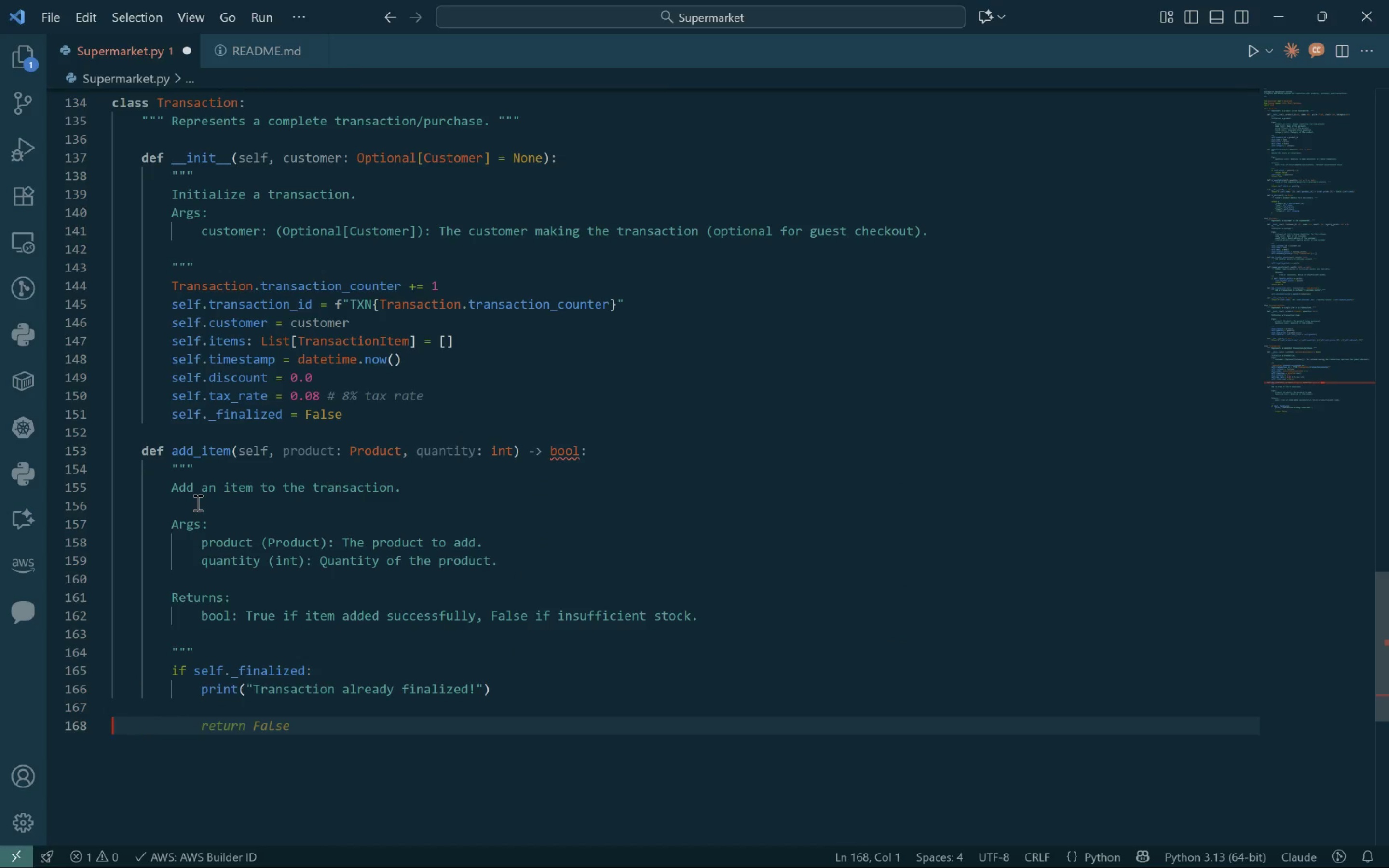 
key(Backspace)
 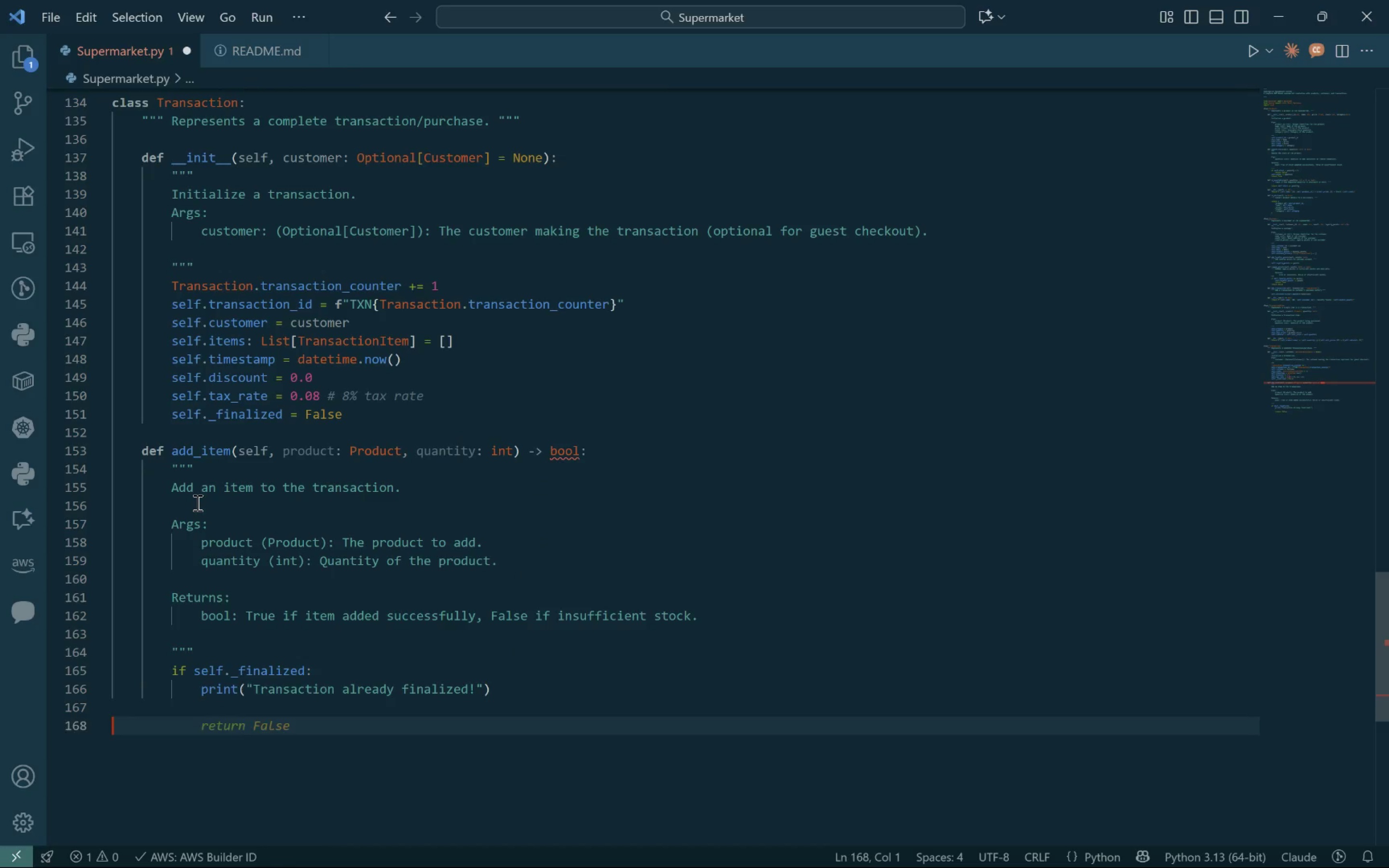 
key(Backspace)
 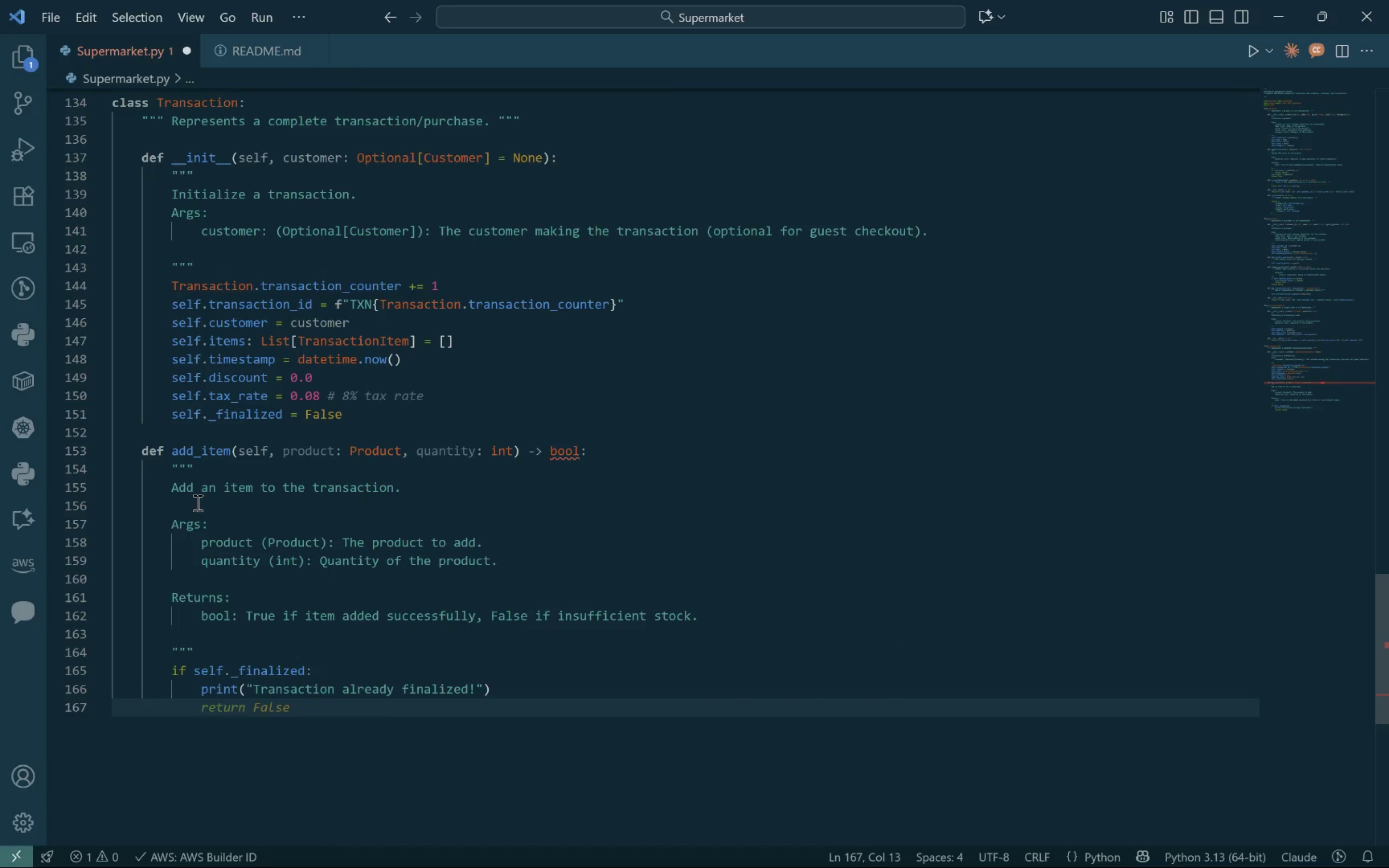 
key(Tab)
 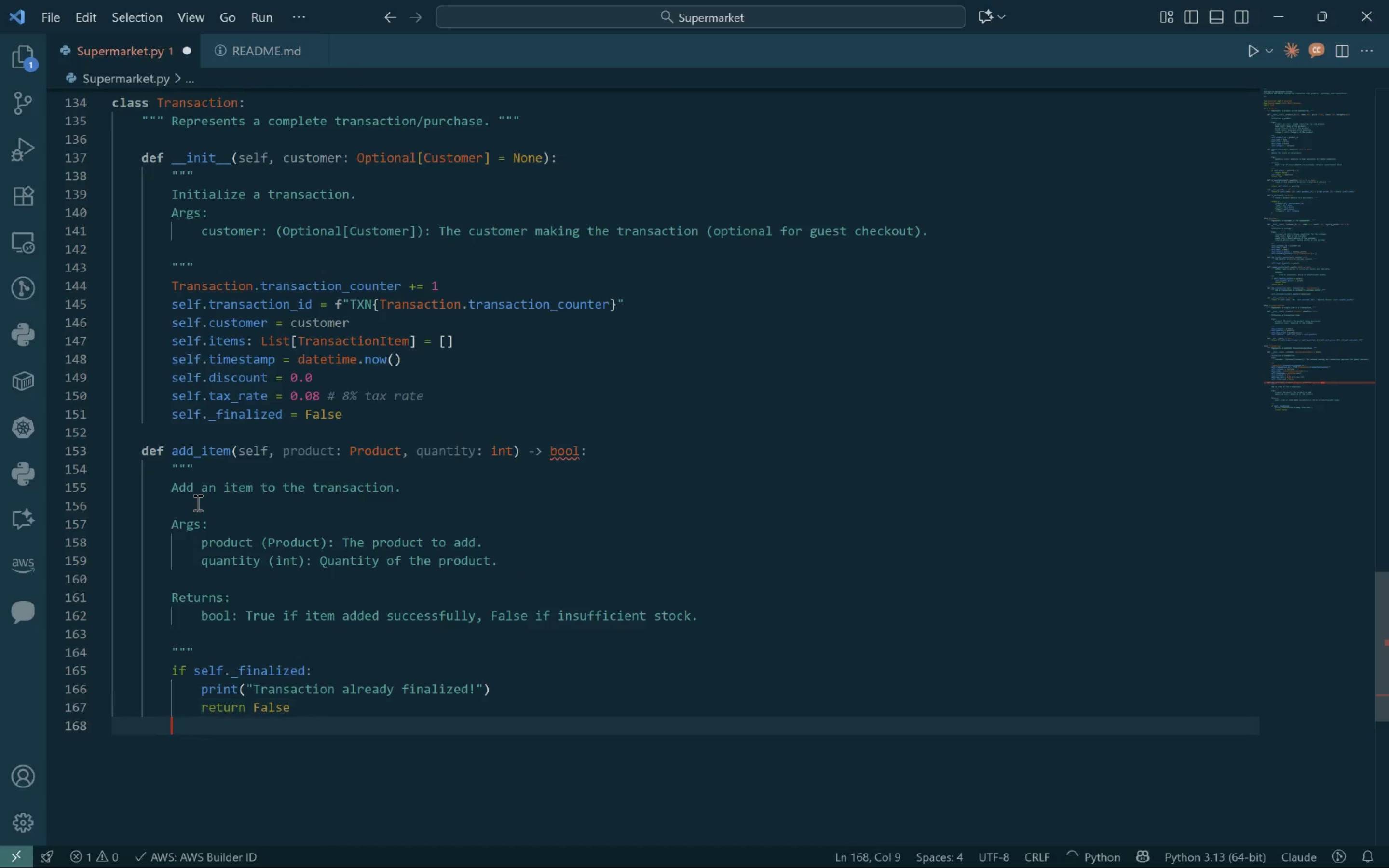 
key(Enter)
 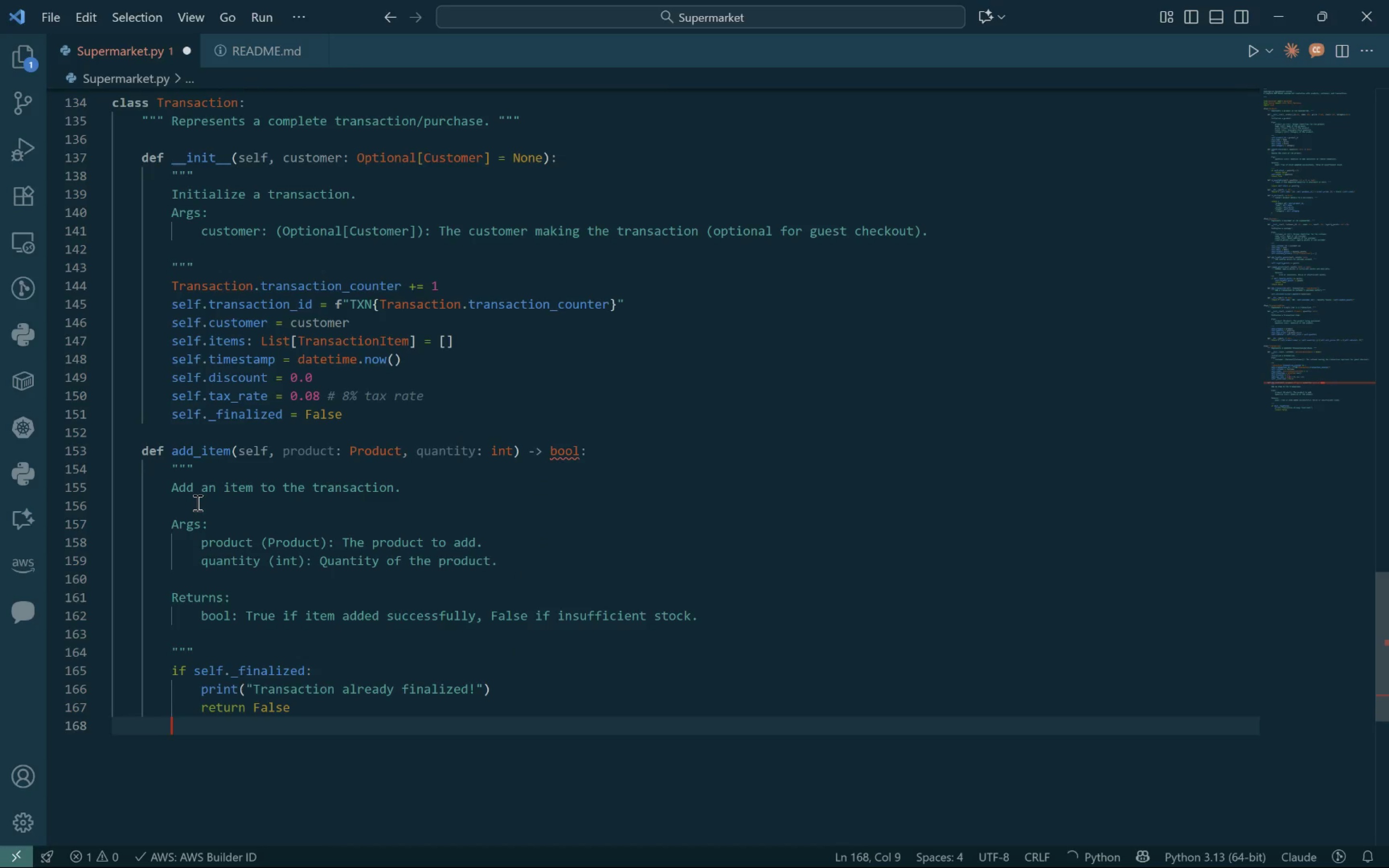 
key(Enter)
 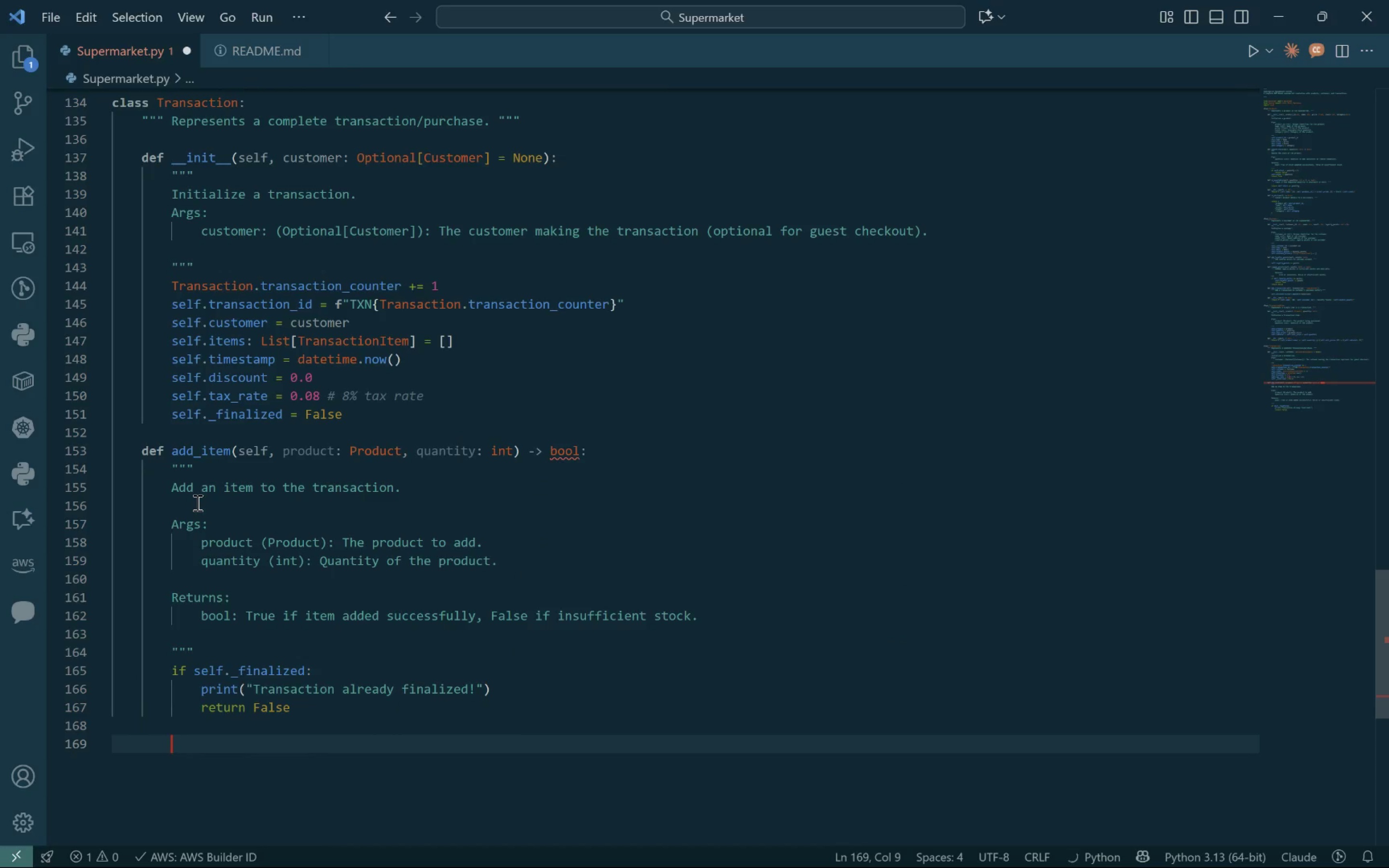 
key(Backspace)
 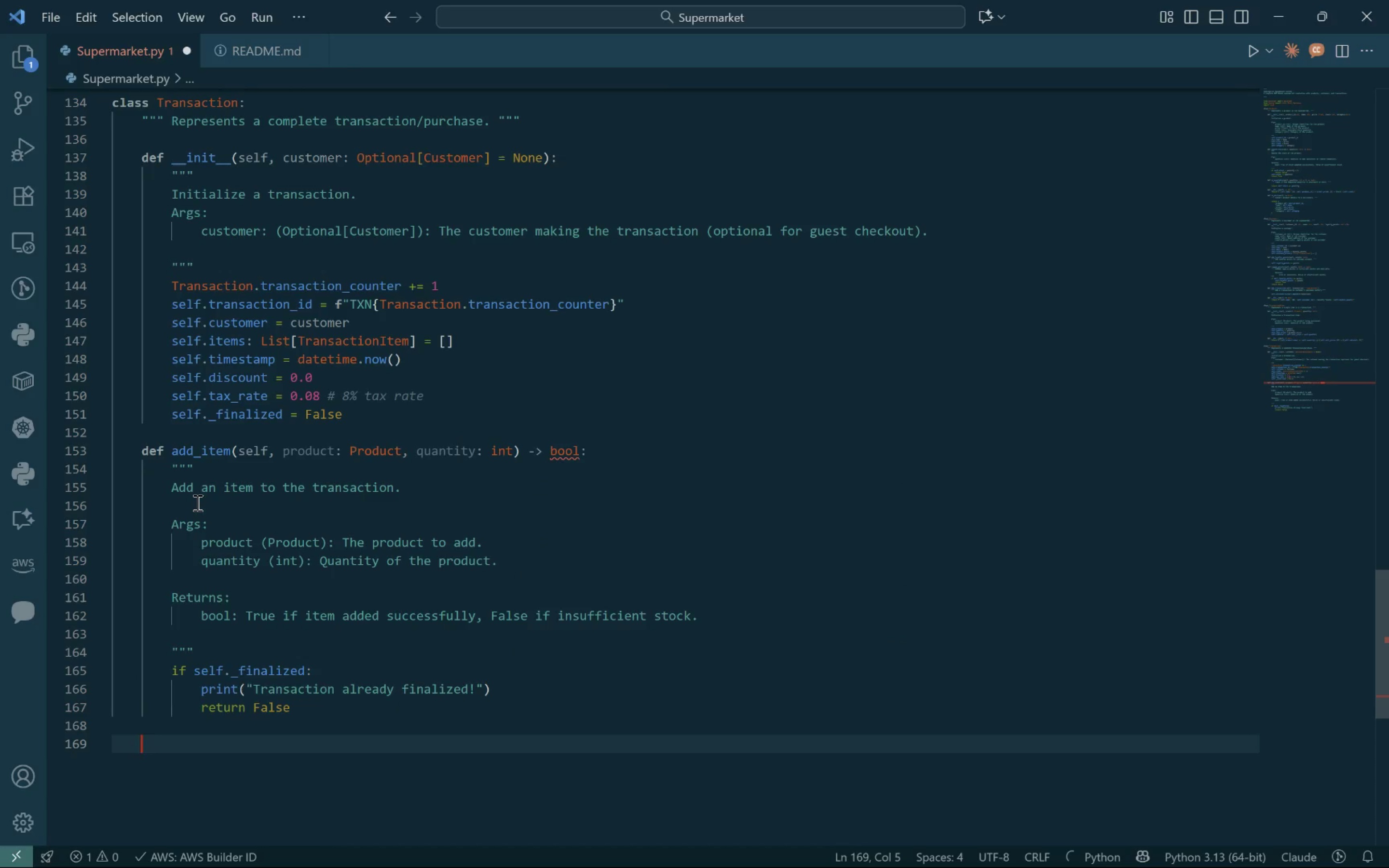 
key(Tab)
 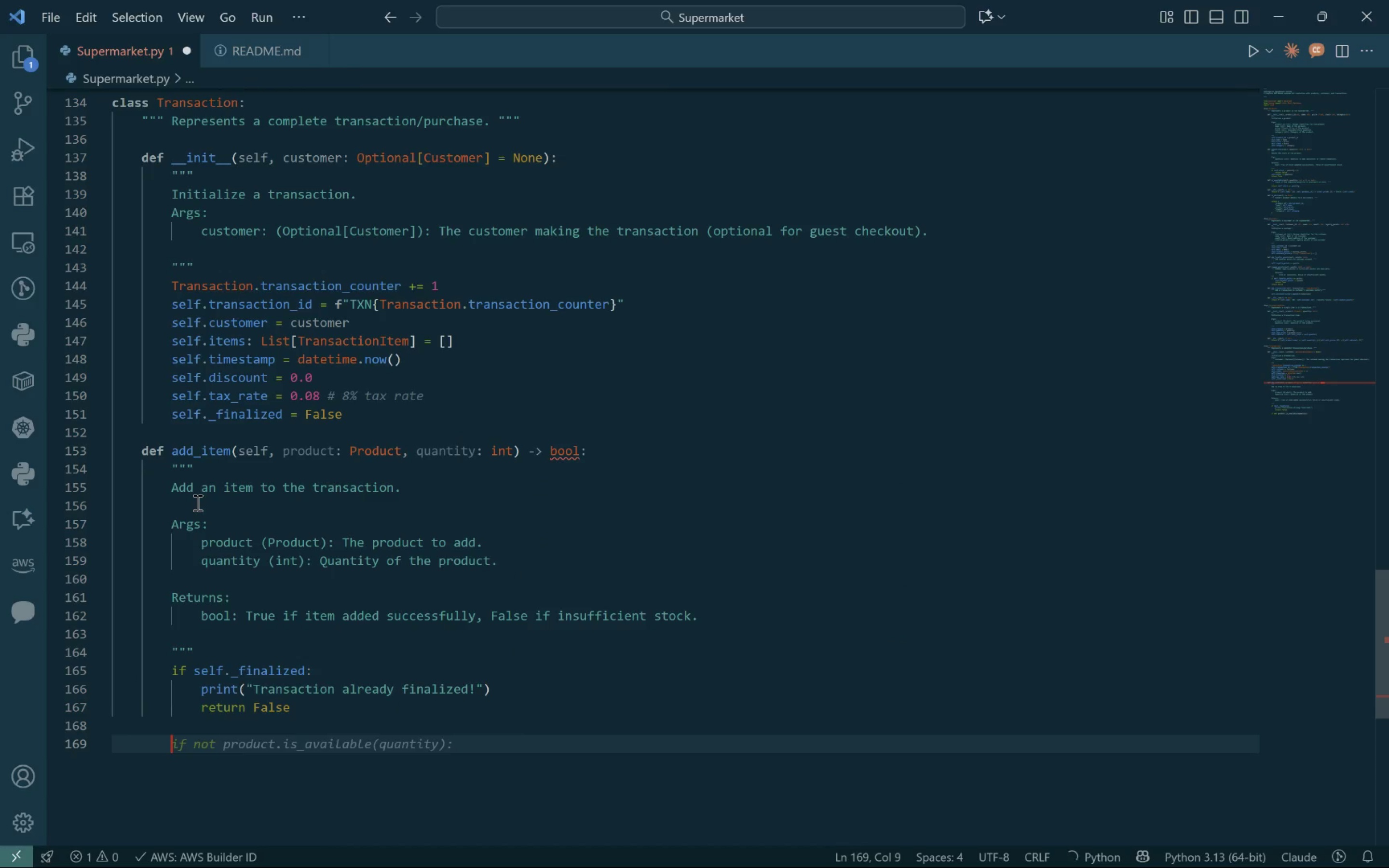 
key(Backspace)
 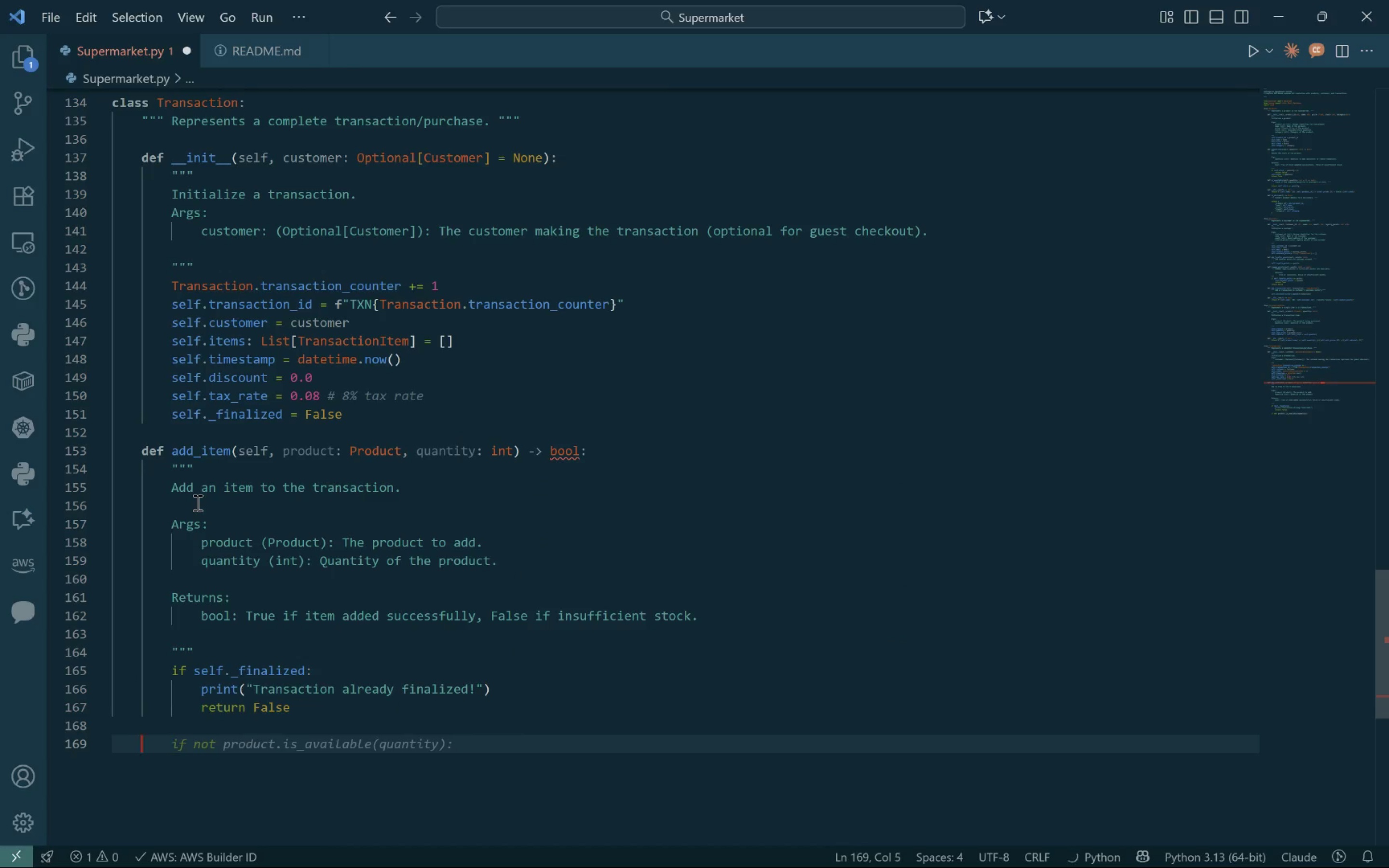 
key(Backspace)
 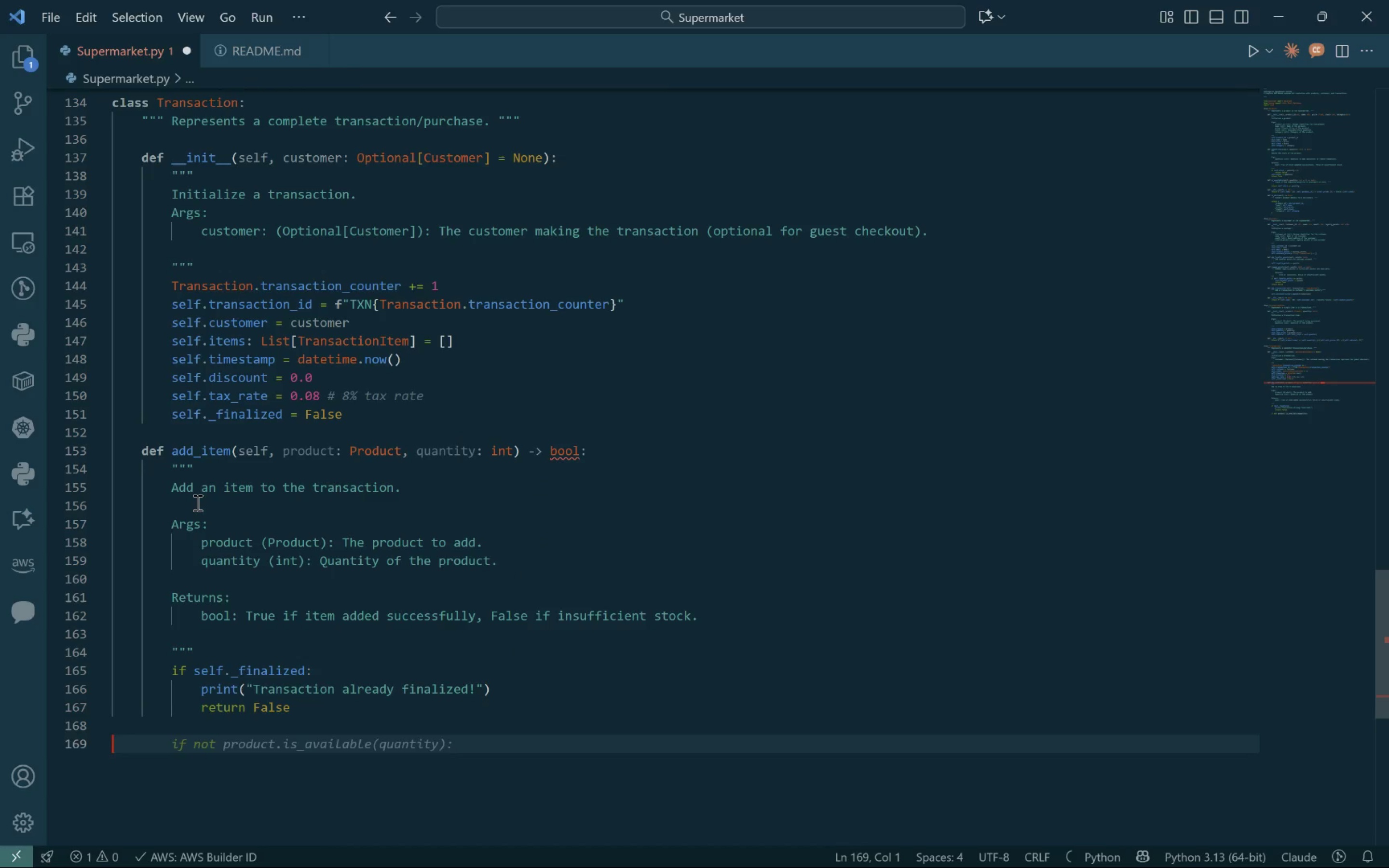 
key(Backspace)
 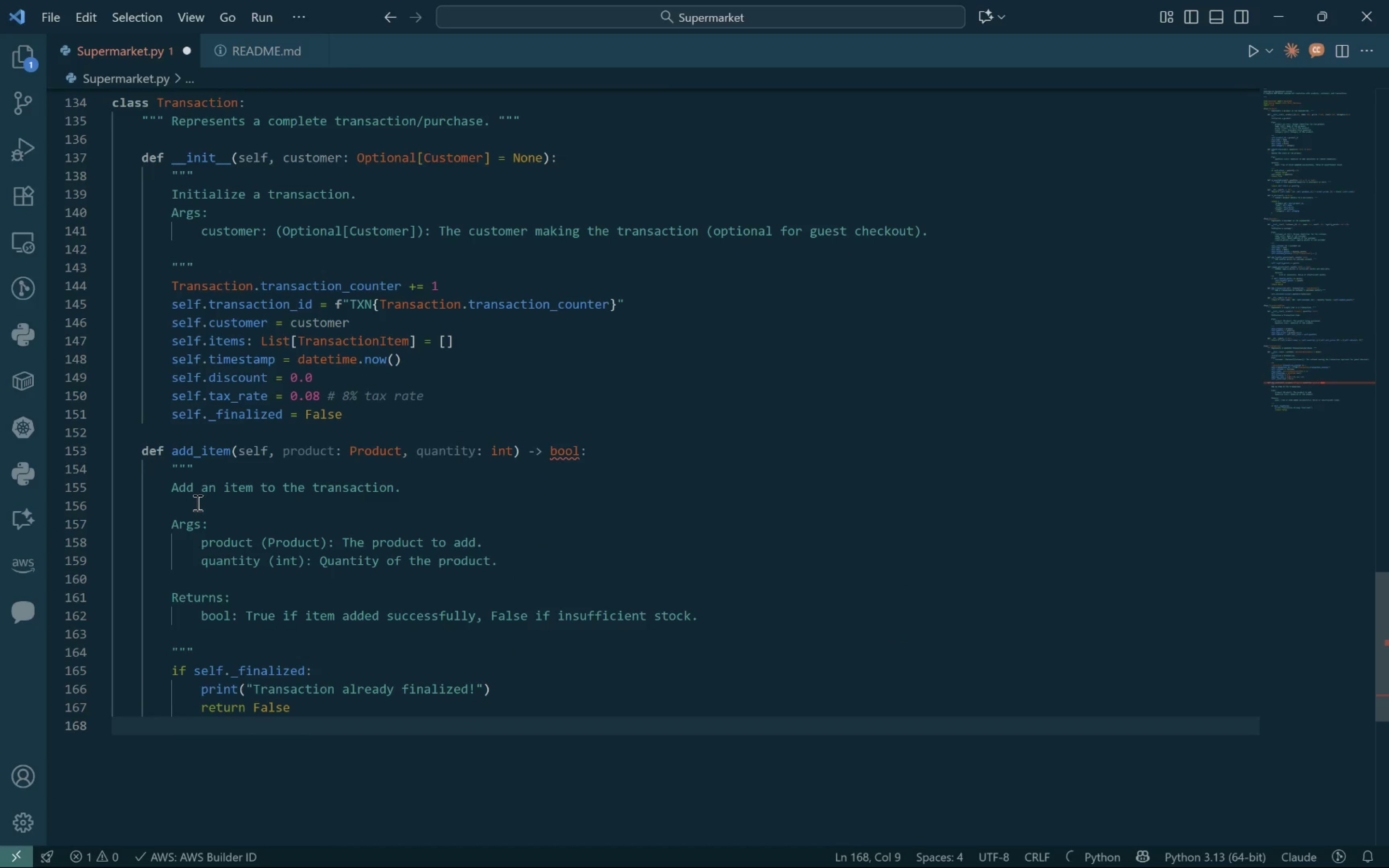 
key(Enter)
 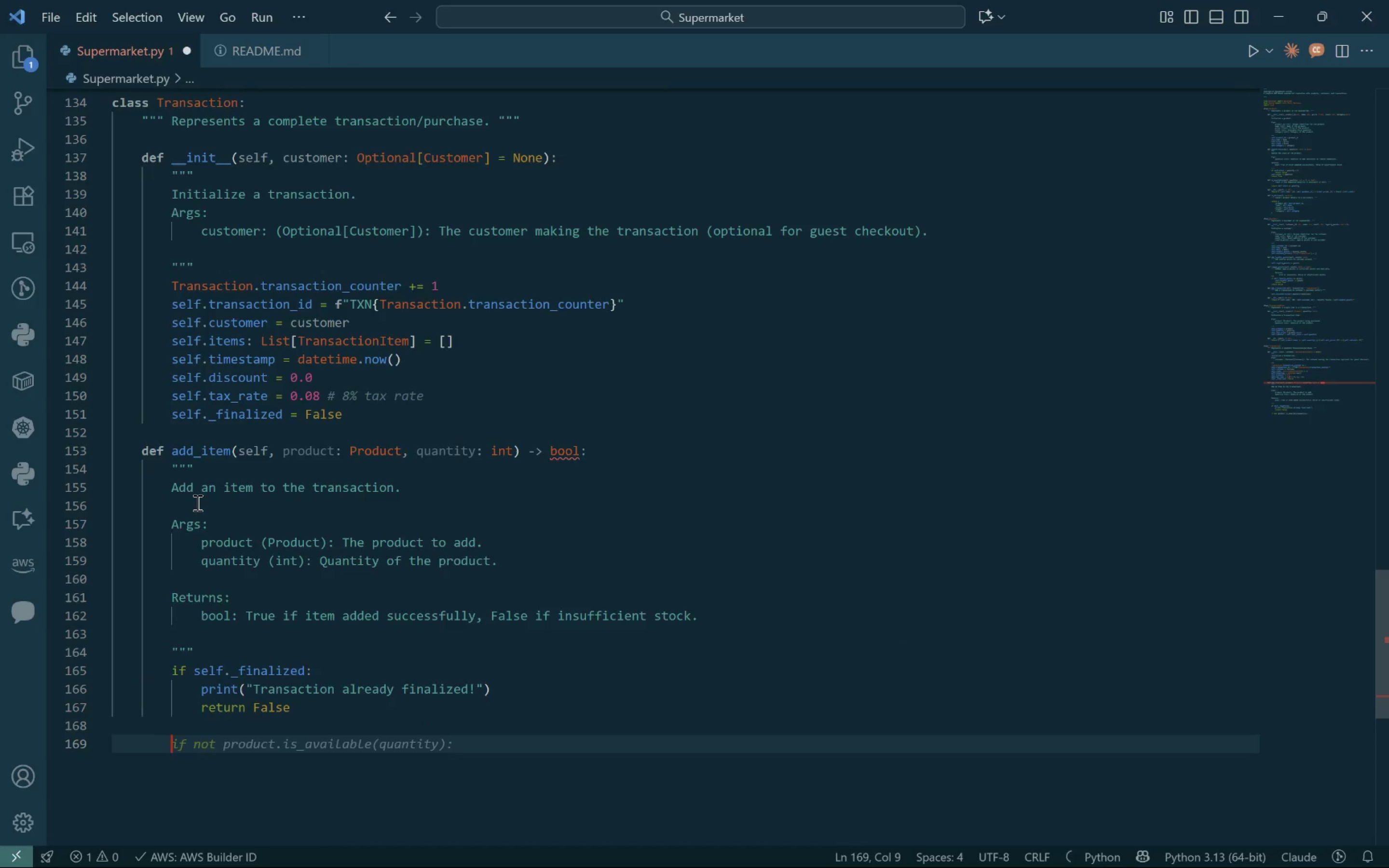 
type(if nor product.is_a)
 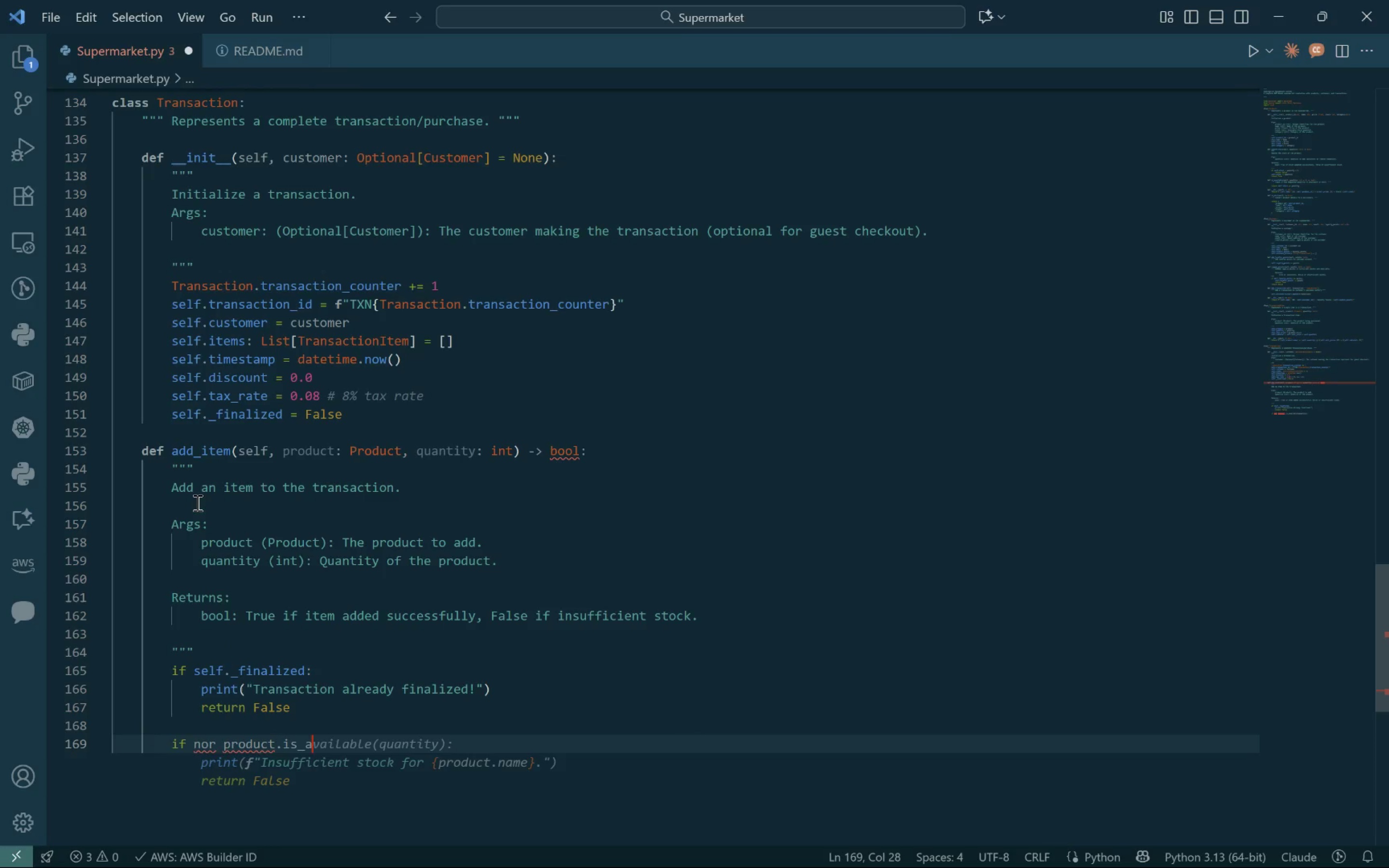 
mouse_move([414, 766])
 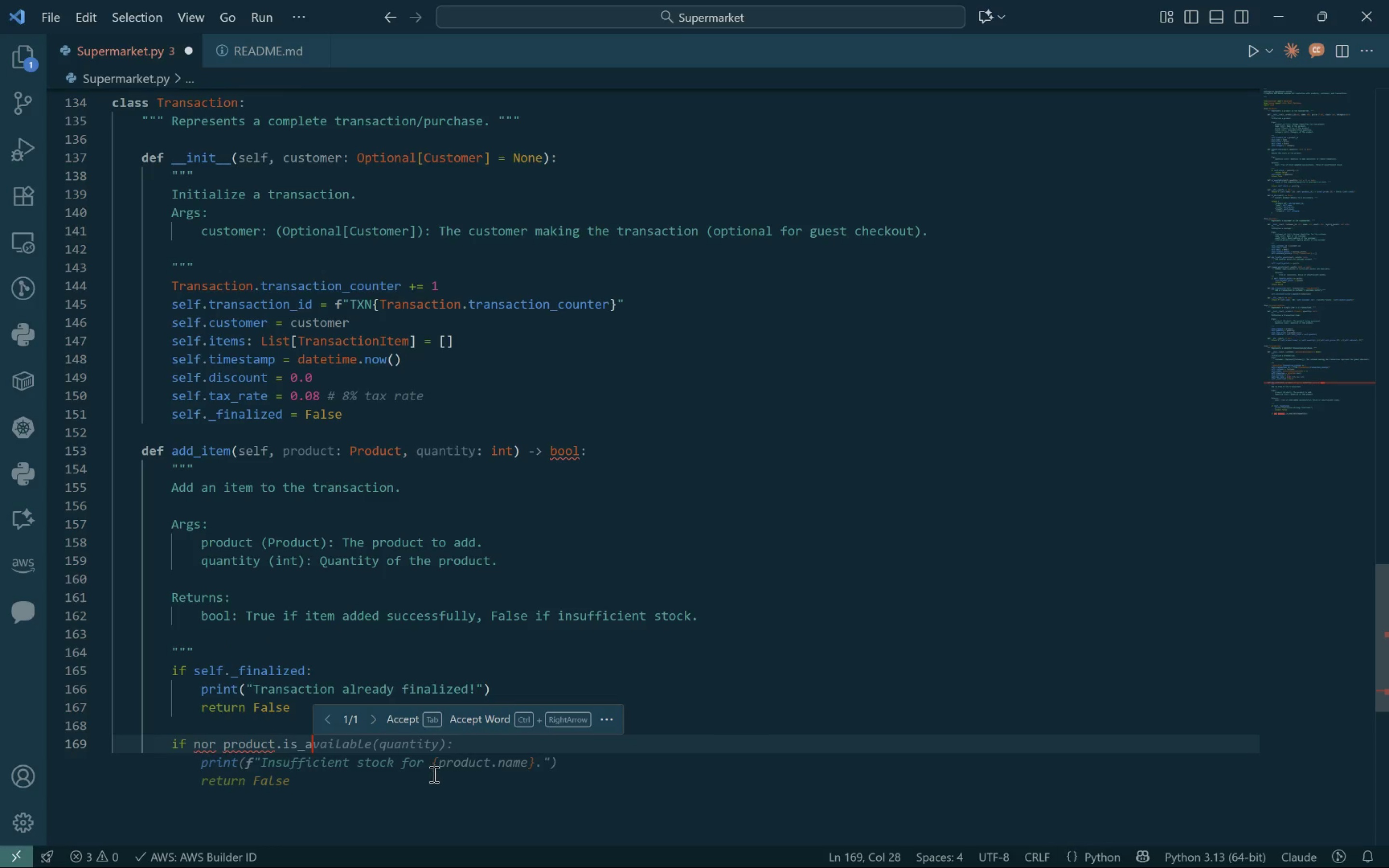 
key(Tab)
 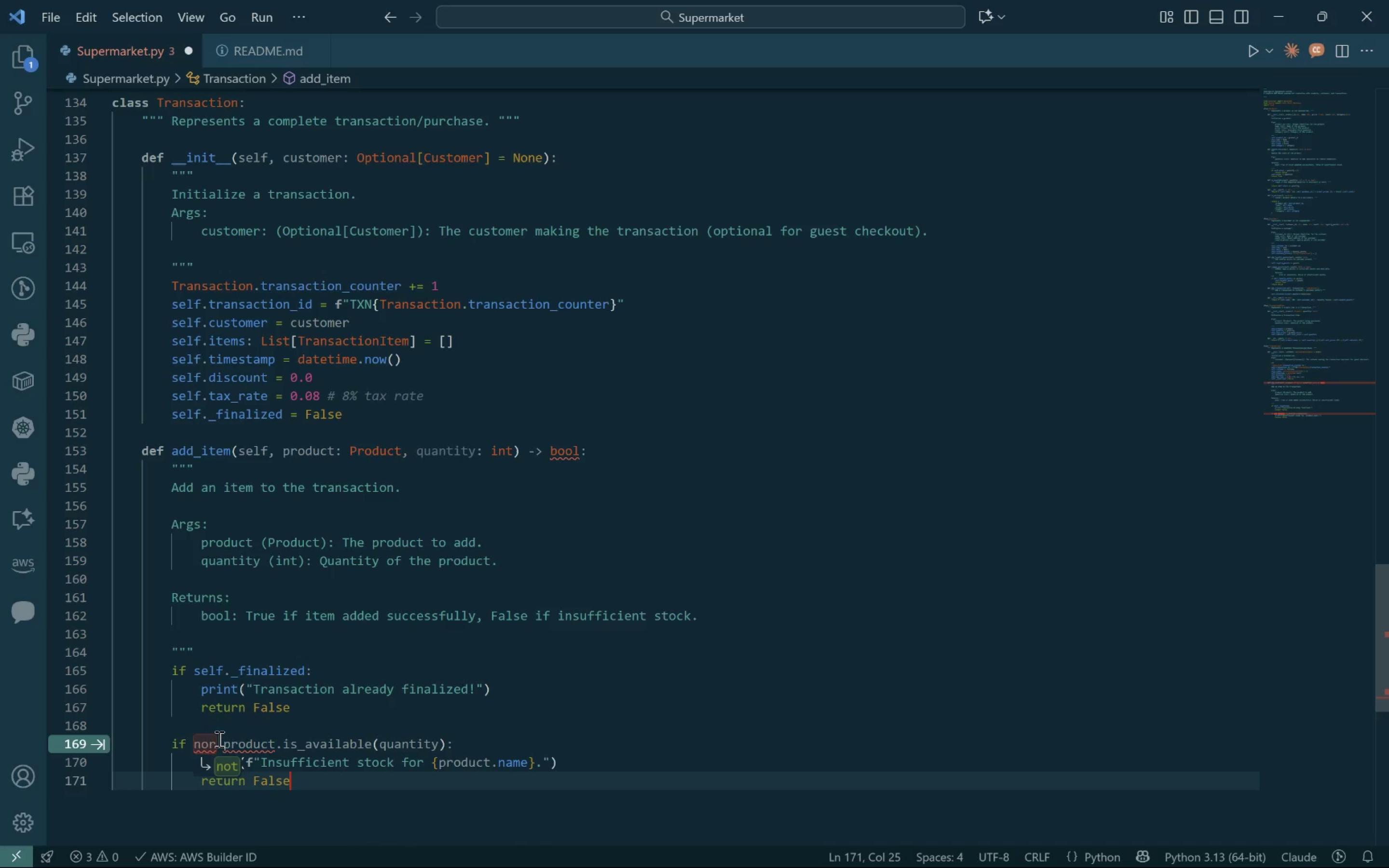 
left_click([226, 761])
 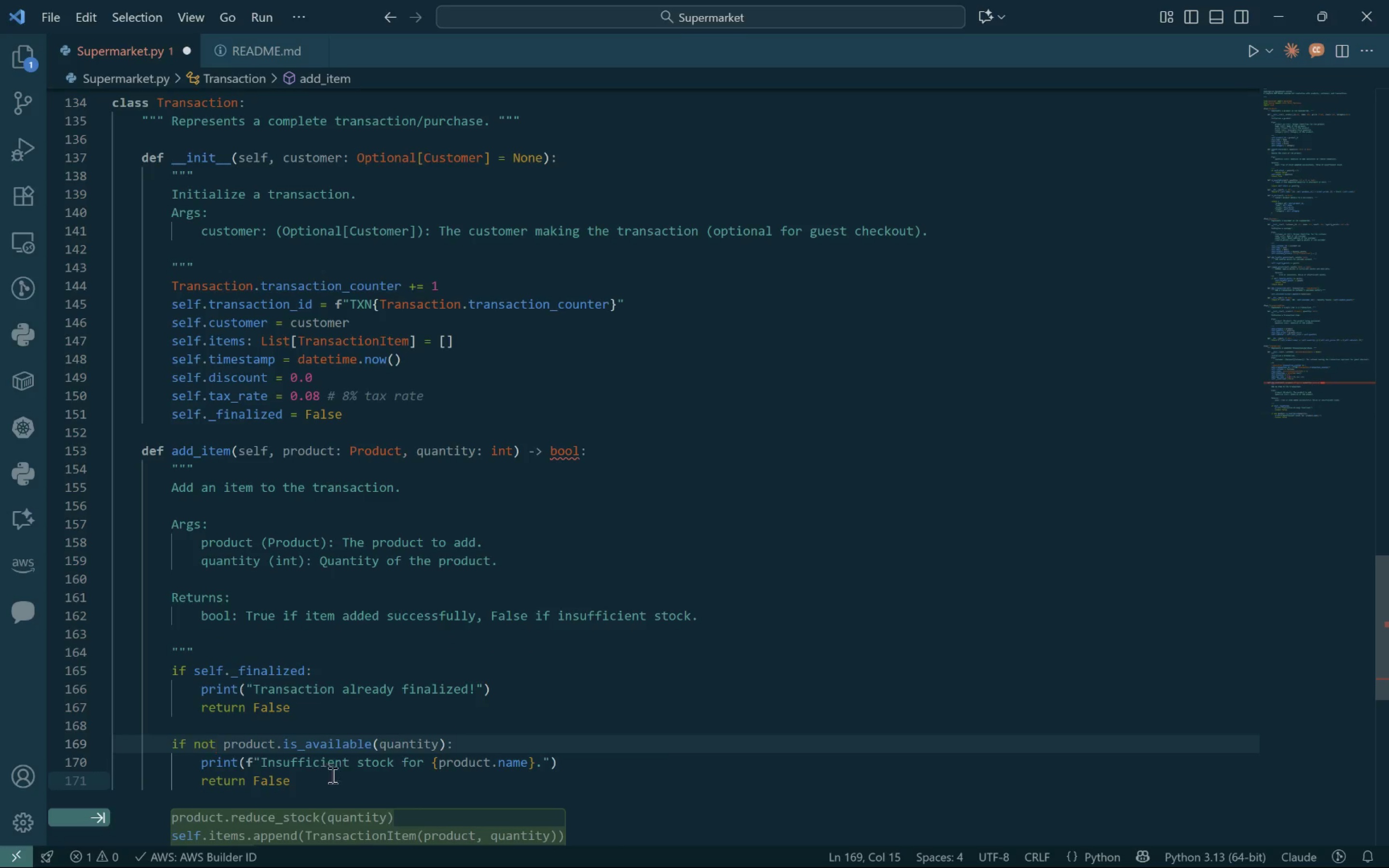 
left_click([337, 777])
 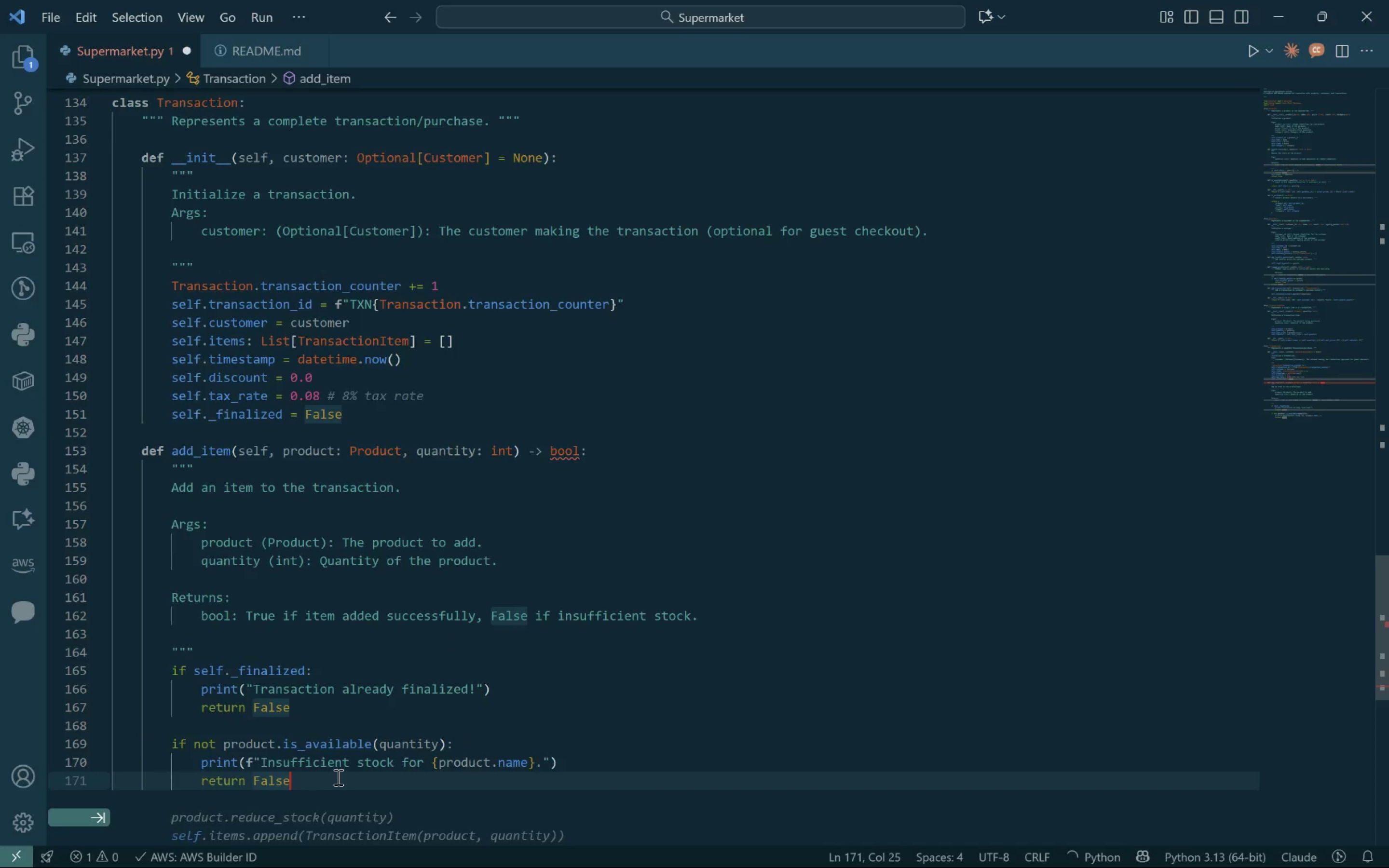 
key(Enter)
 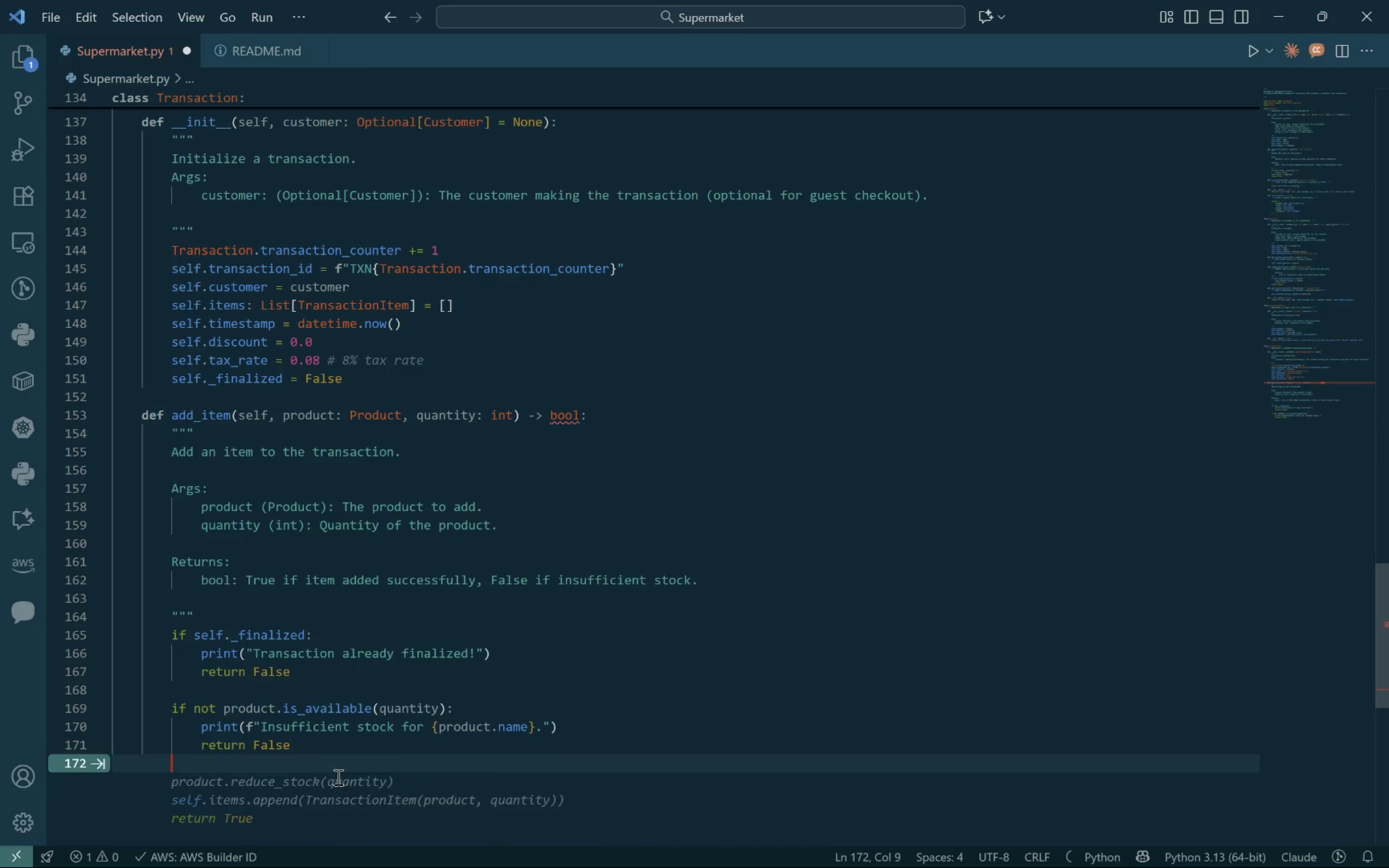 
key(Enter)
 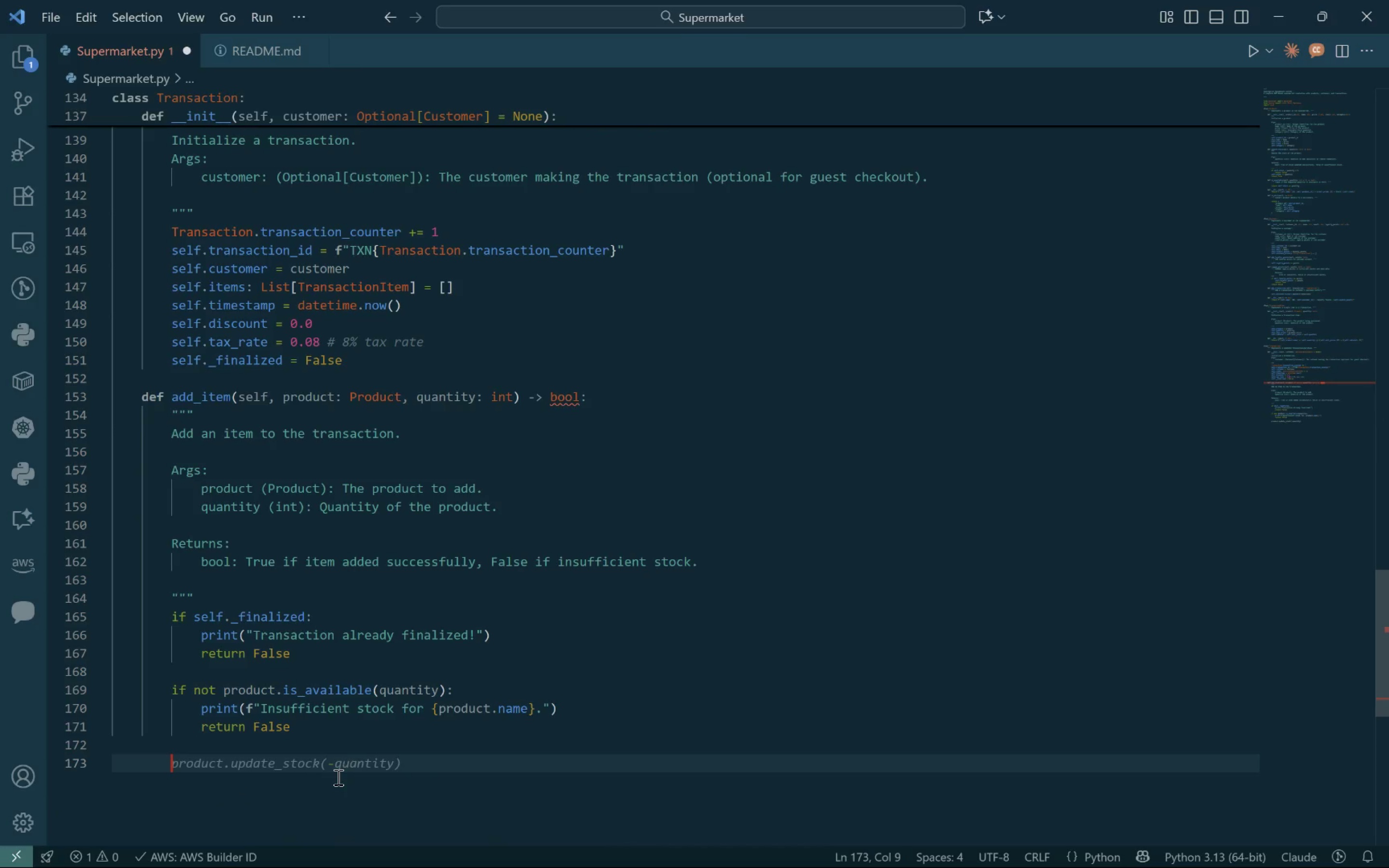 
wait(5.62)
 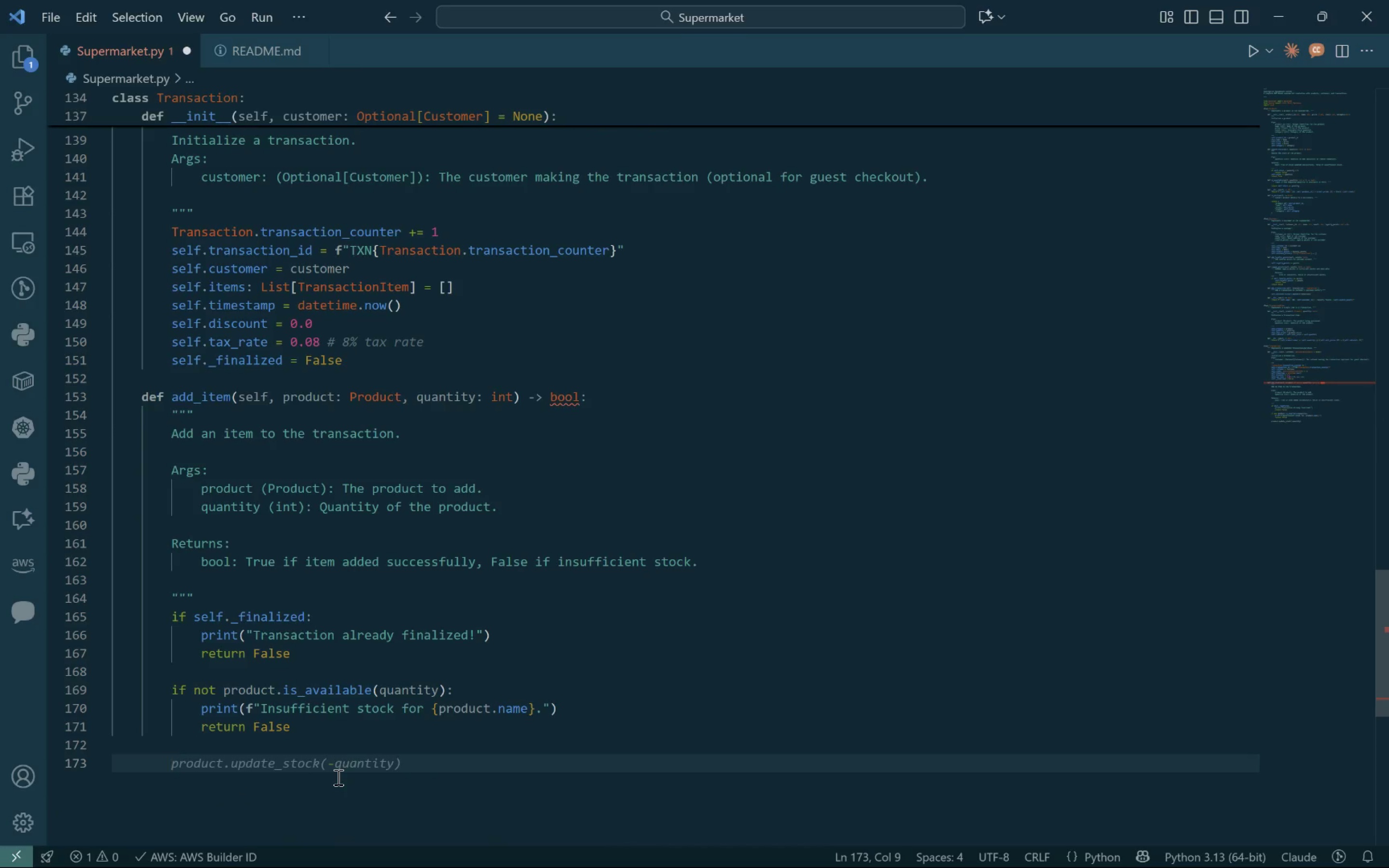 
type(# Check if produxt aler)
key(Backspace)
type(rea)
key(Backspace)
key(Backspace)
key(Backspace)
key(Backspace)
type(ready in cart)
 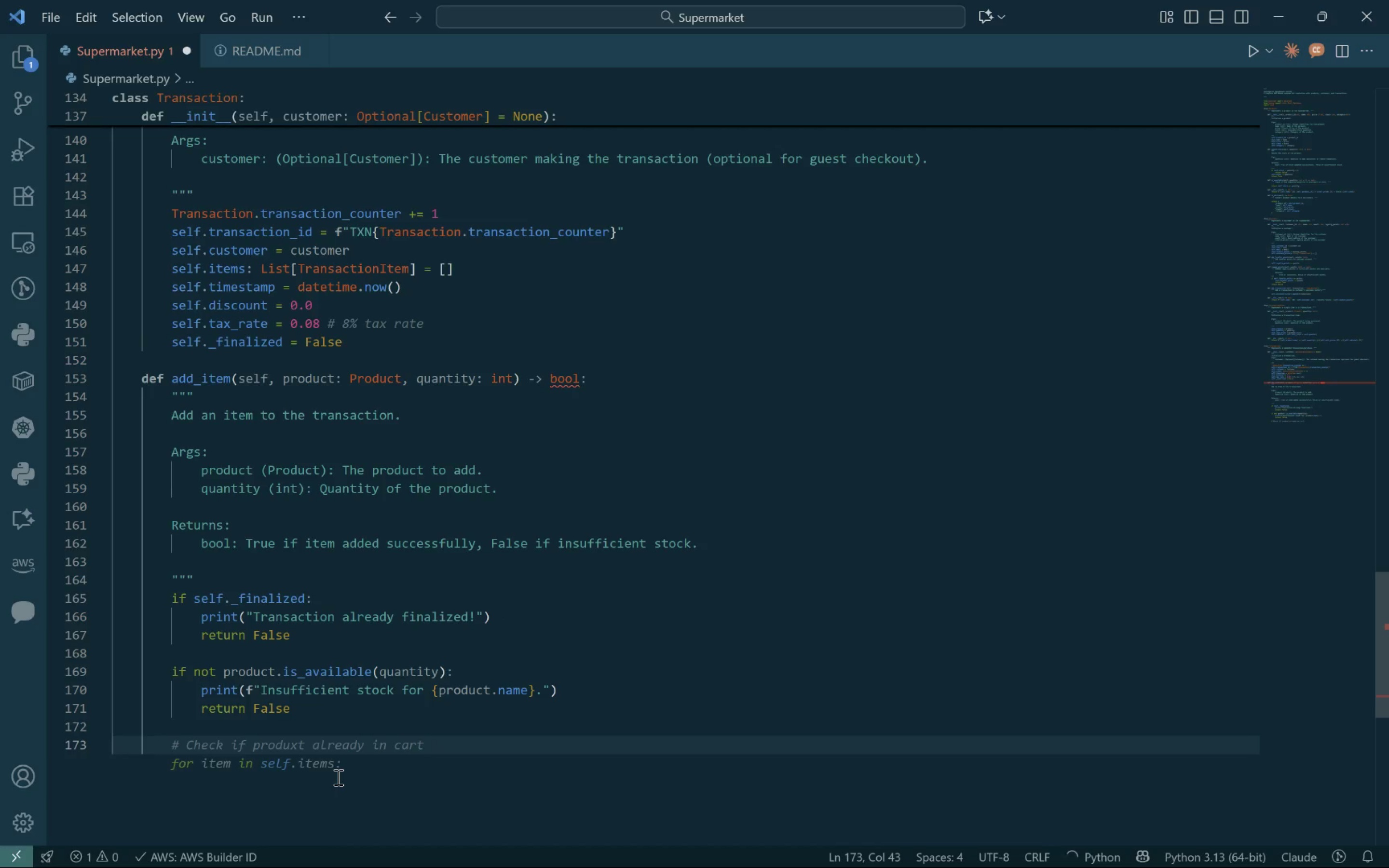 
key(Enter)
 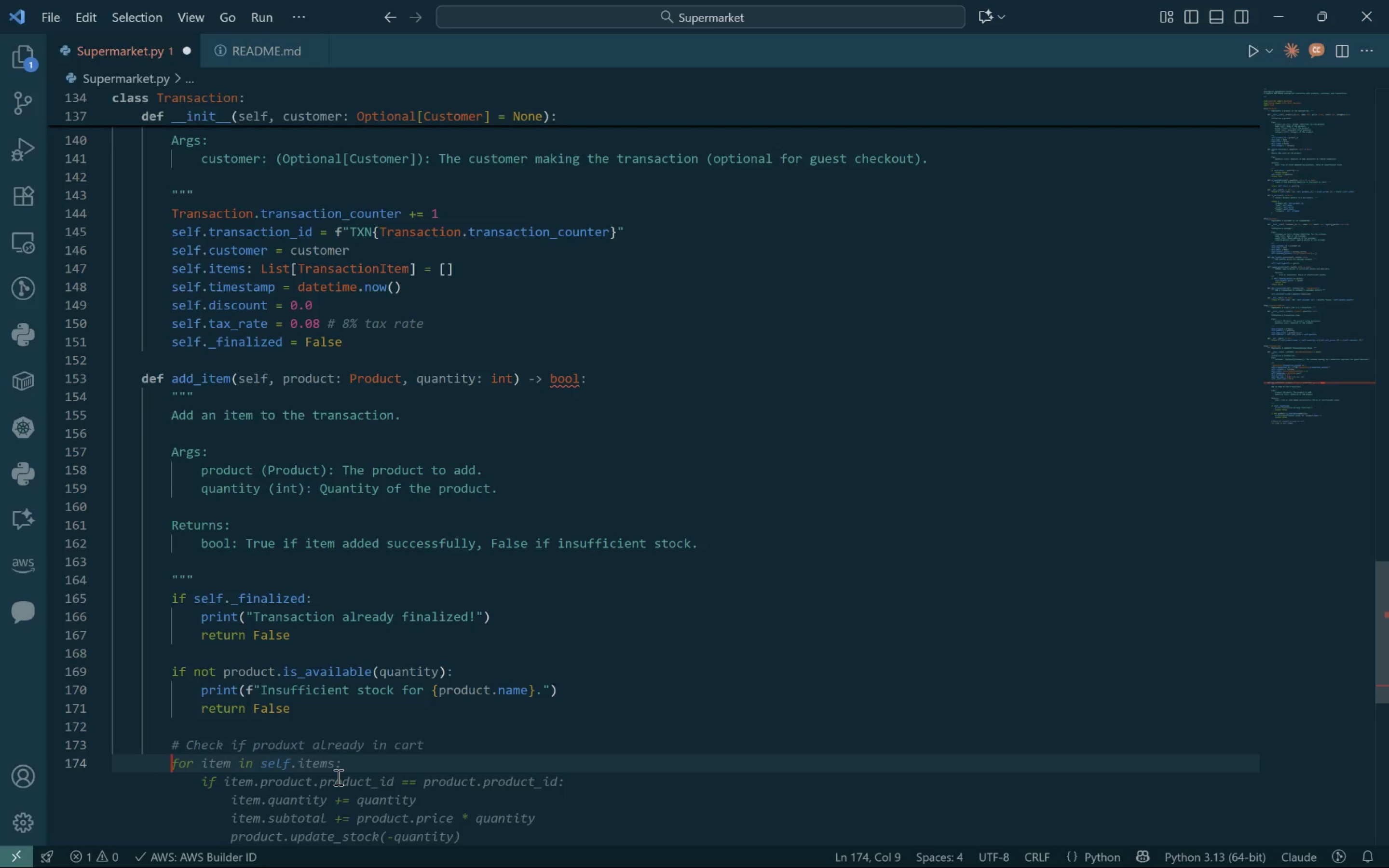 
type(for item in self.items:)
 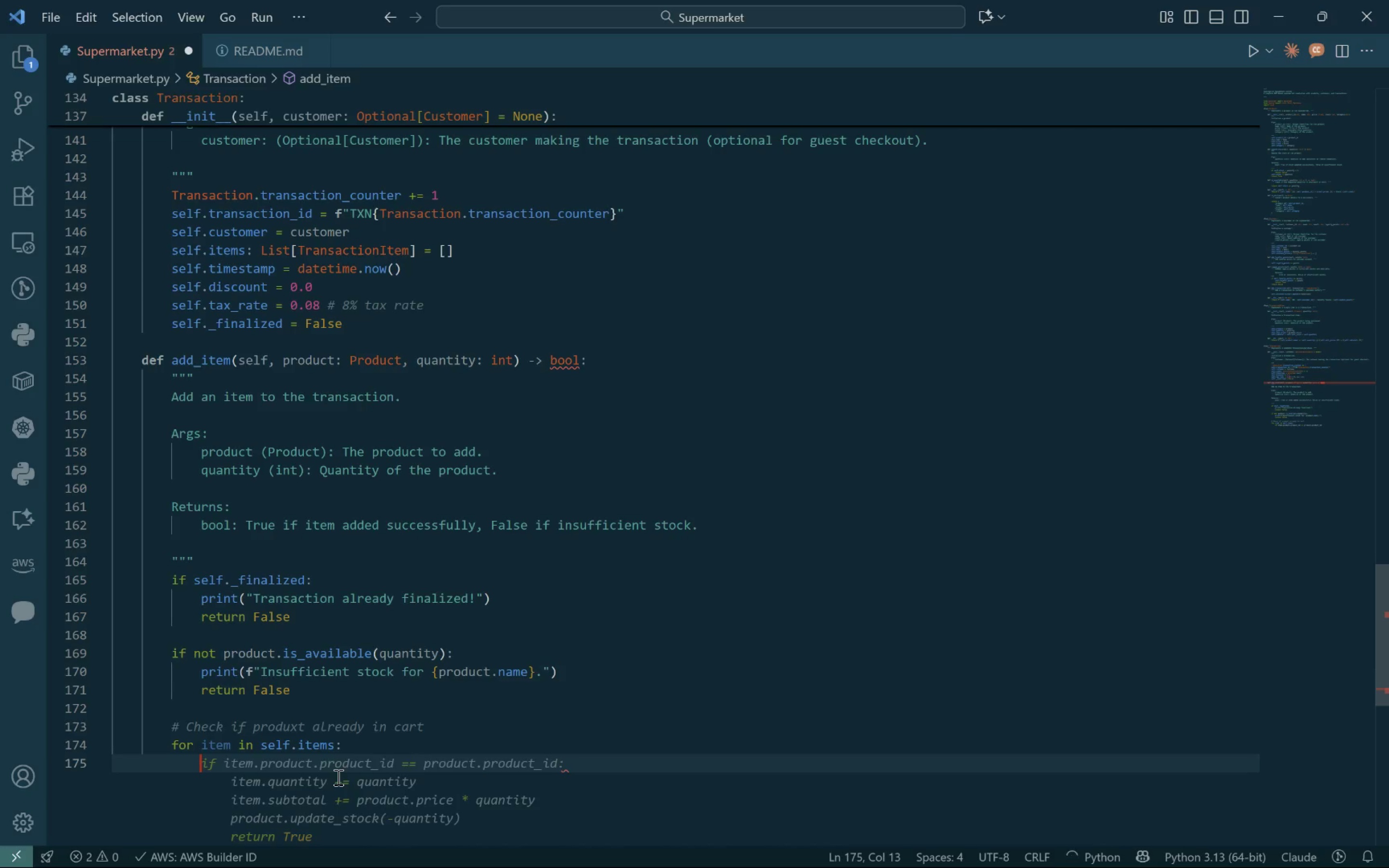 
 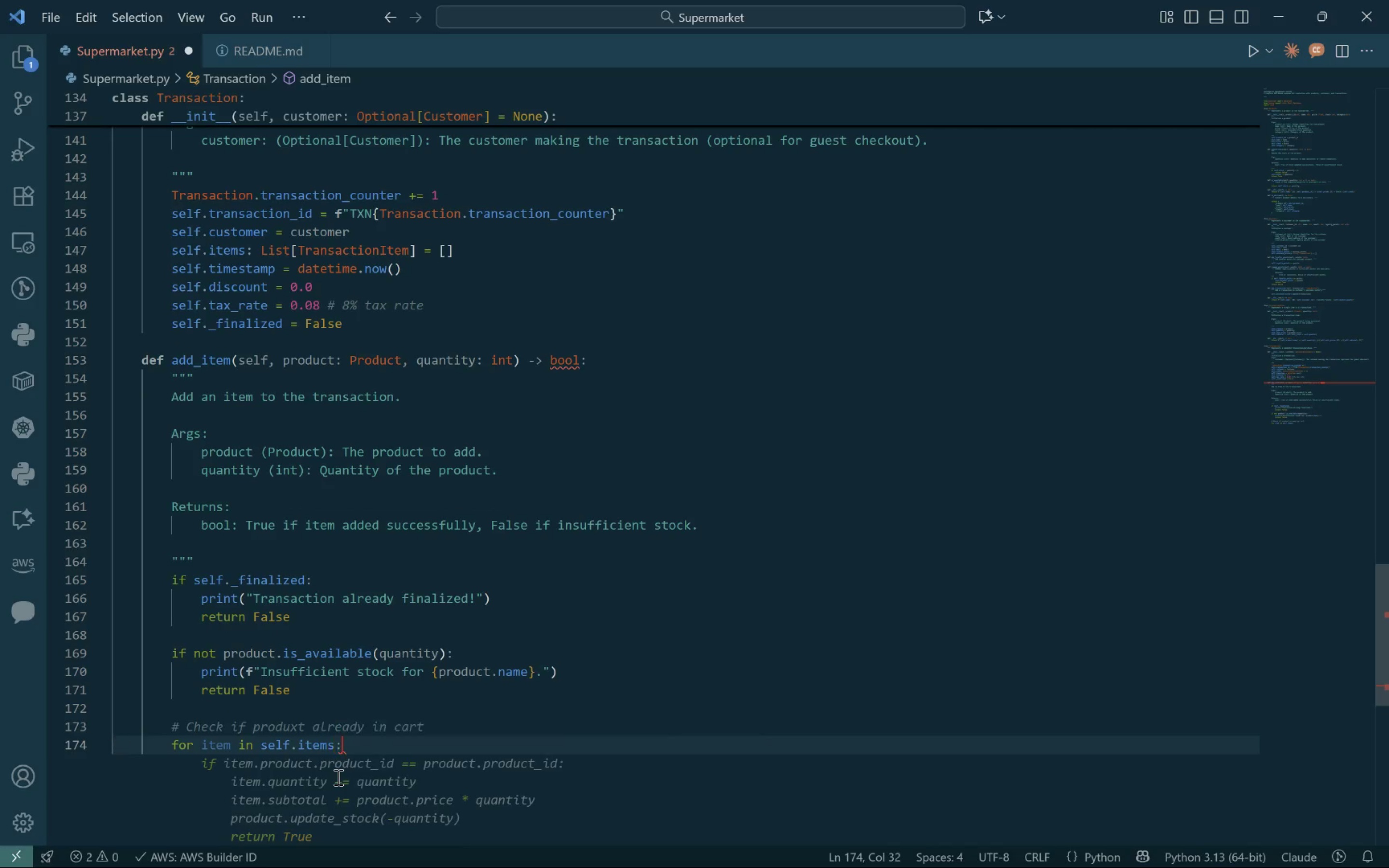 
key(Enter)
 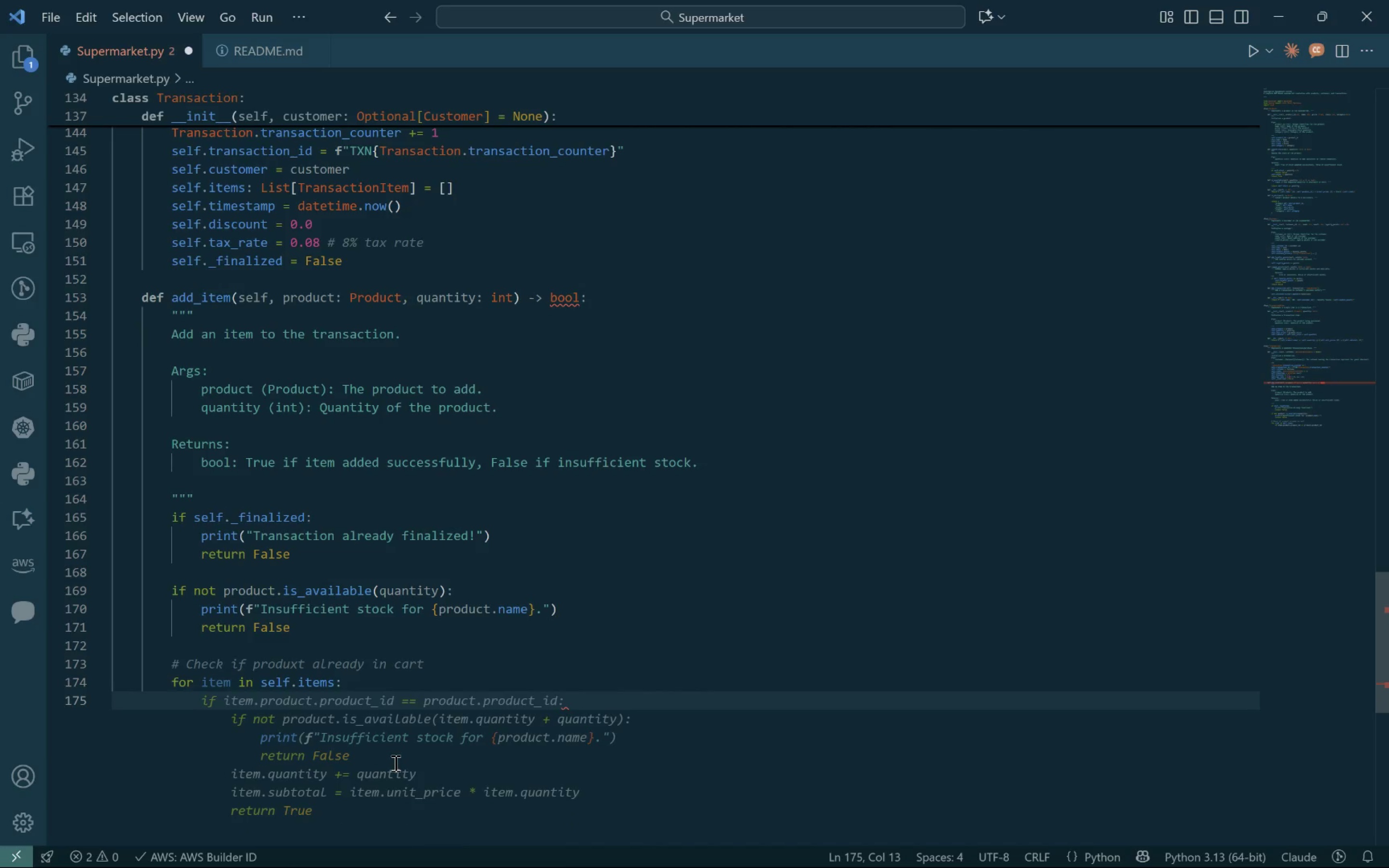 
wait(7.31)
 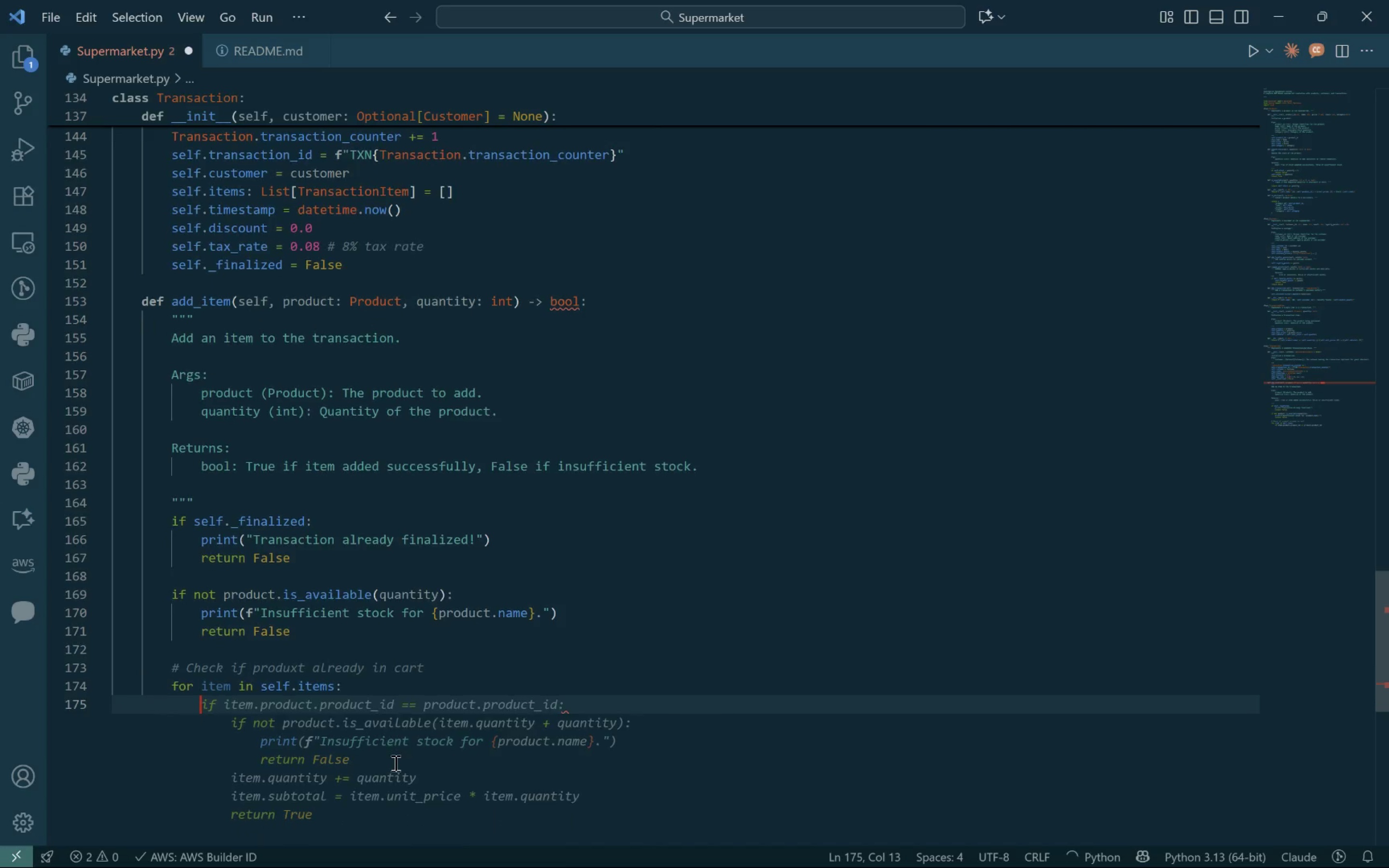 
type(if item.prio)
key(Backspace)
key(Backspace)
type(oduct.product_id == product.product_id:)
 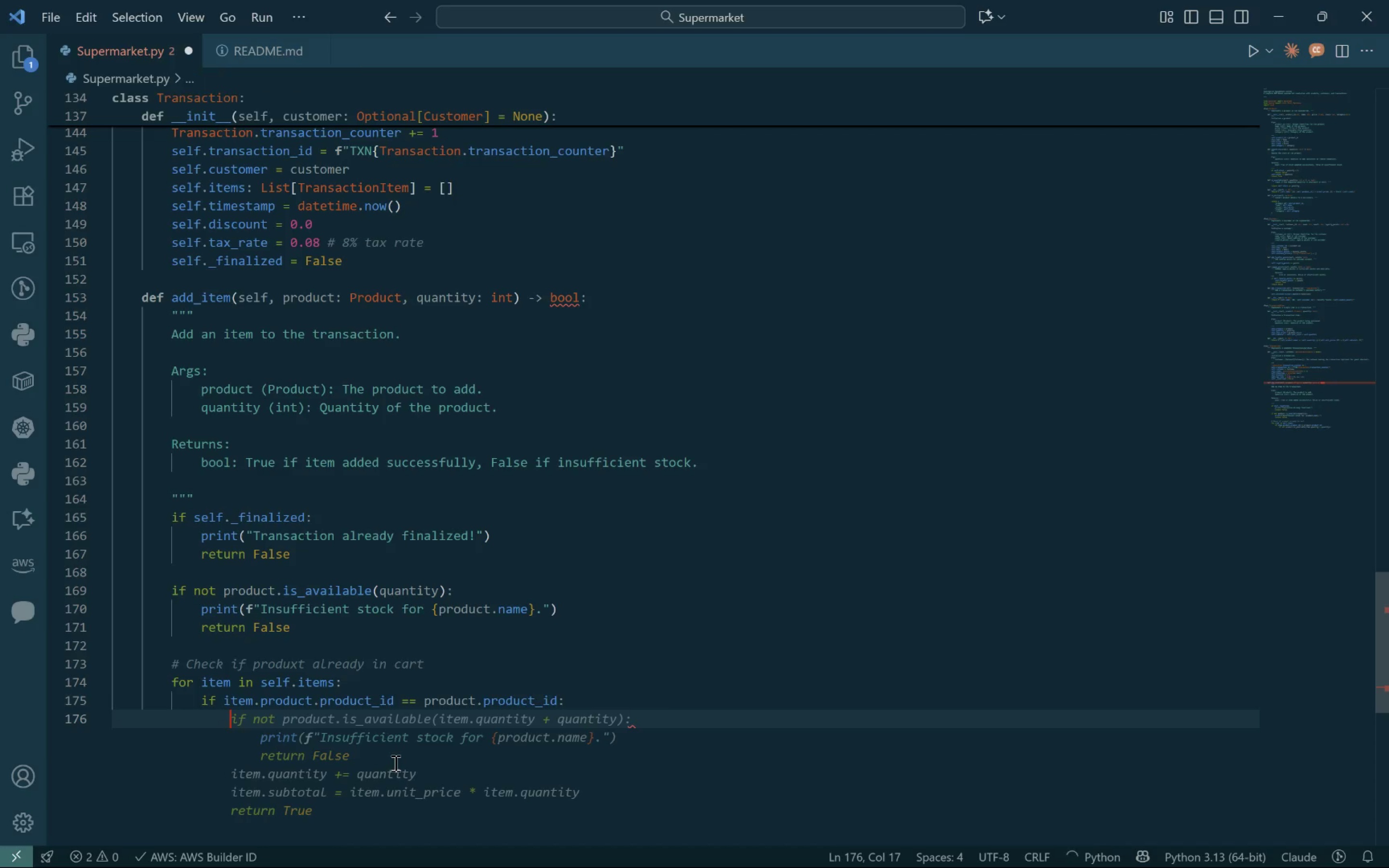 
 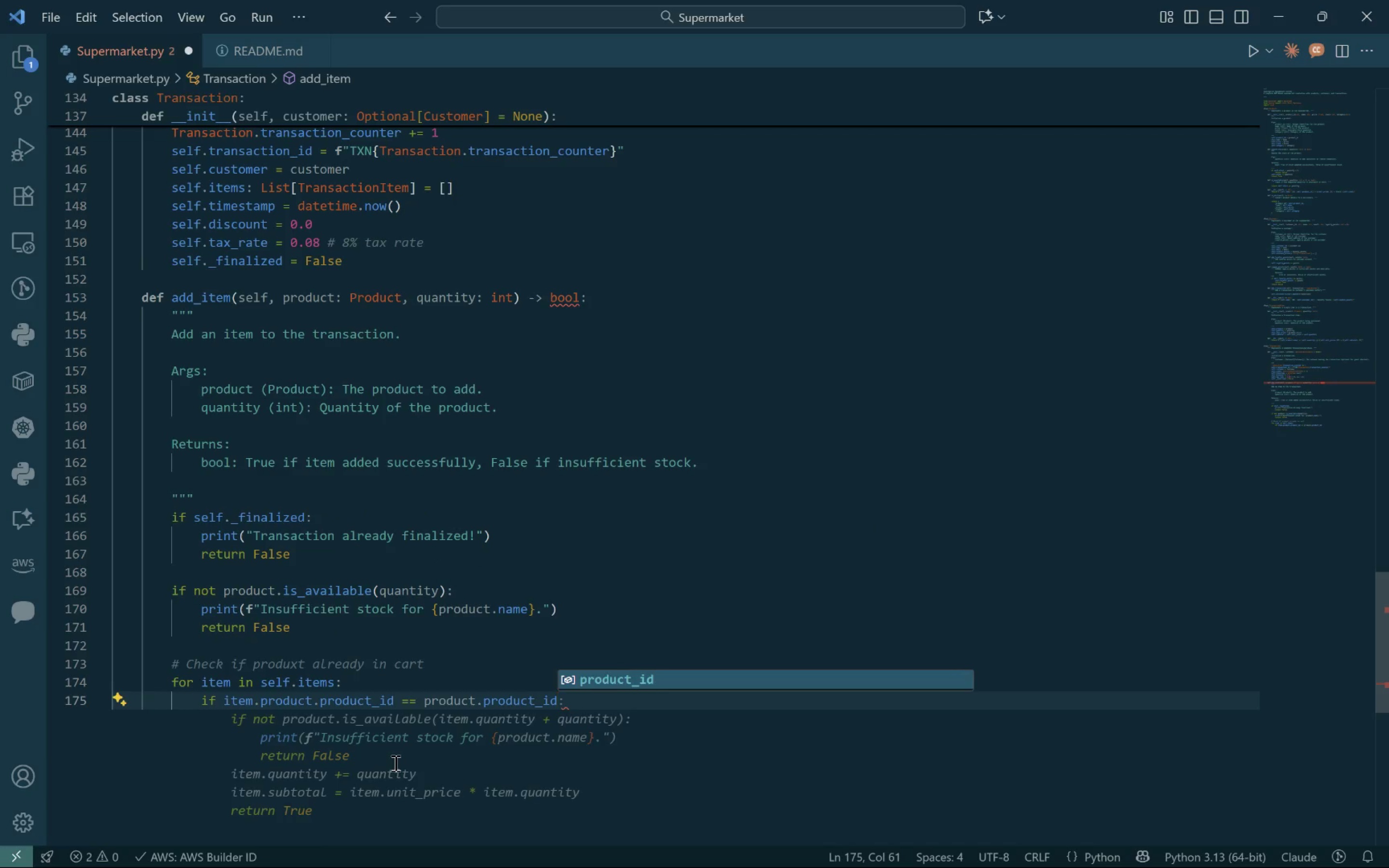 
key(Enter)
 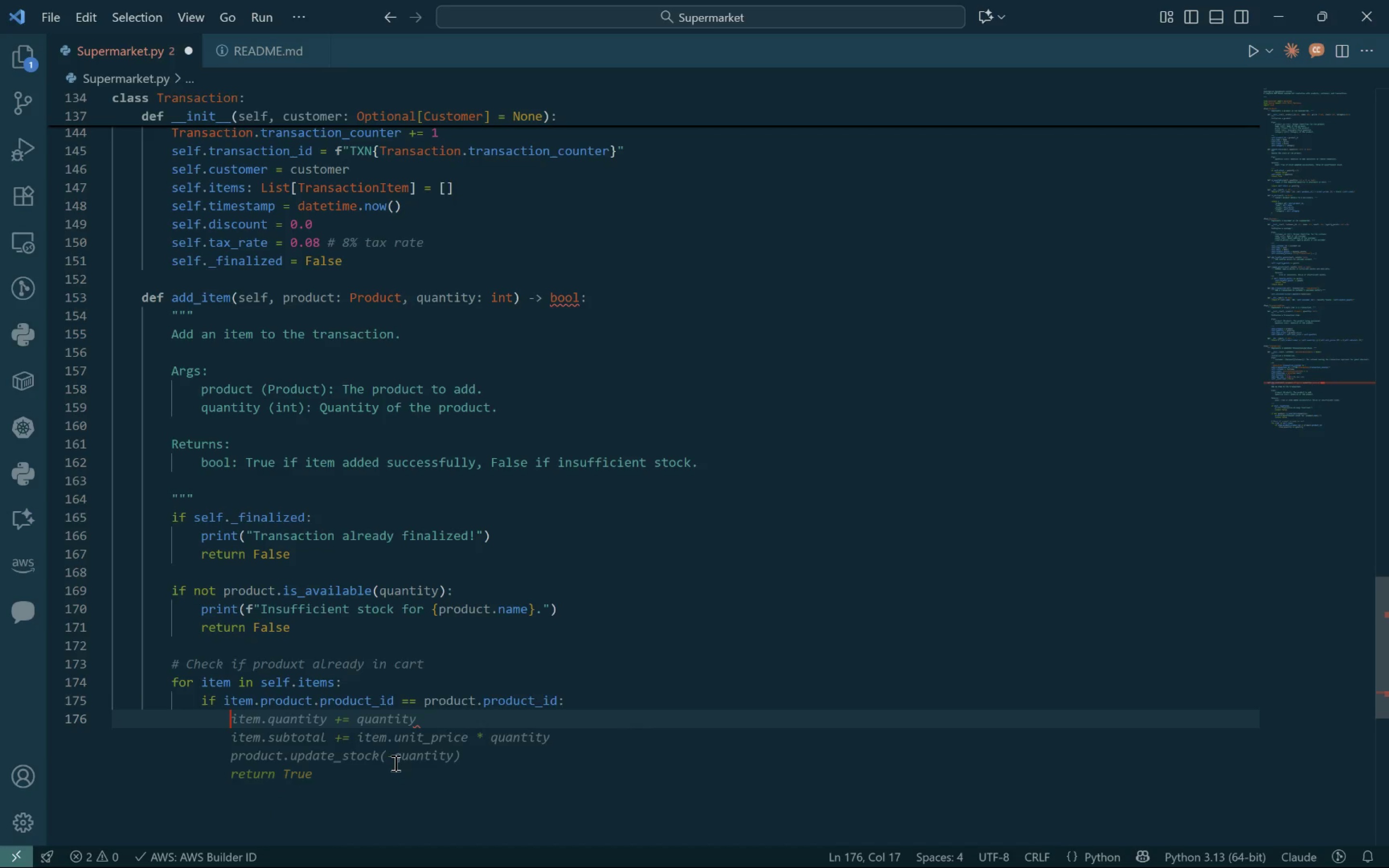 
wait(5.37)
 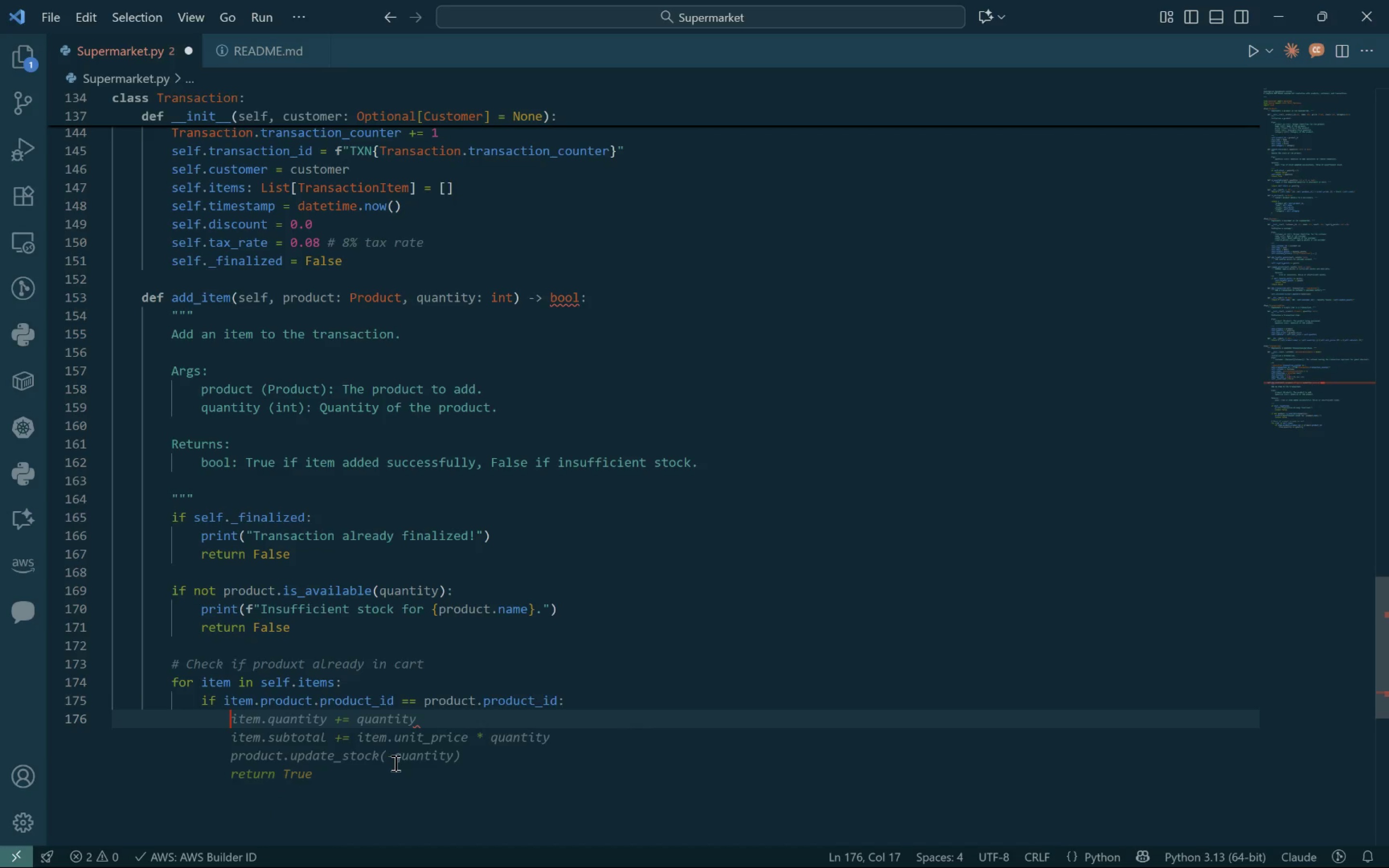 
type(item.quantity += qyantity)
 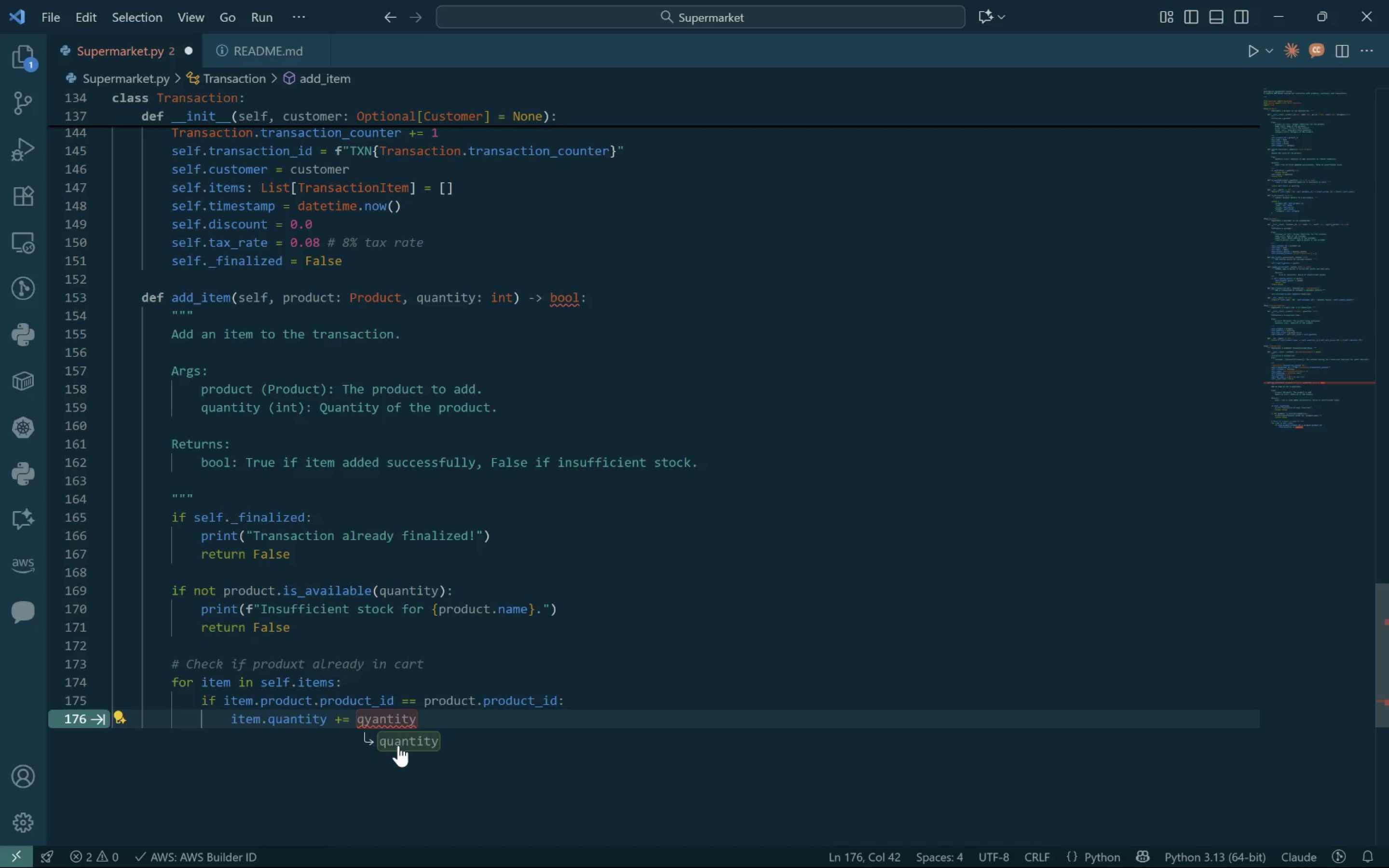 
left_click([404, 734])
 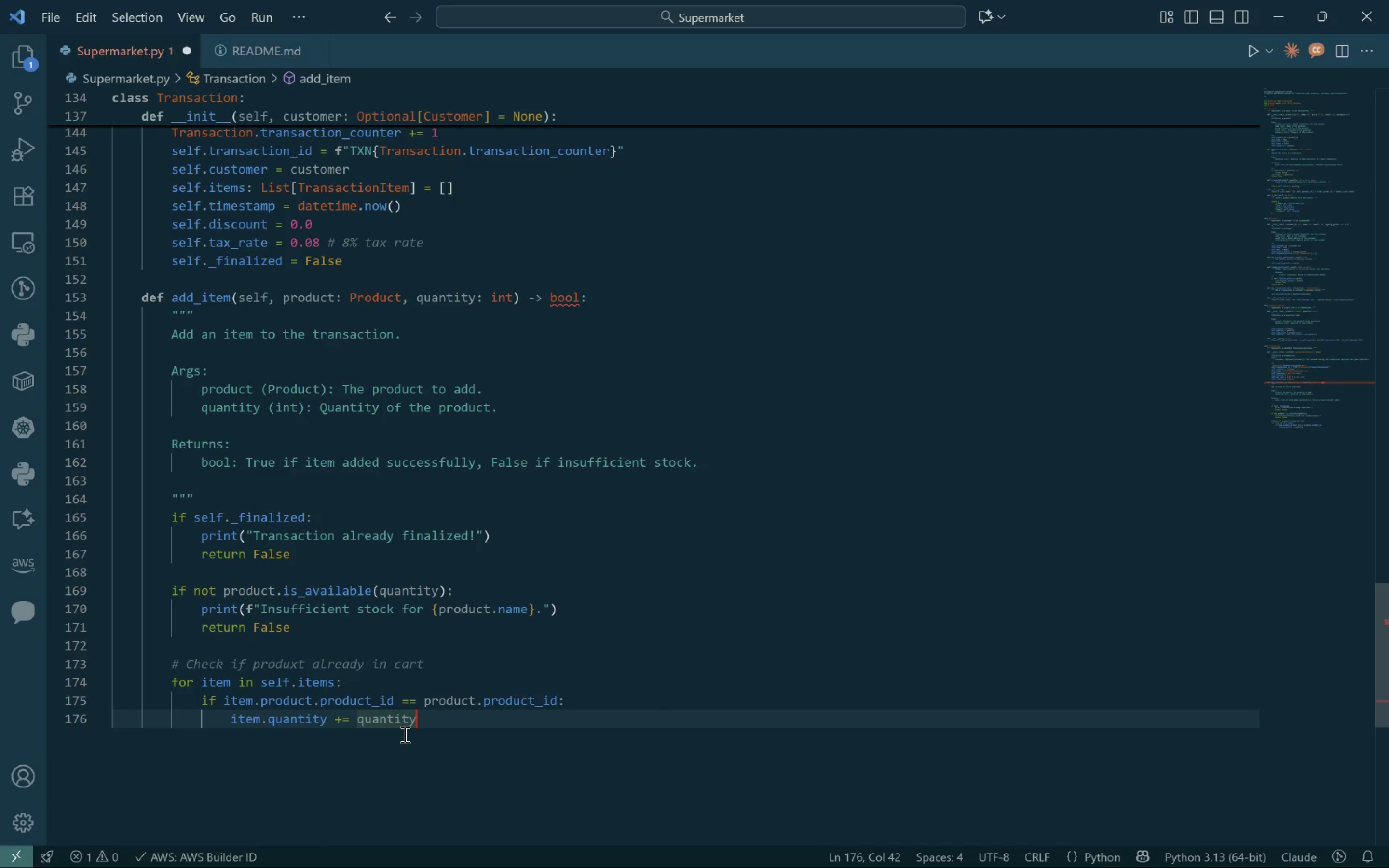 
key(Enter)
 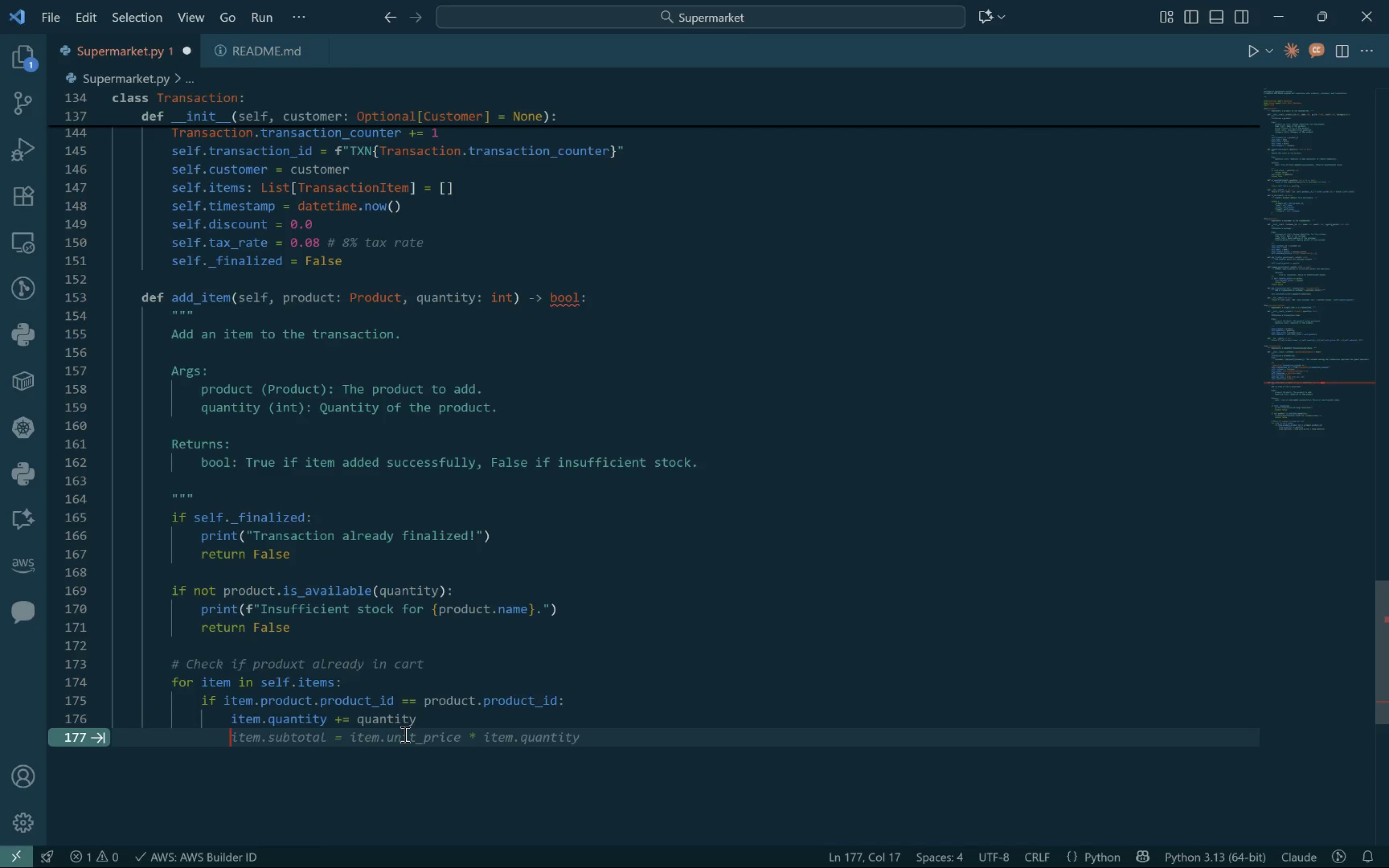 
type(item.subtotal = item.unit_price * item.quantity)
 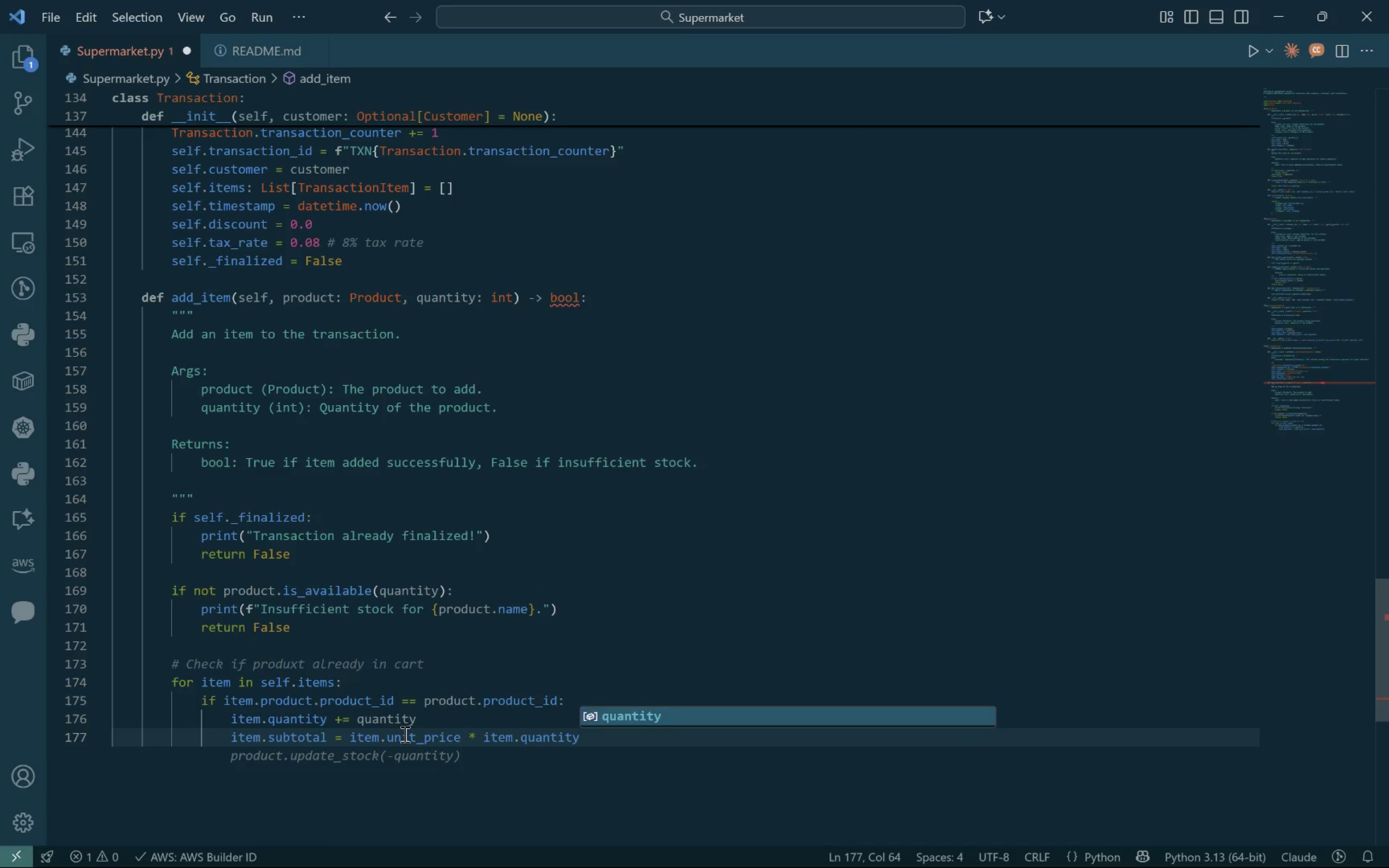 
 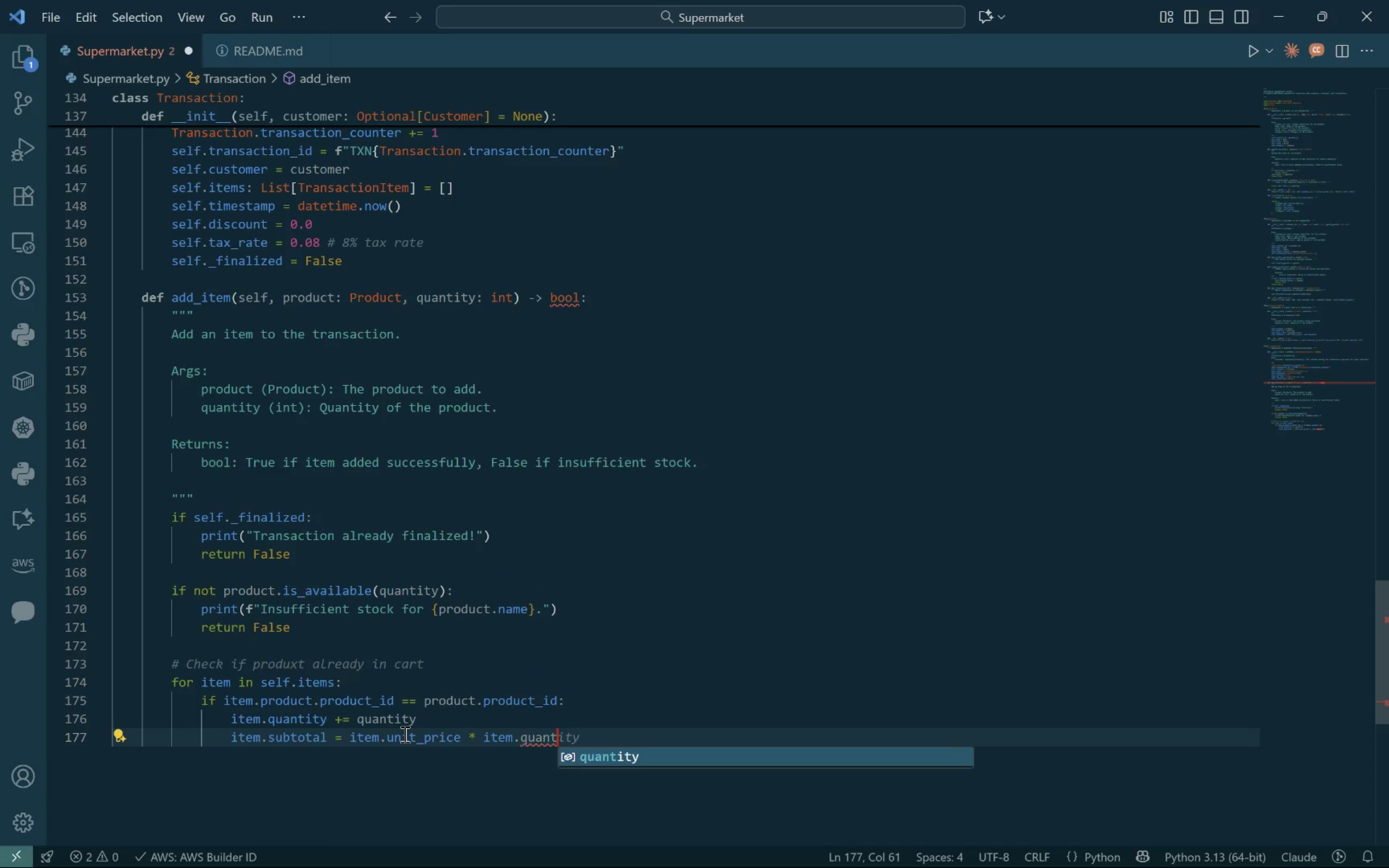 
key(Enter)
 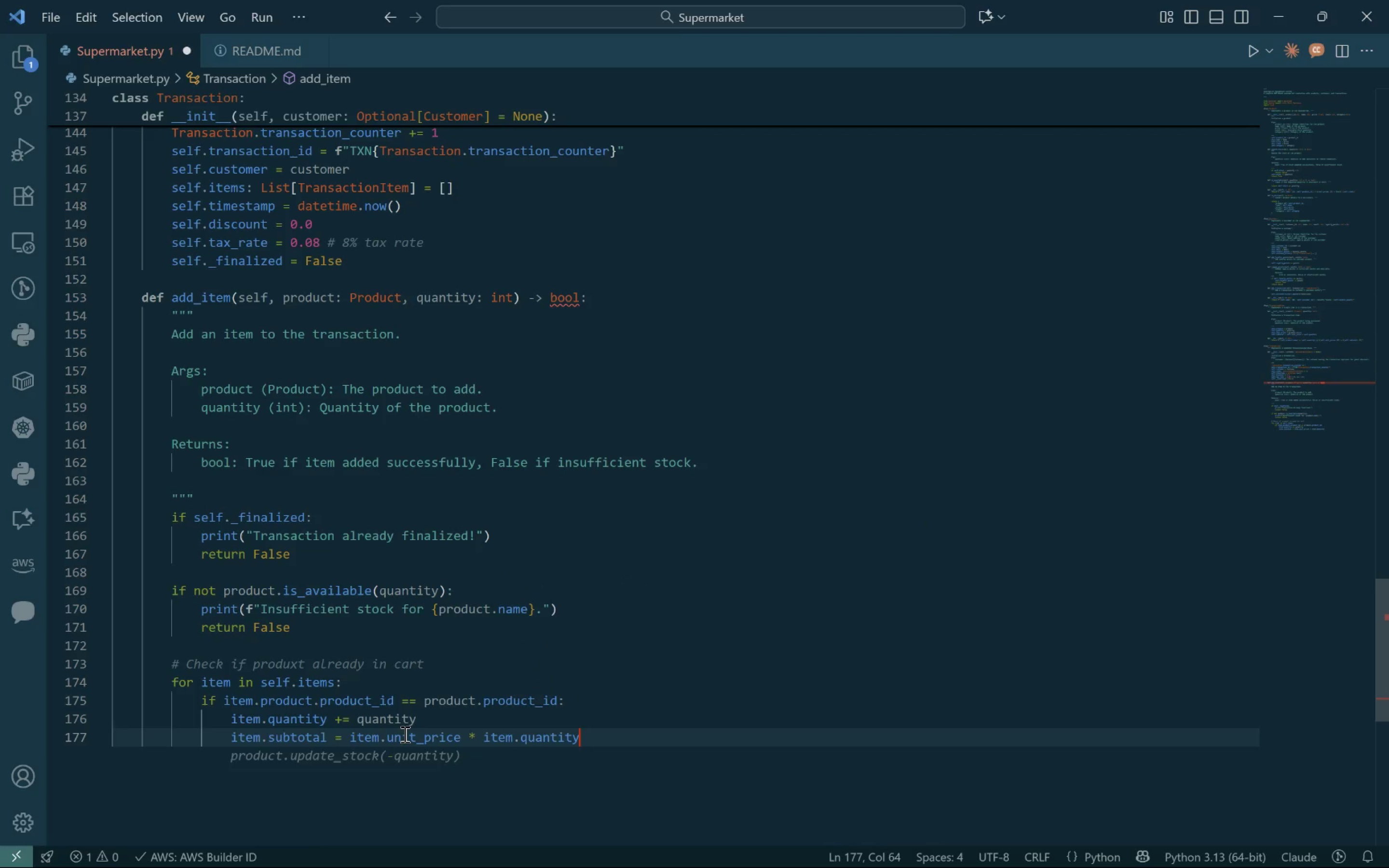 
key(Enter)
 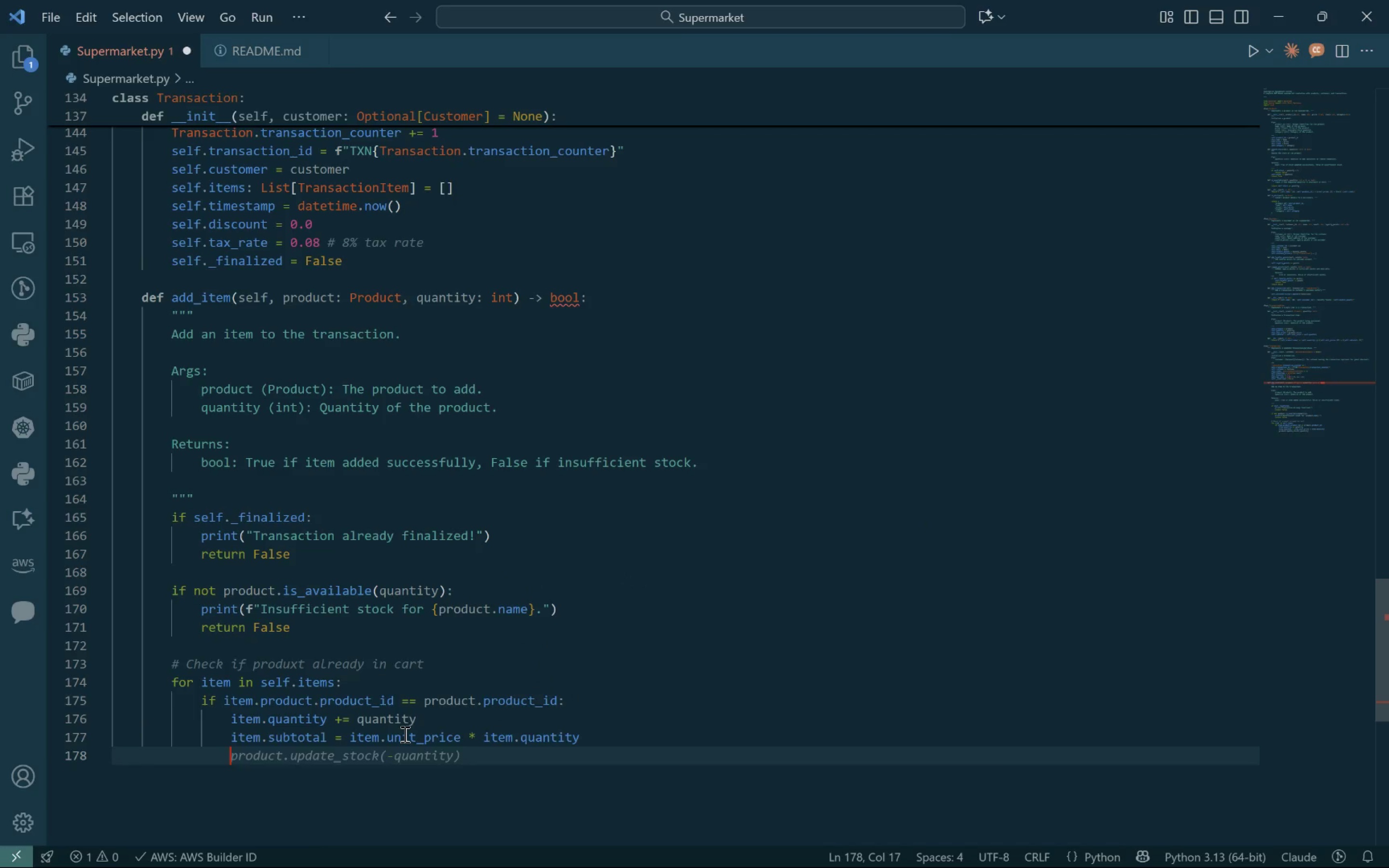 
type(t)
key(Backspace)
type(return True)
 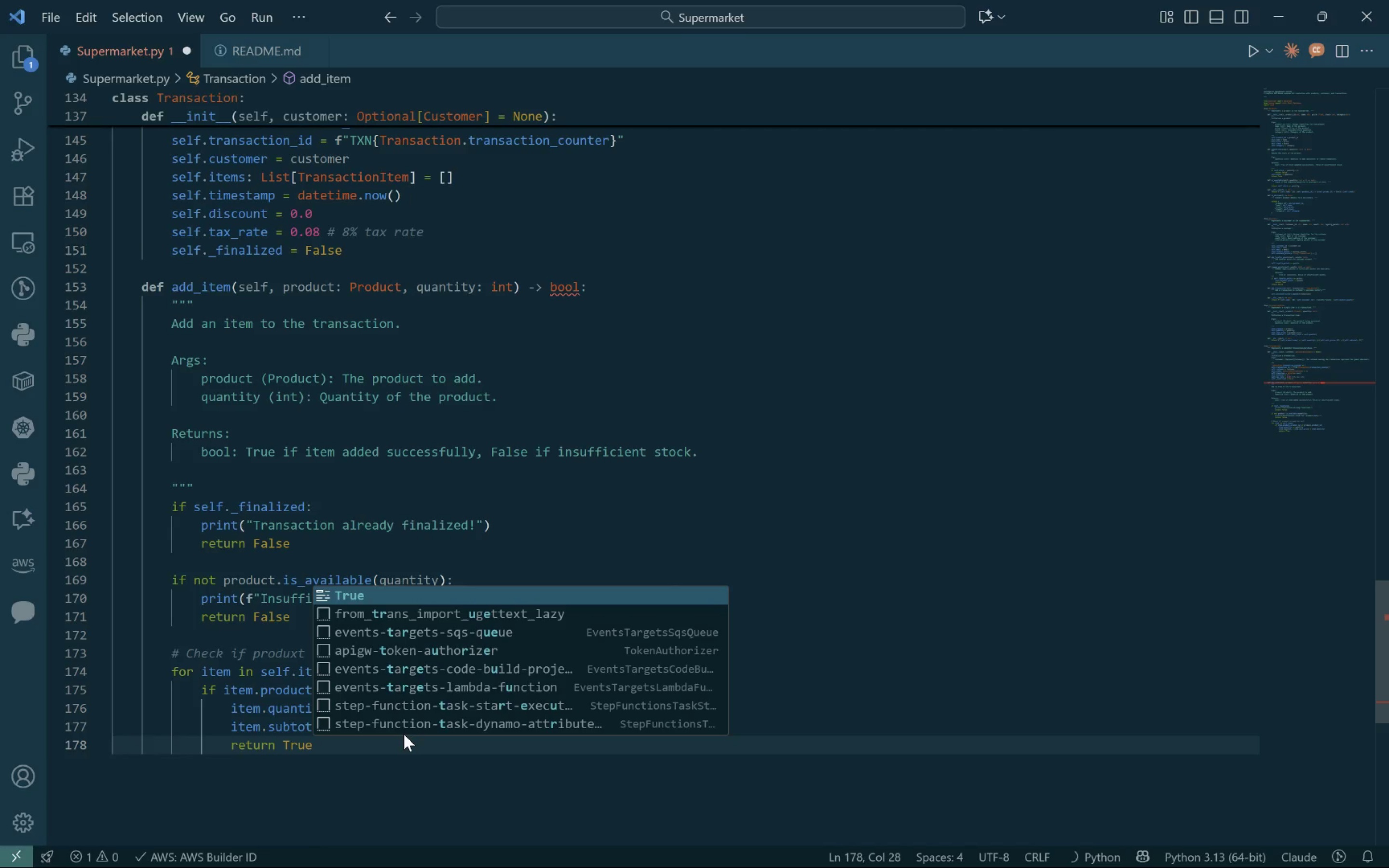 
key(Enter)
 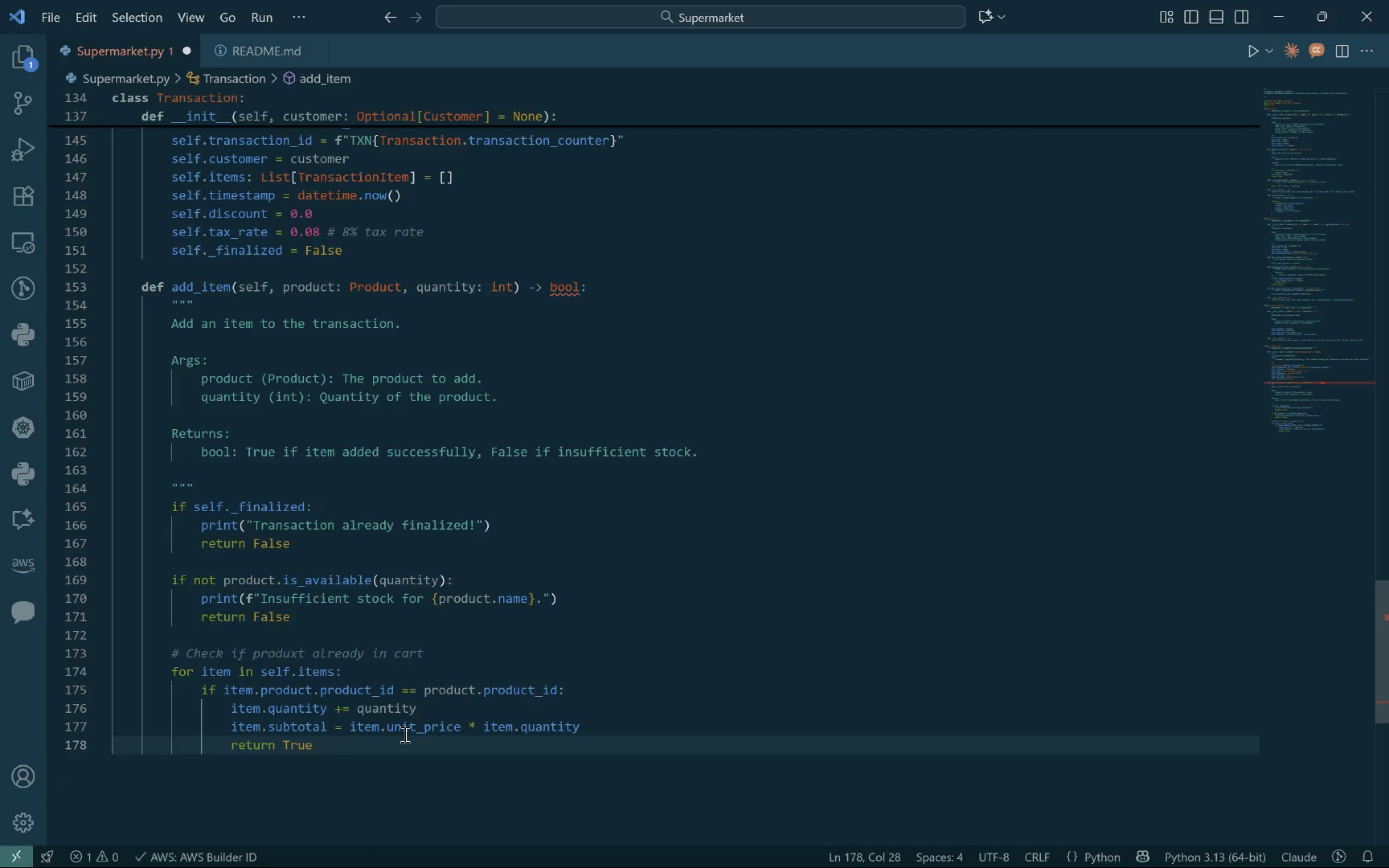 
key(Enter)
 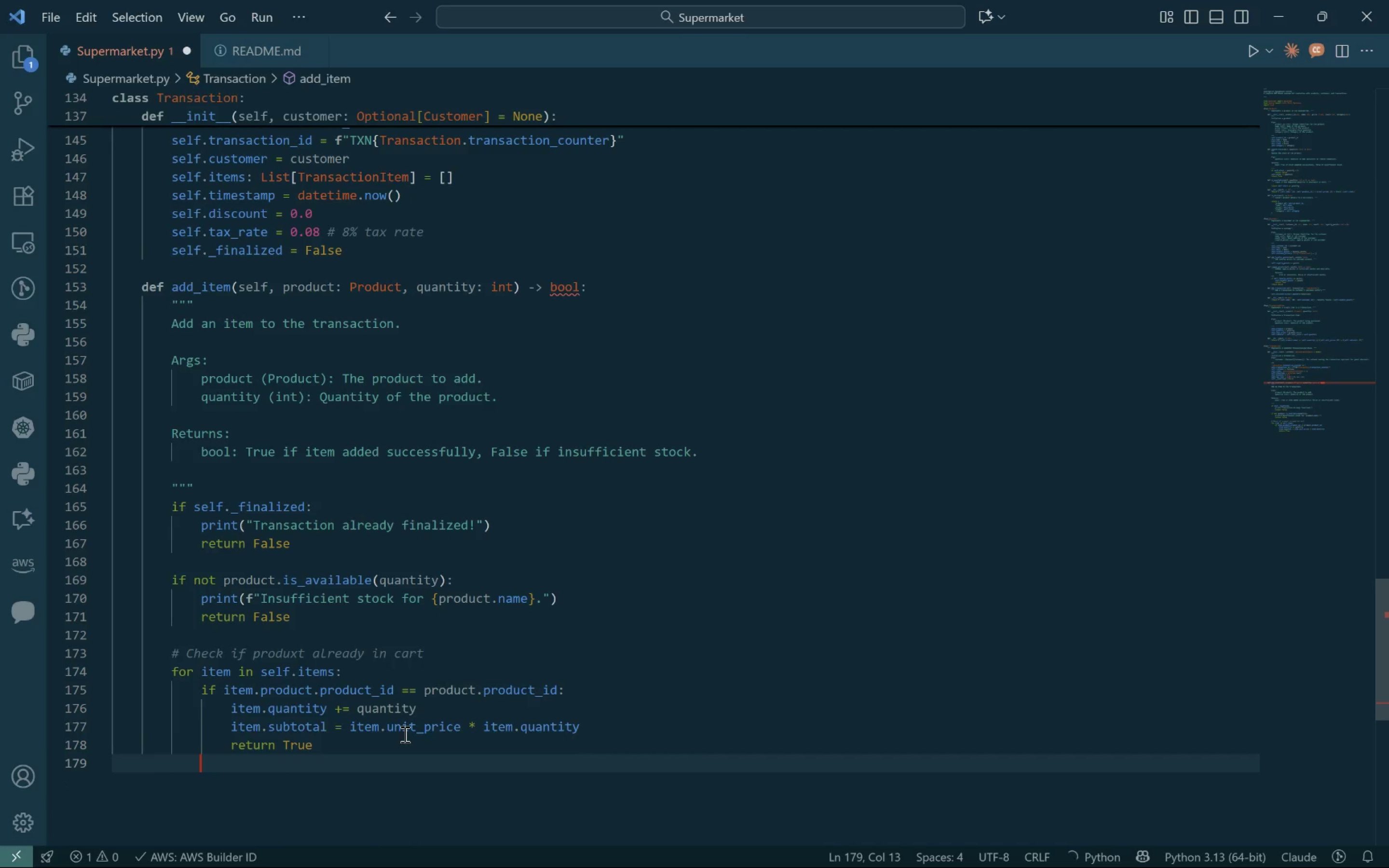 
key(Enter)
 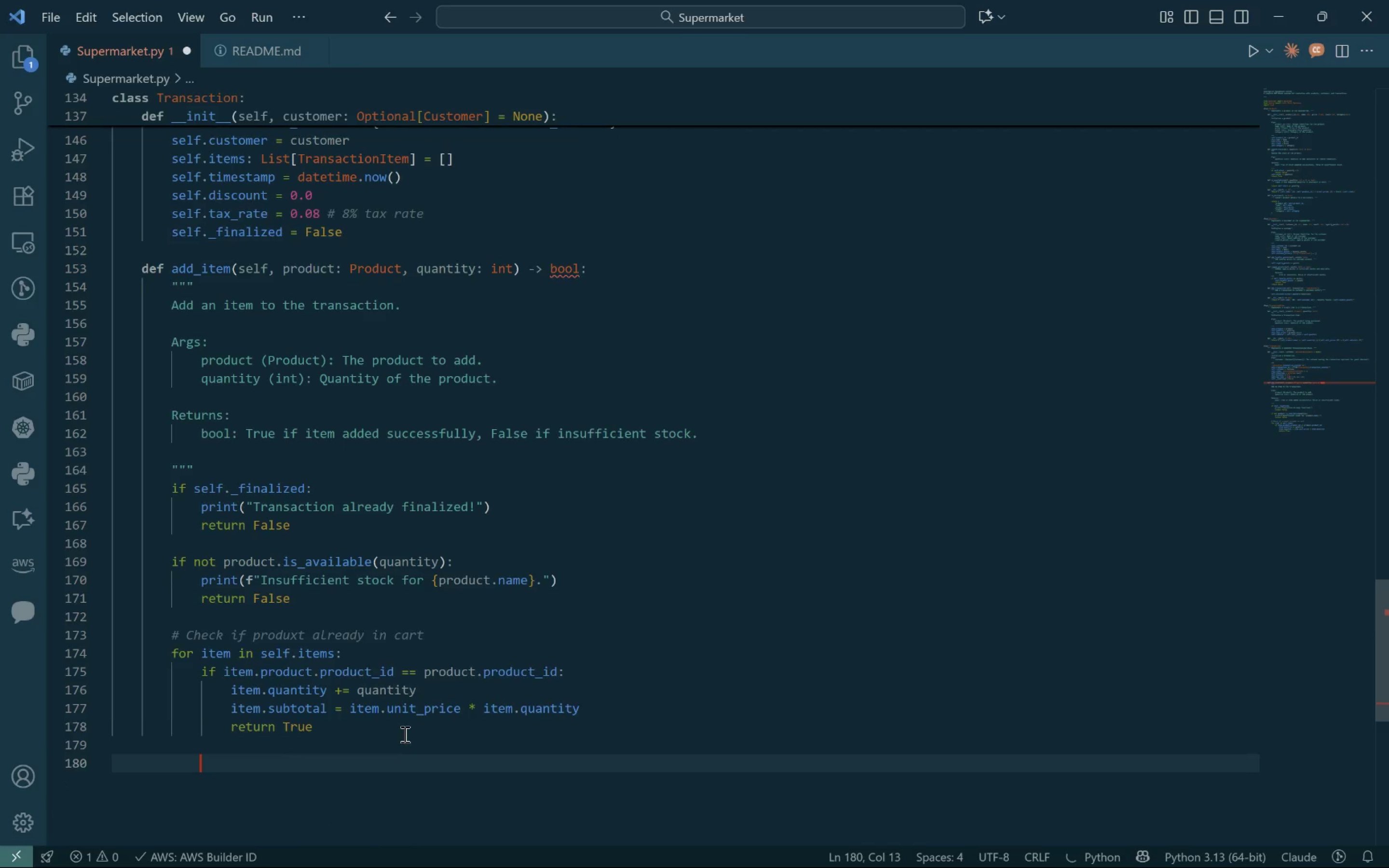 
key(Backspace)
type(# Add new item)
 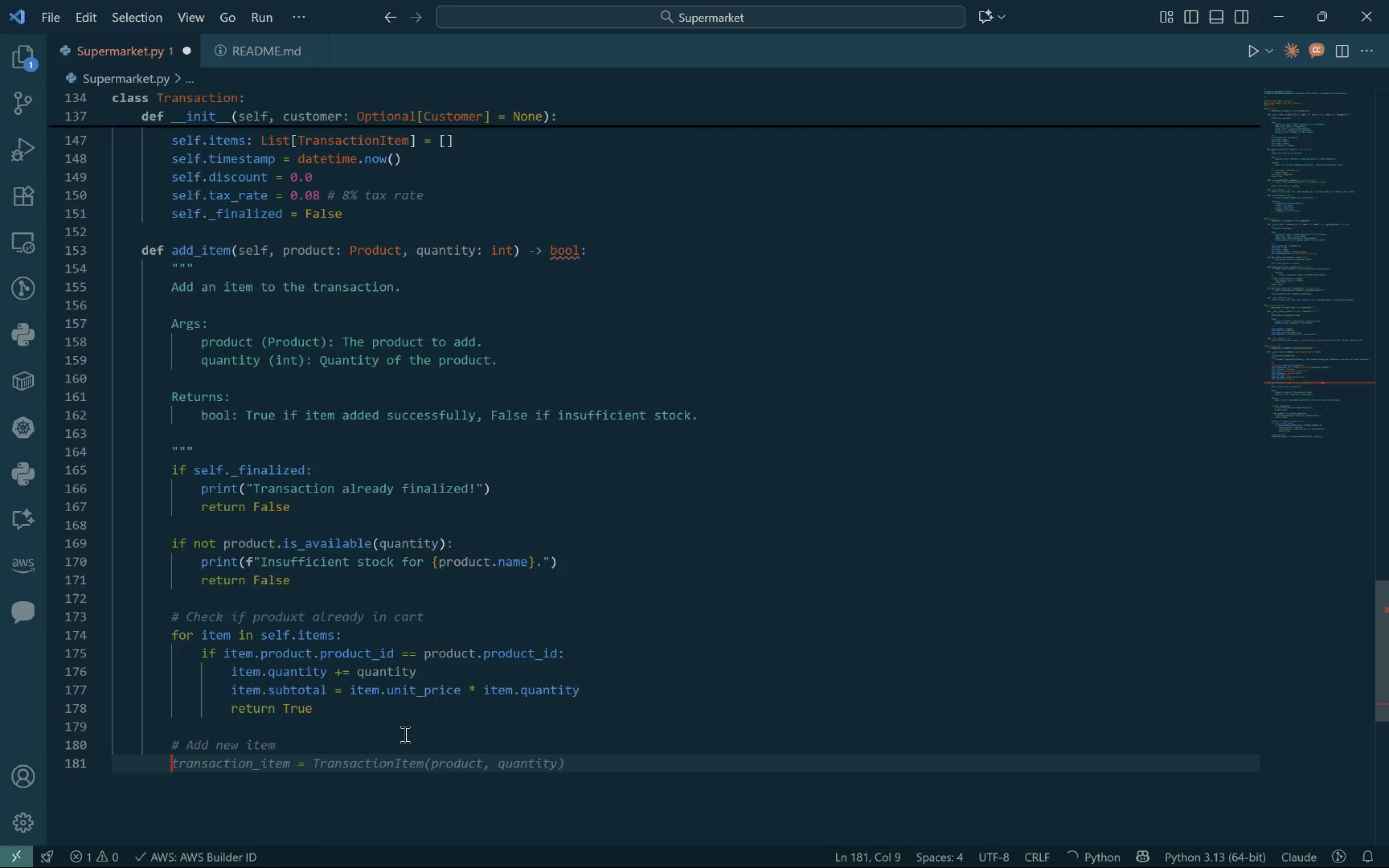 
 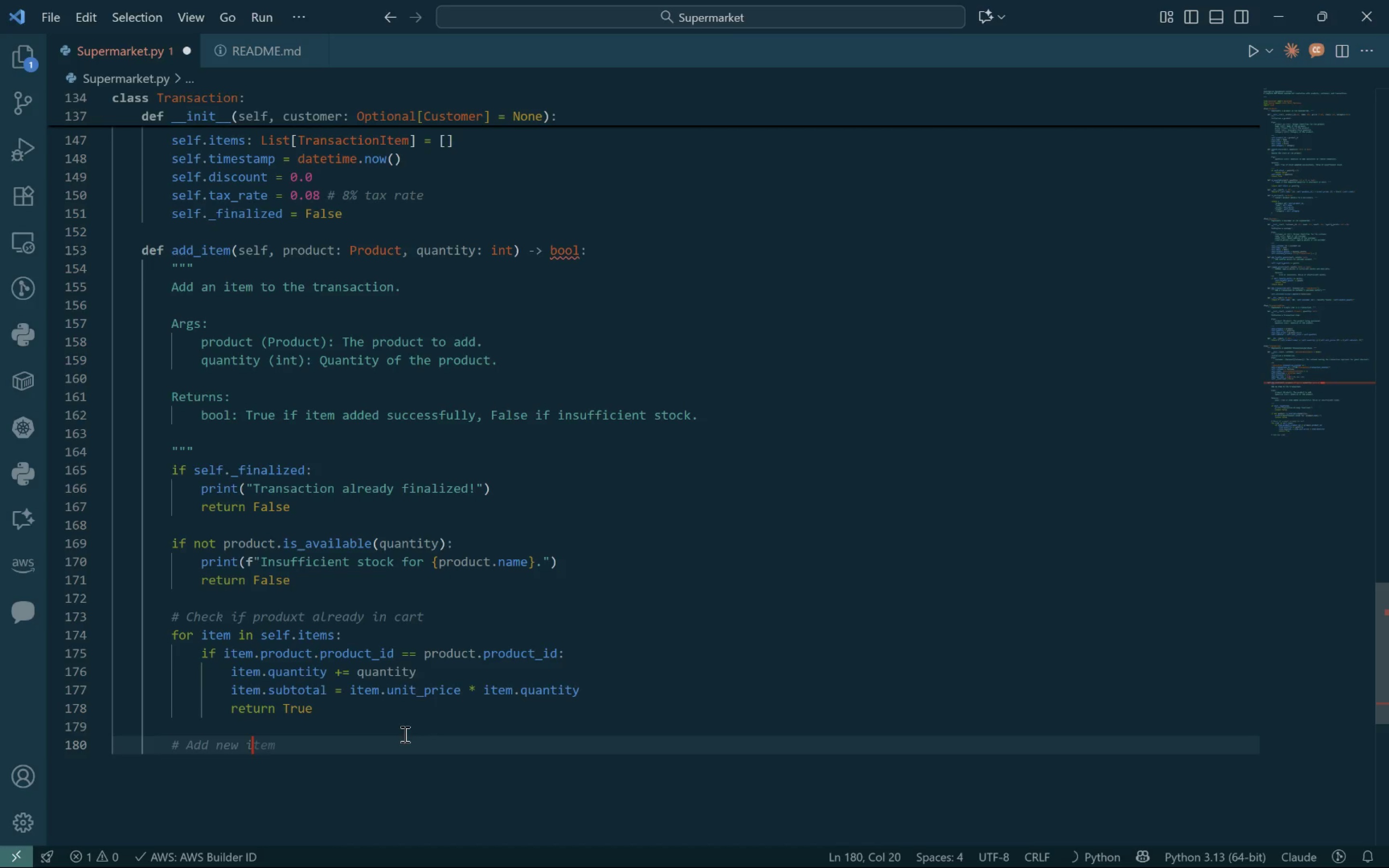 
key(Enter)
 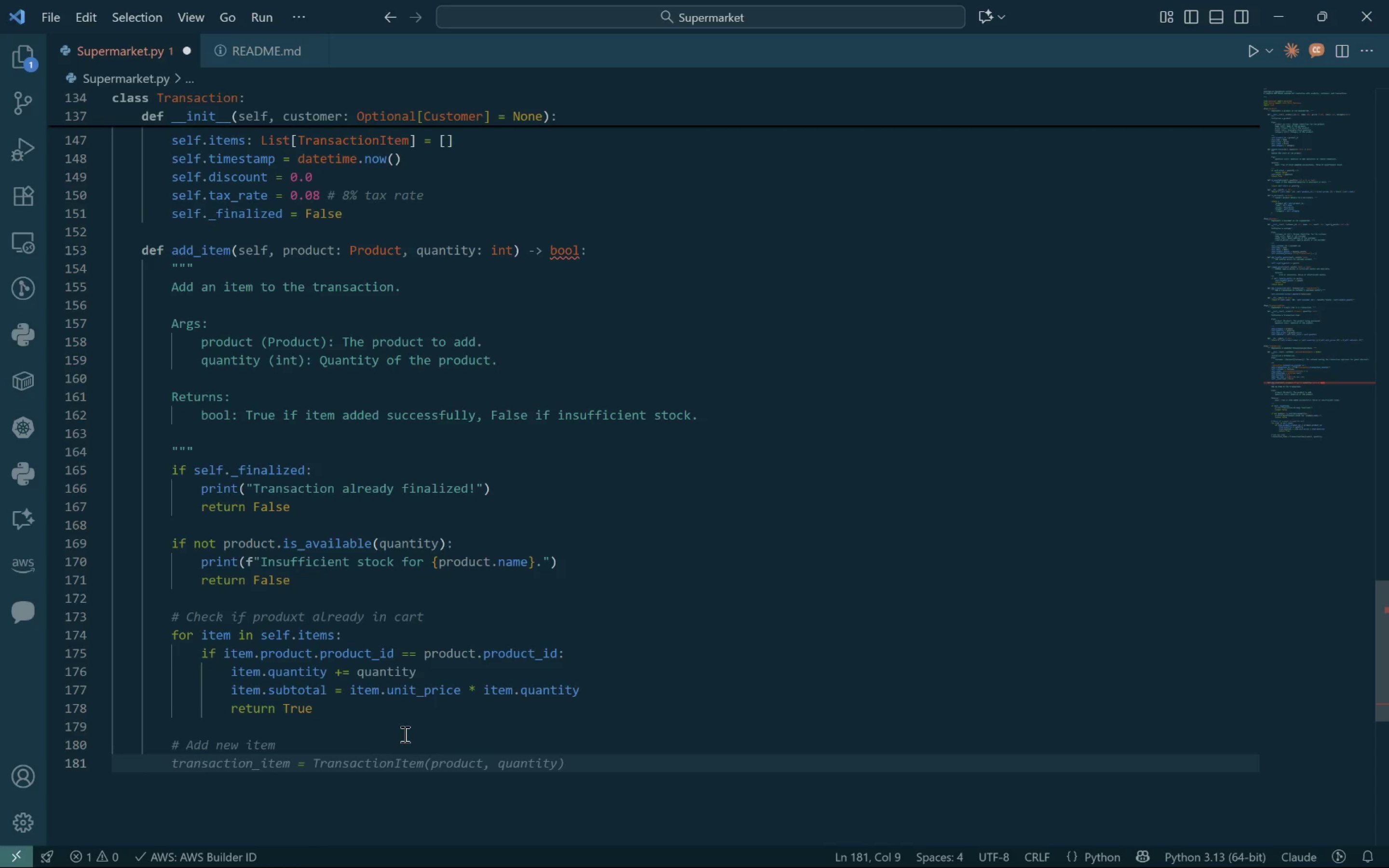 
type(self.items.append(TransactionItem(prod)
key(Tab)
 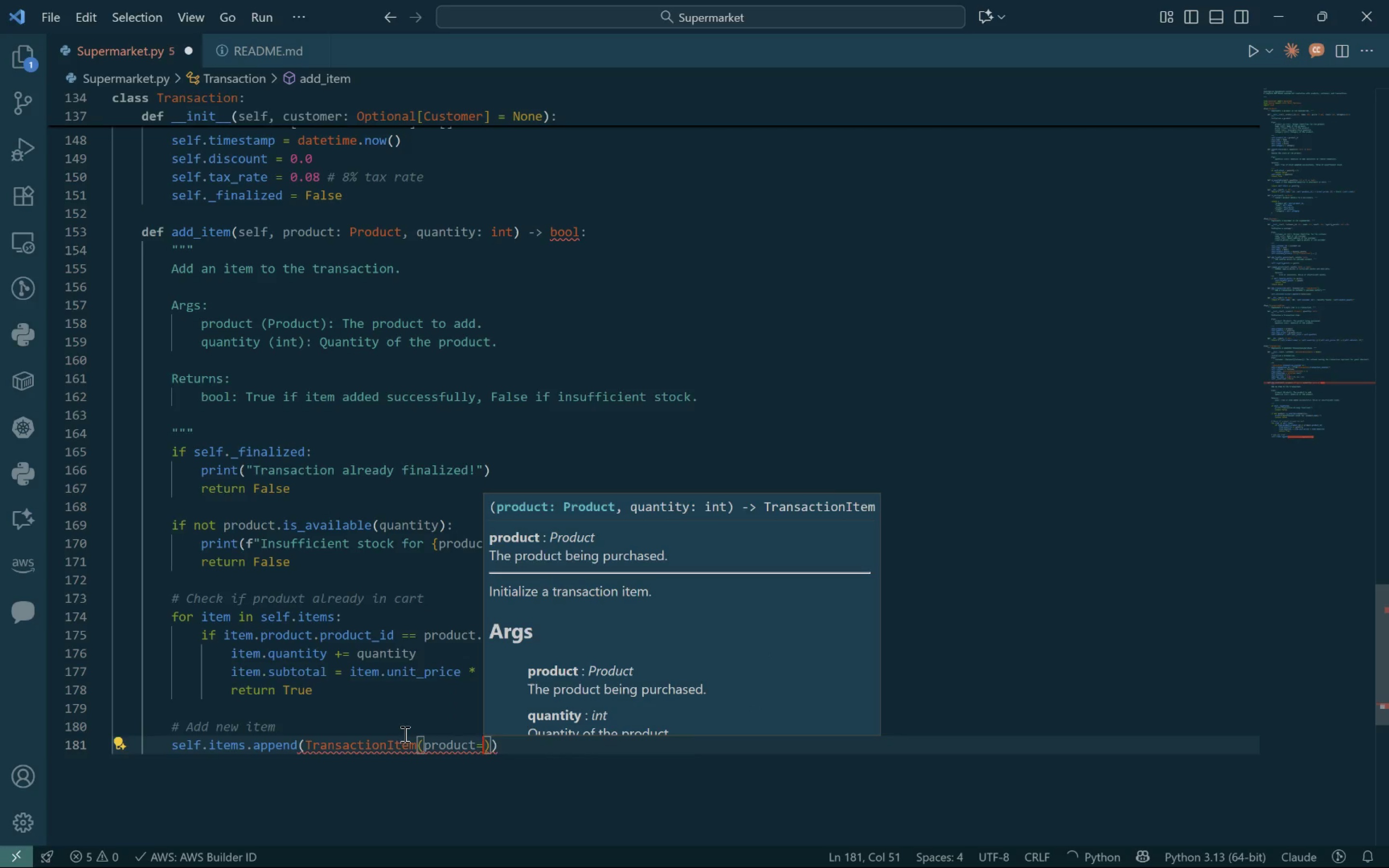 
key(Control+Z)
 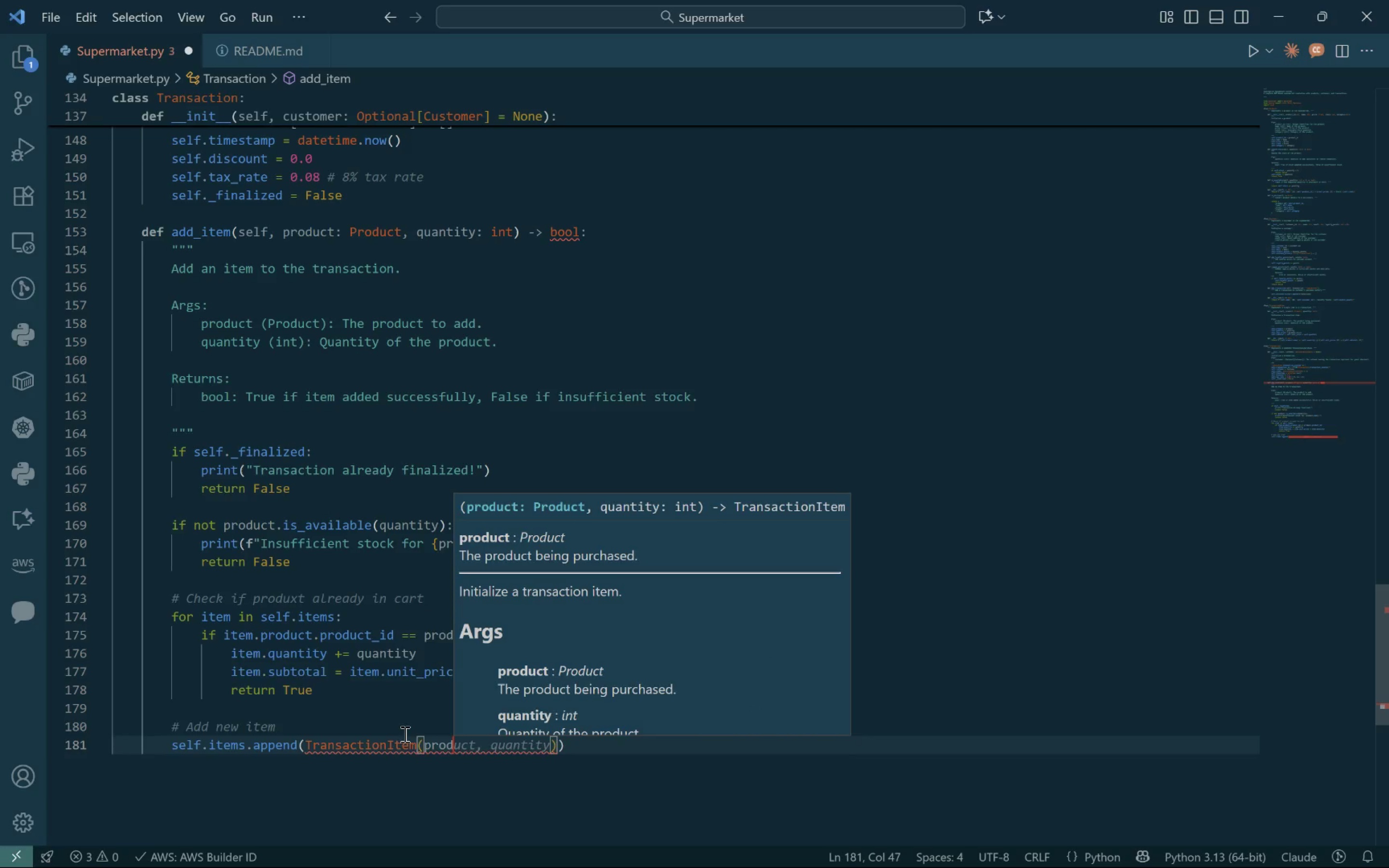 
key(Control+Z)
 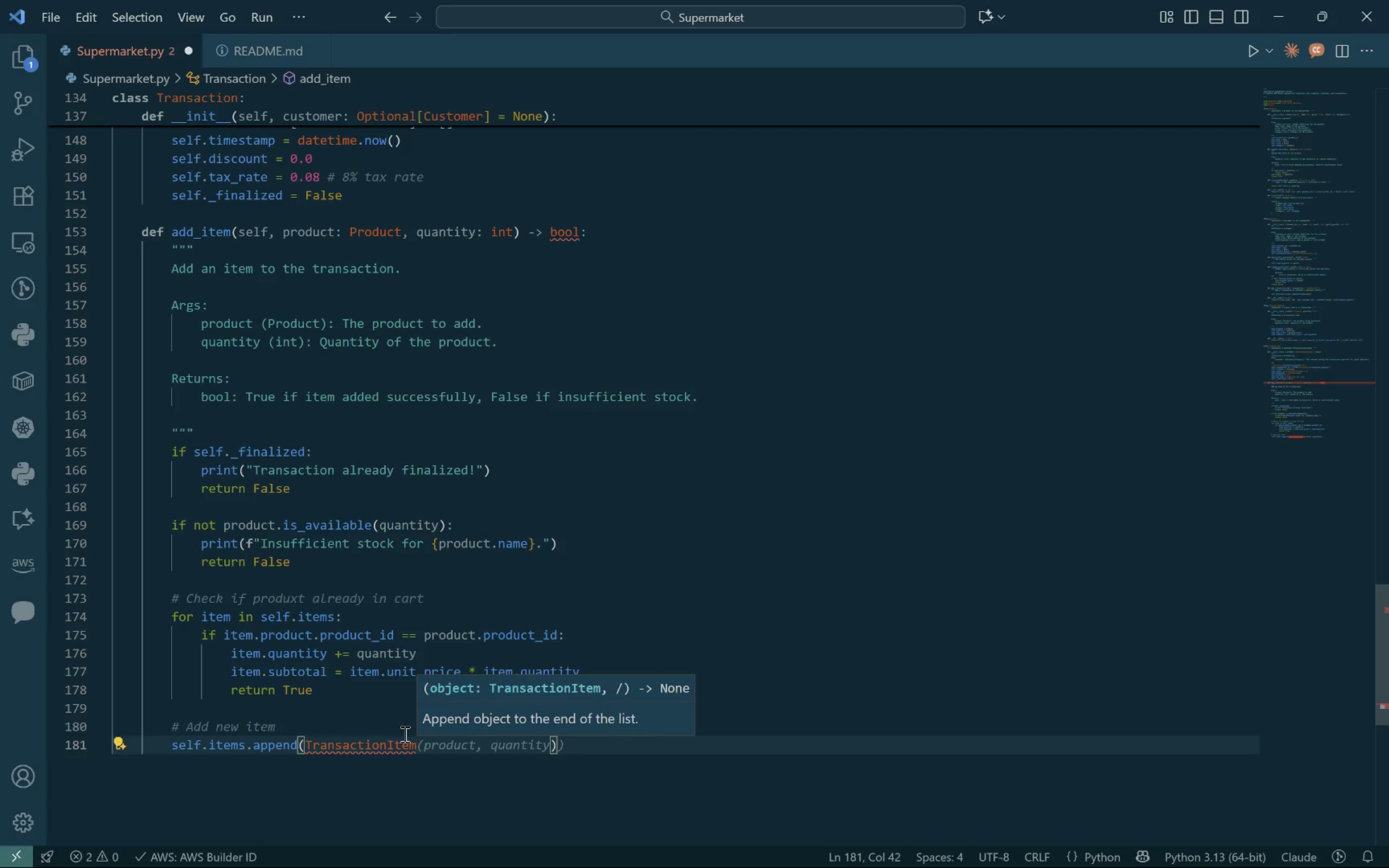 
key(Backquote)
 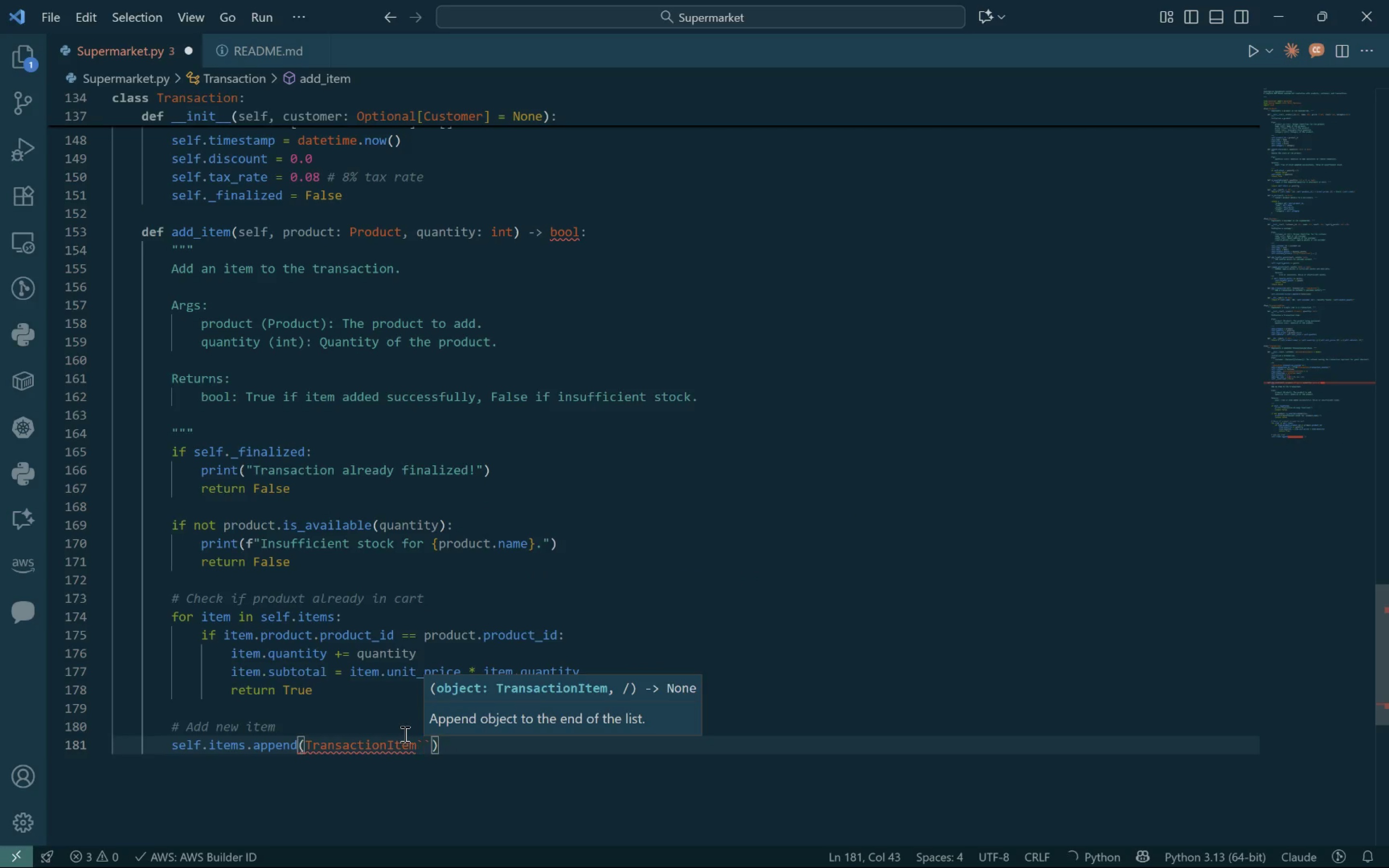 
key(Backspace)
 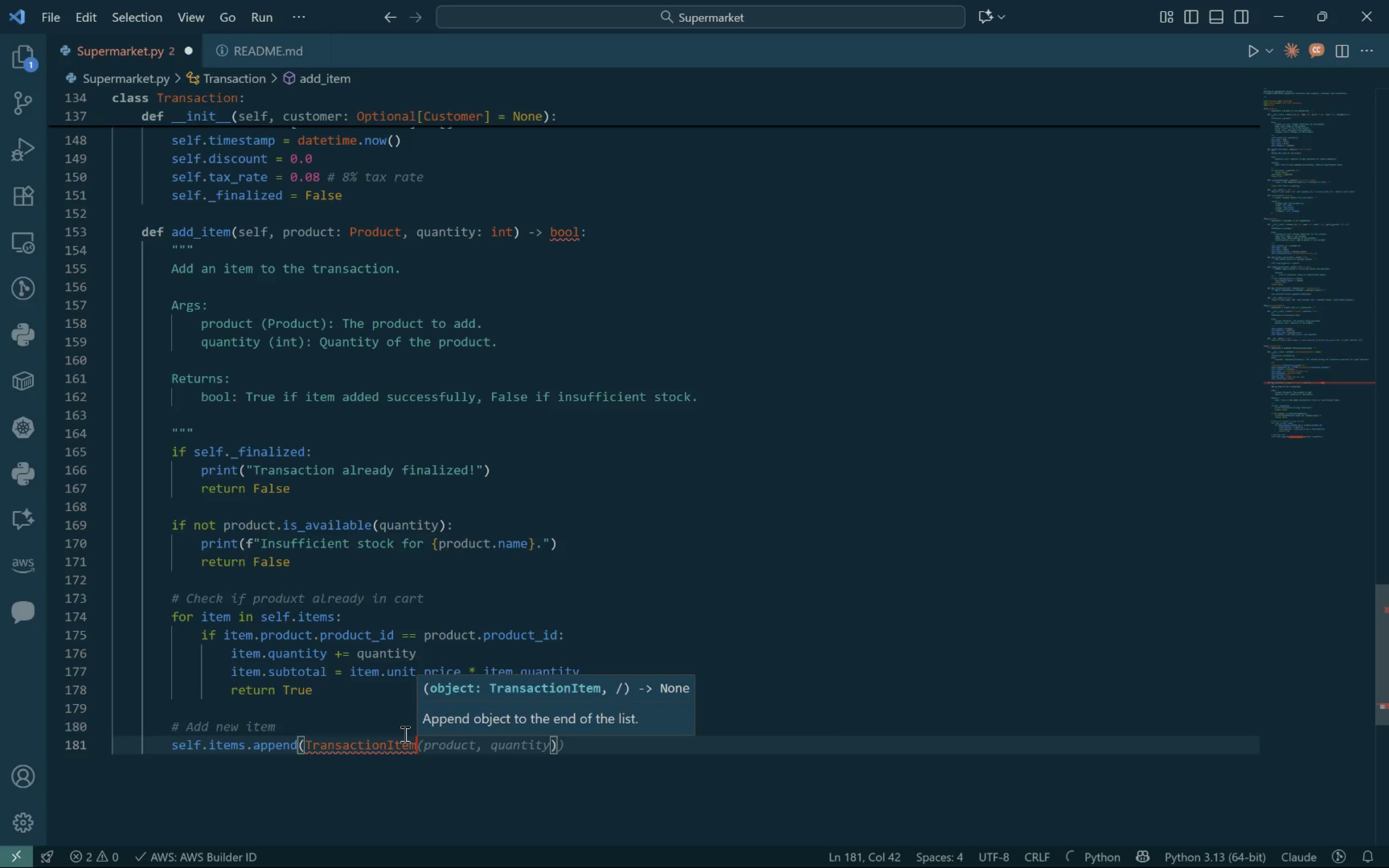 
key(Tab)
 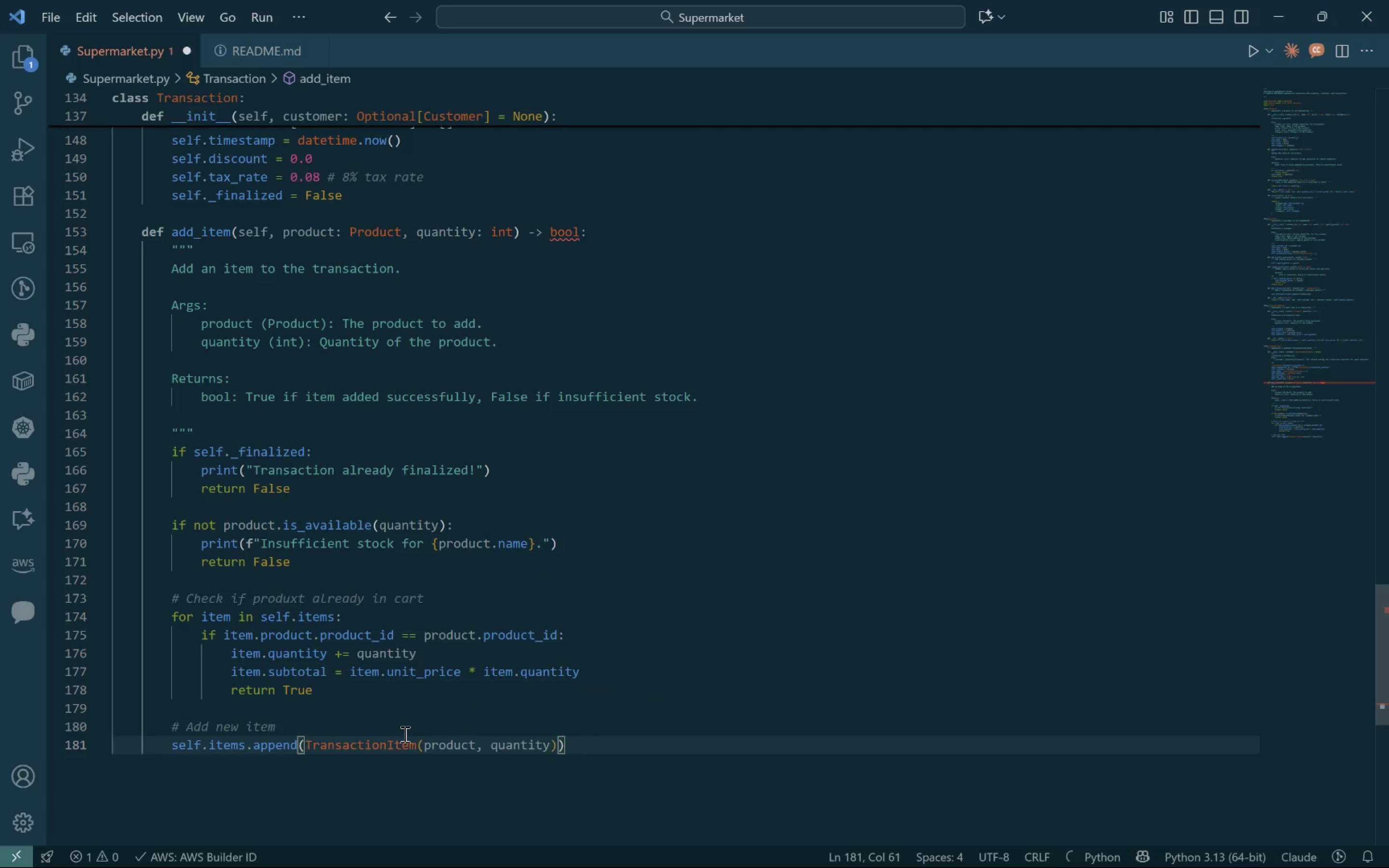 
key(ArrowRight)
 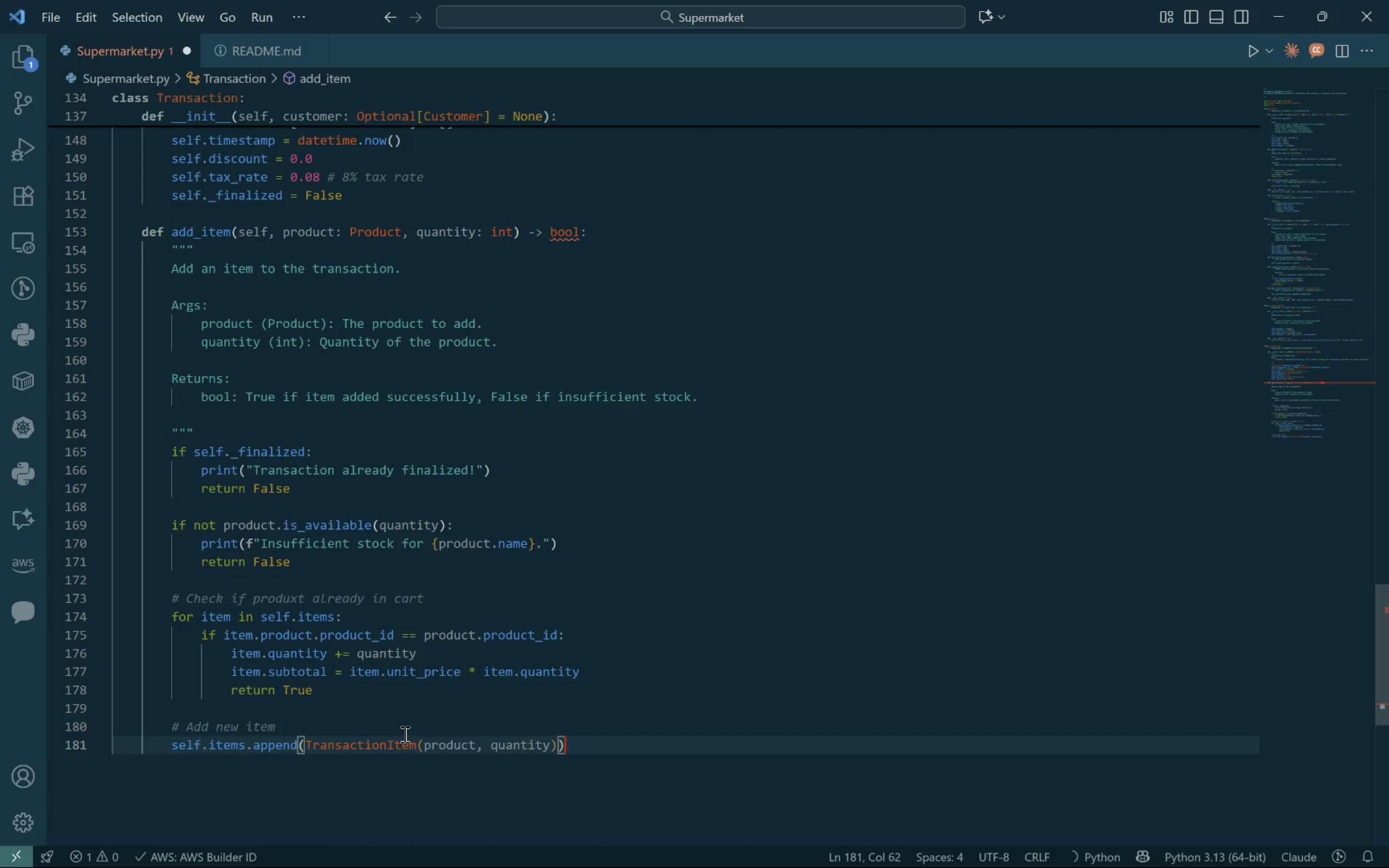 
key(Enter)
 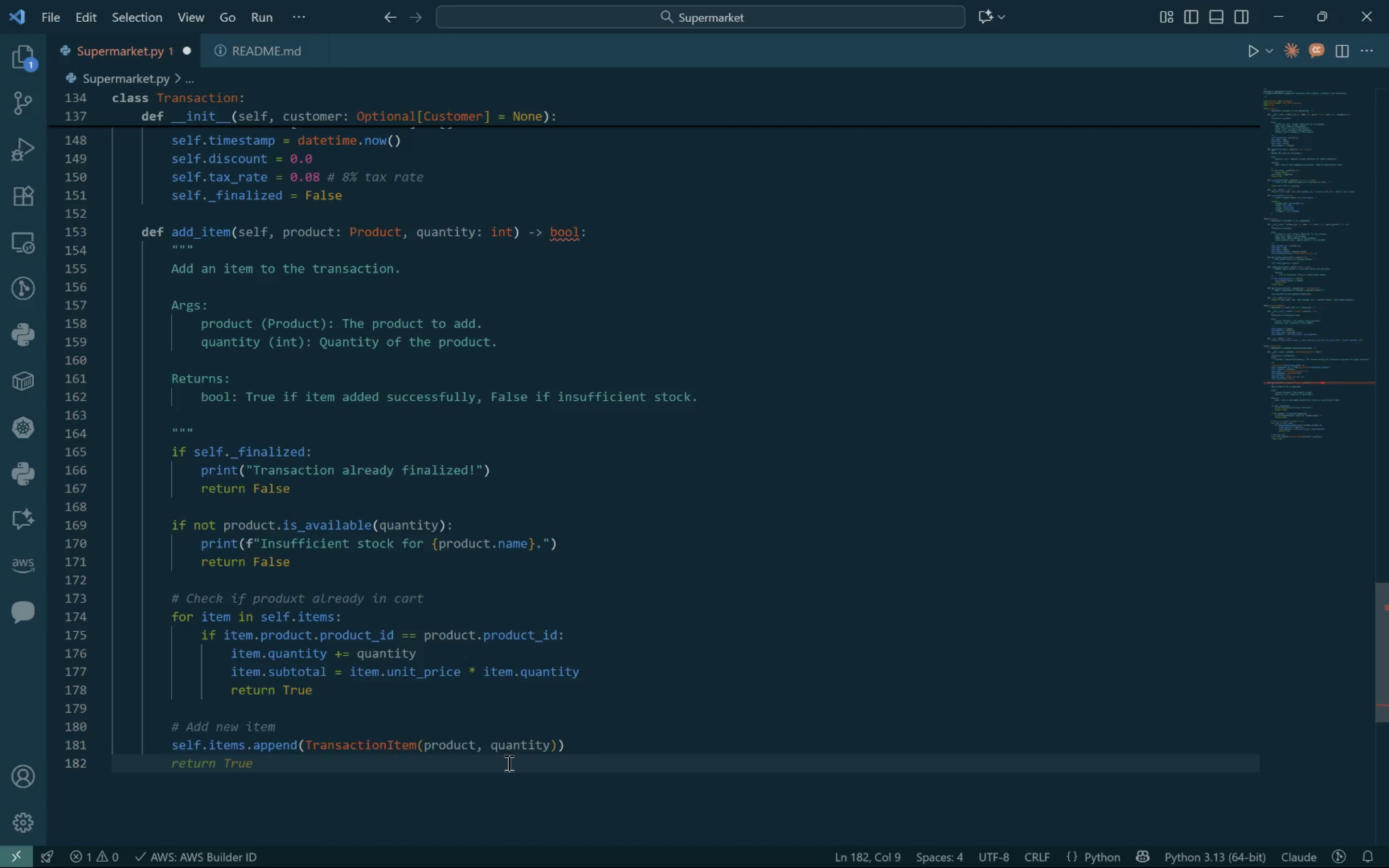 
key(Tab)
 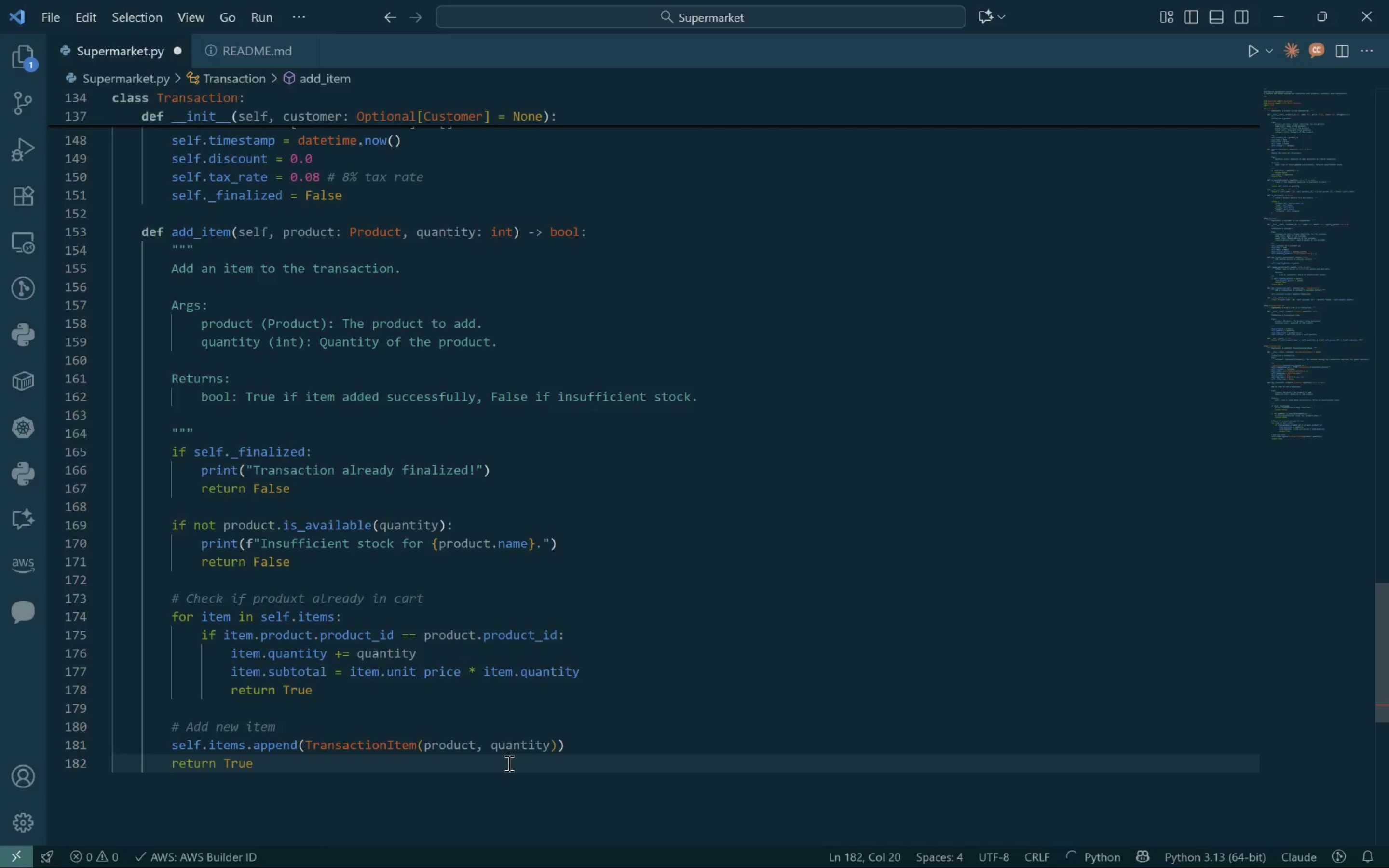 
key(Enter)
 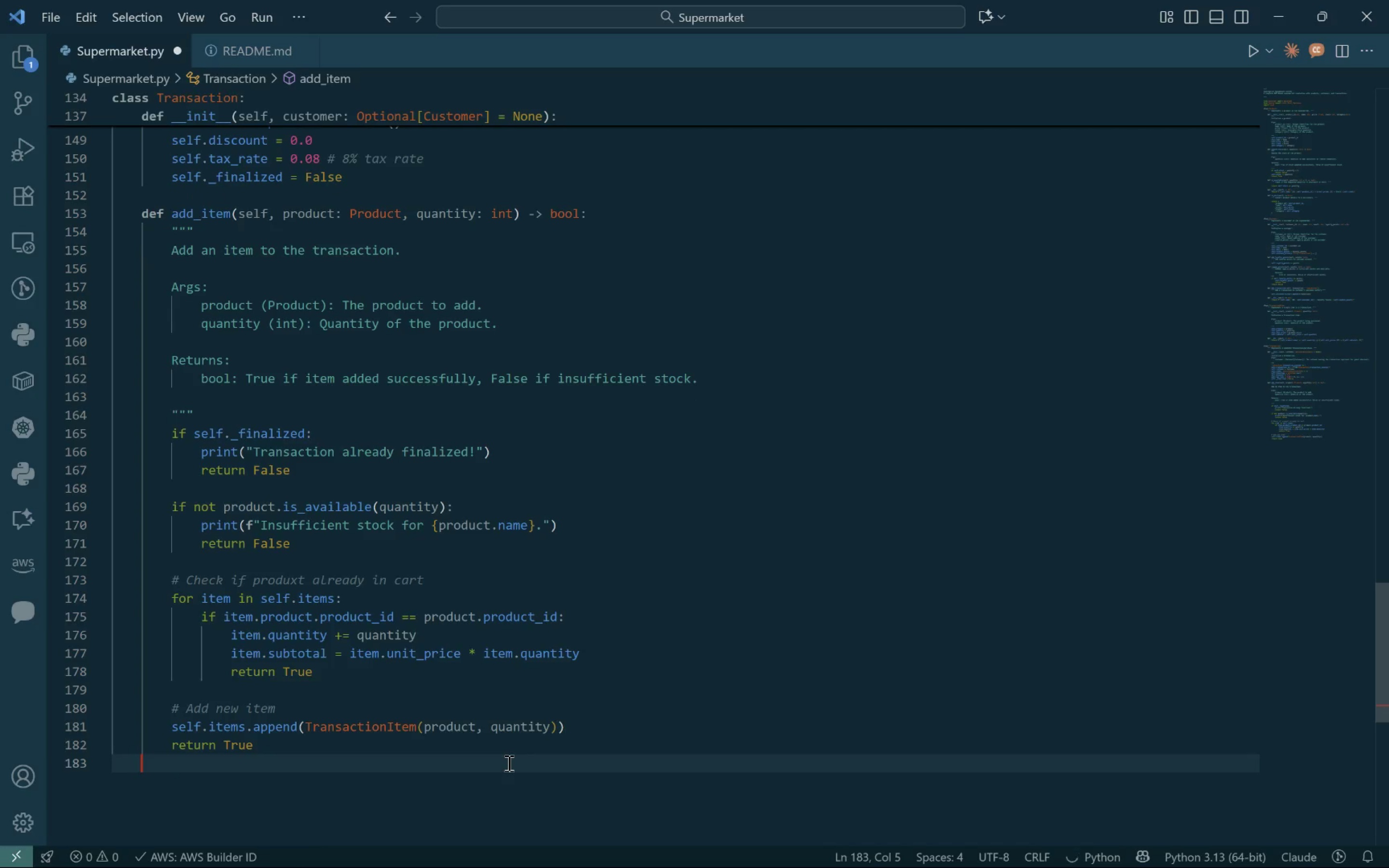 
key(Enter)
 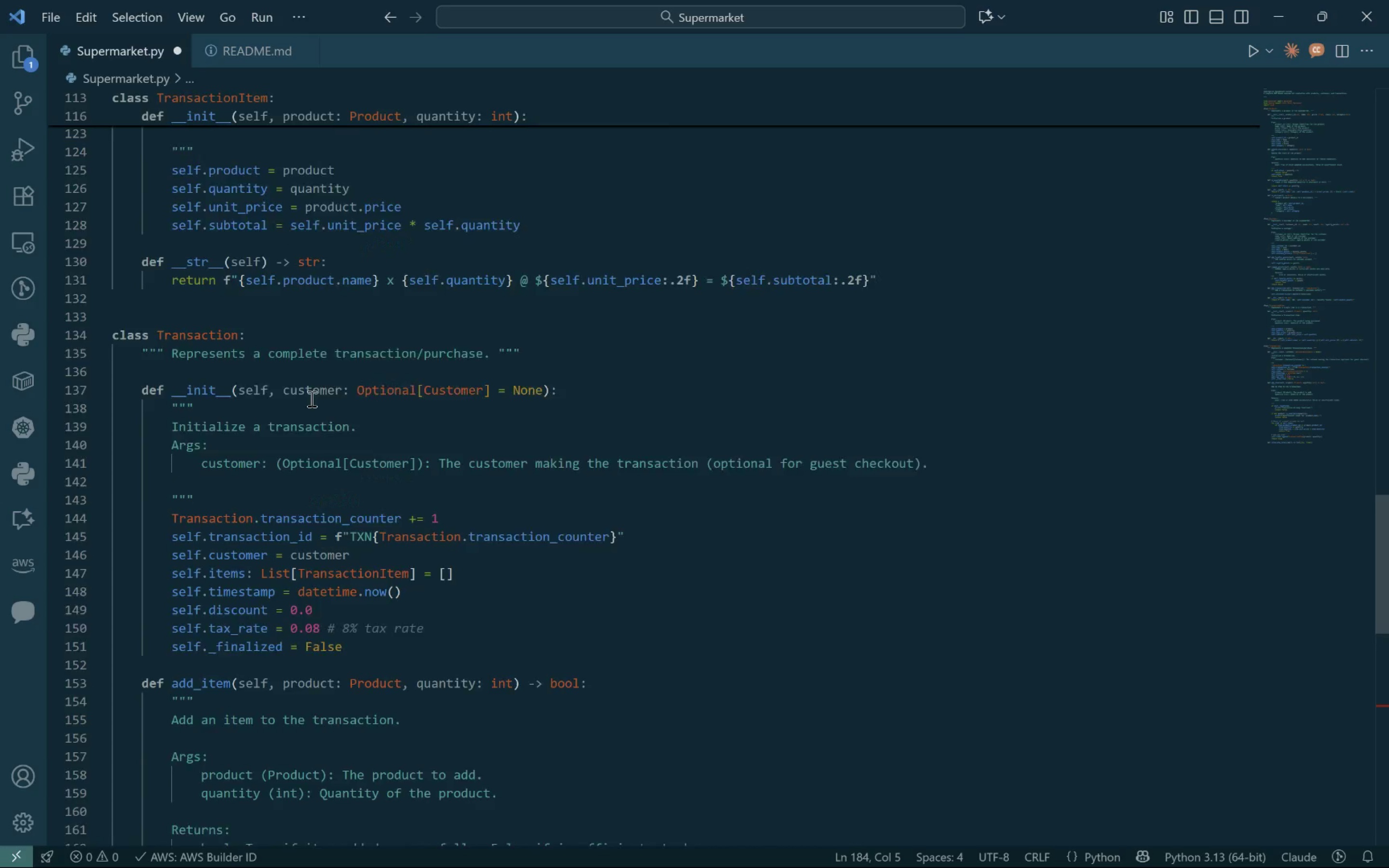 
wait(6.82)
 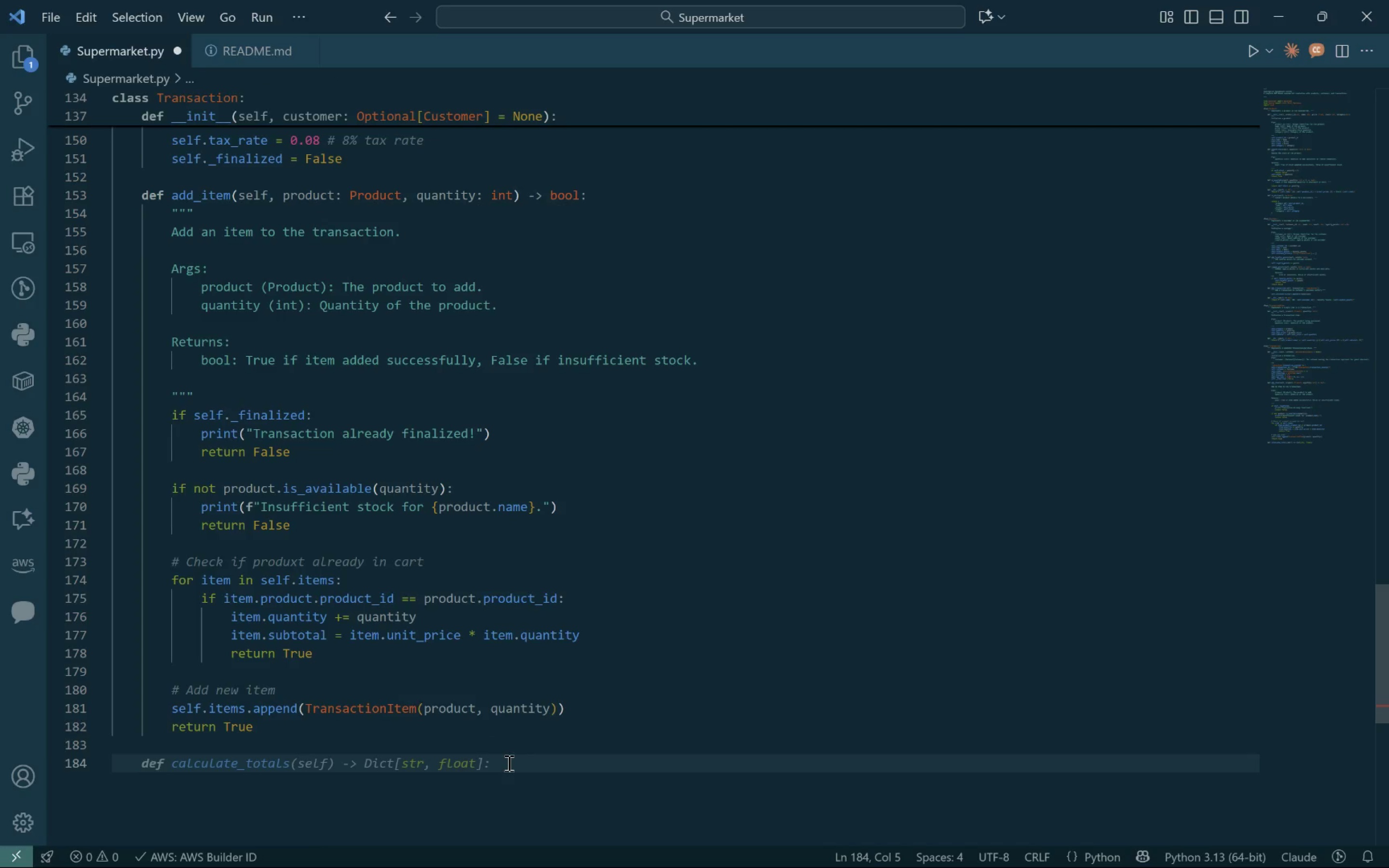 
type(def remove_item(self, product_id))
key(Backspace)
type(: st) -> bool:)
 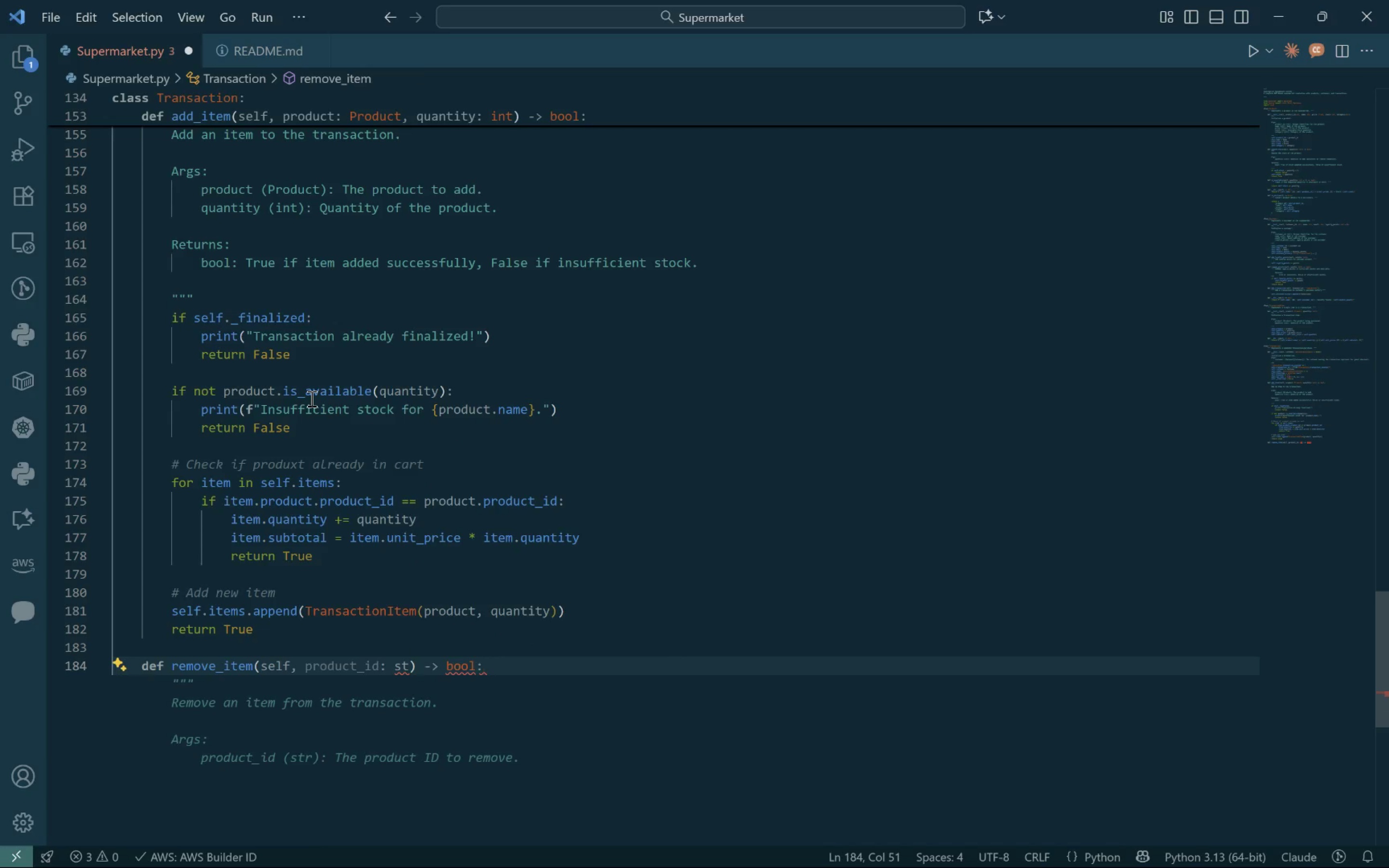 
left_click([410, 674])
 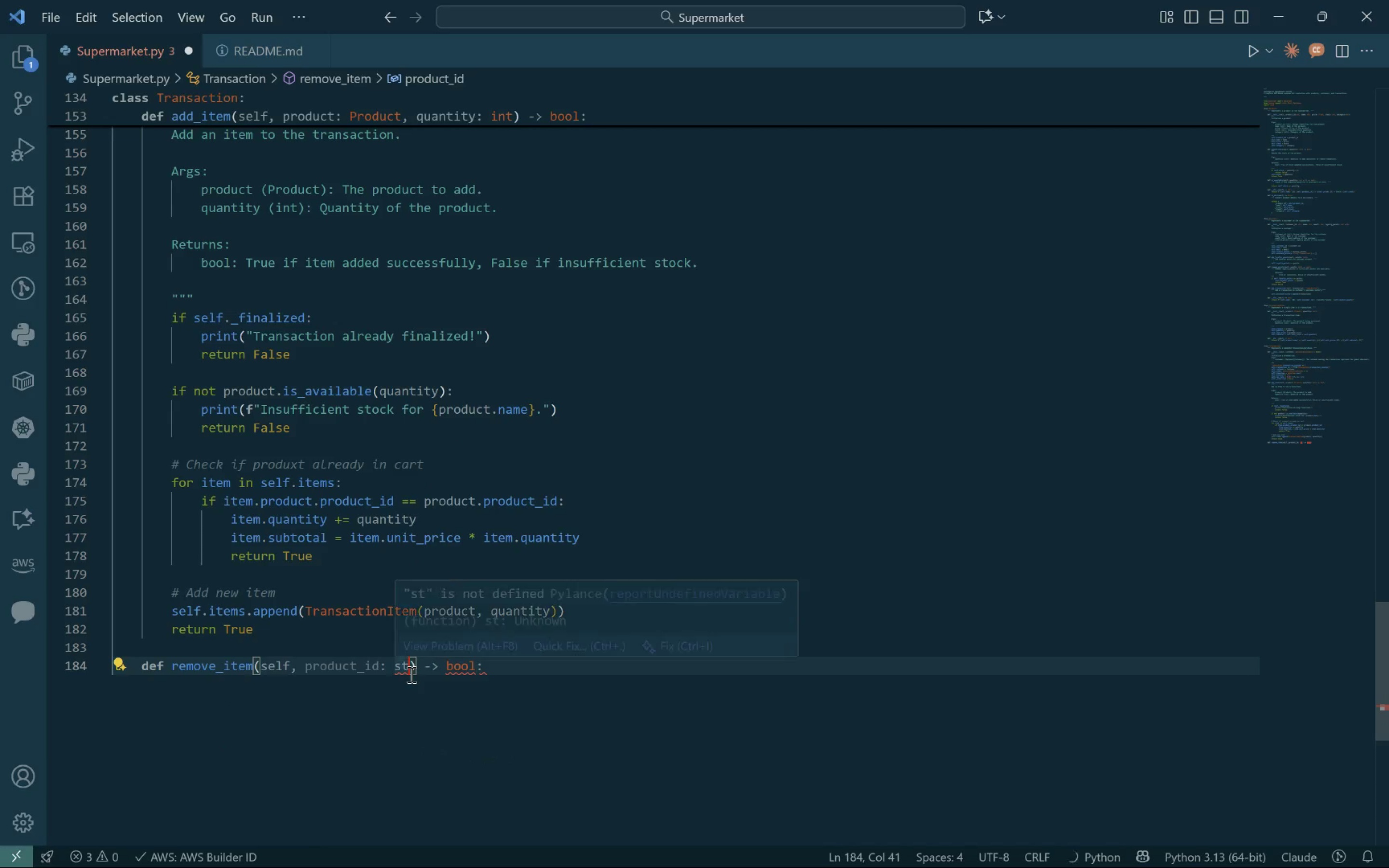 
key(E)
 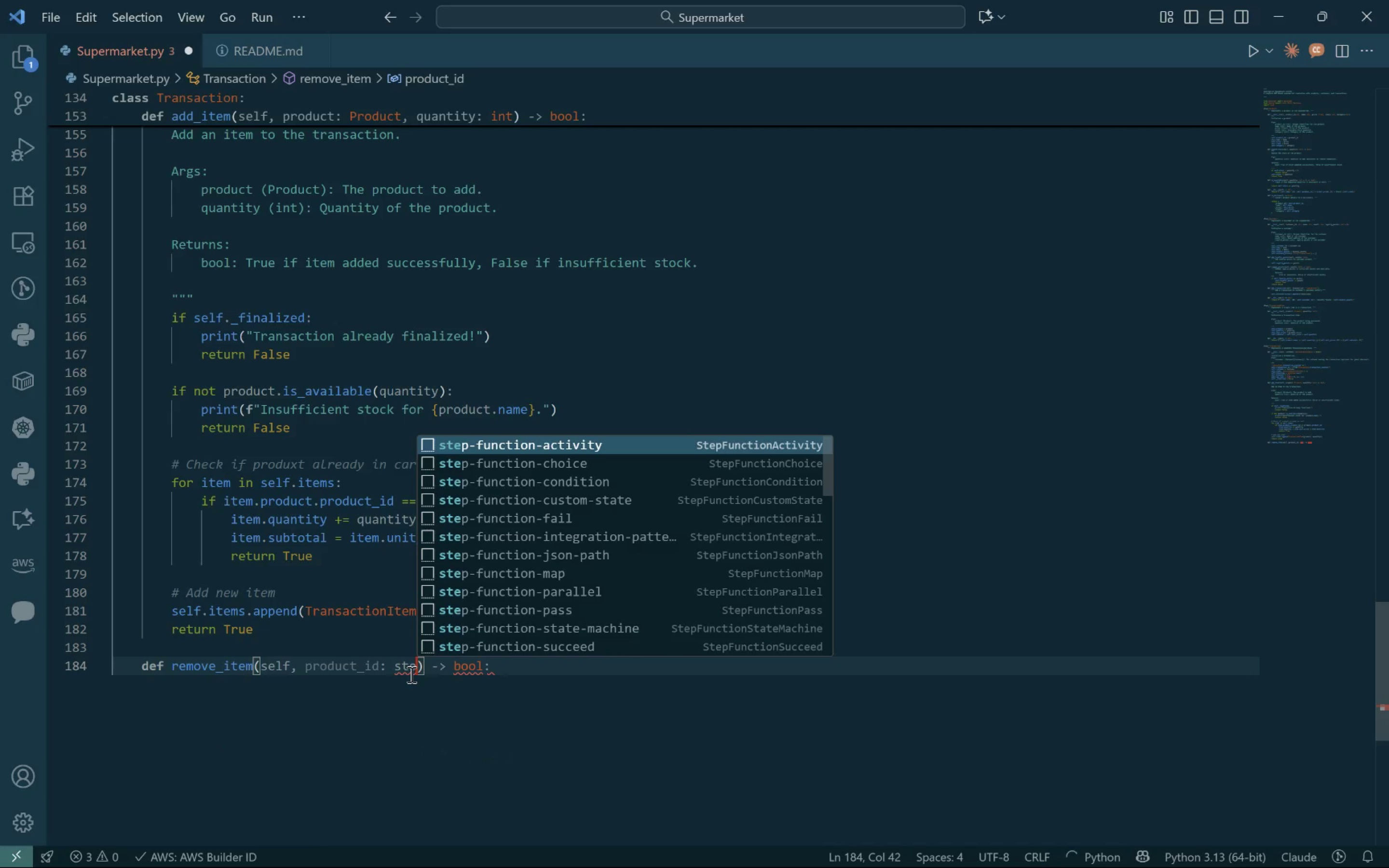 
key(Backslash)
 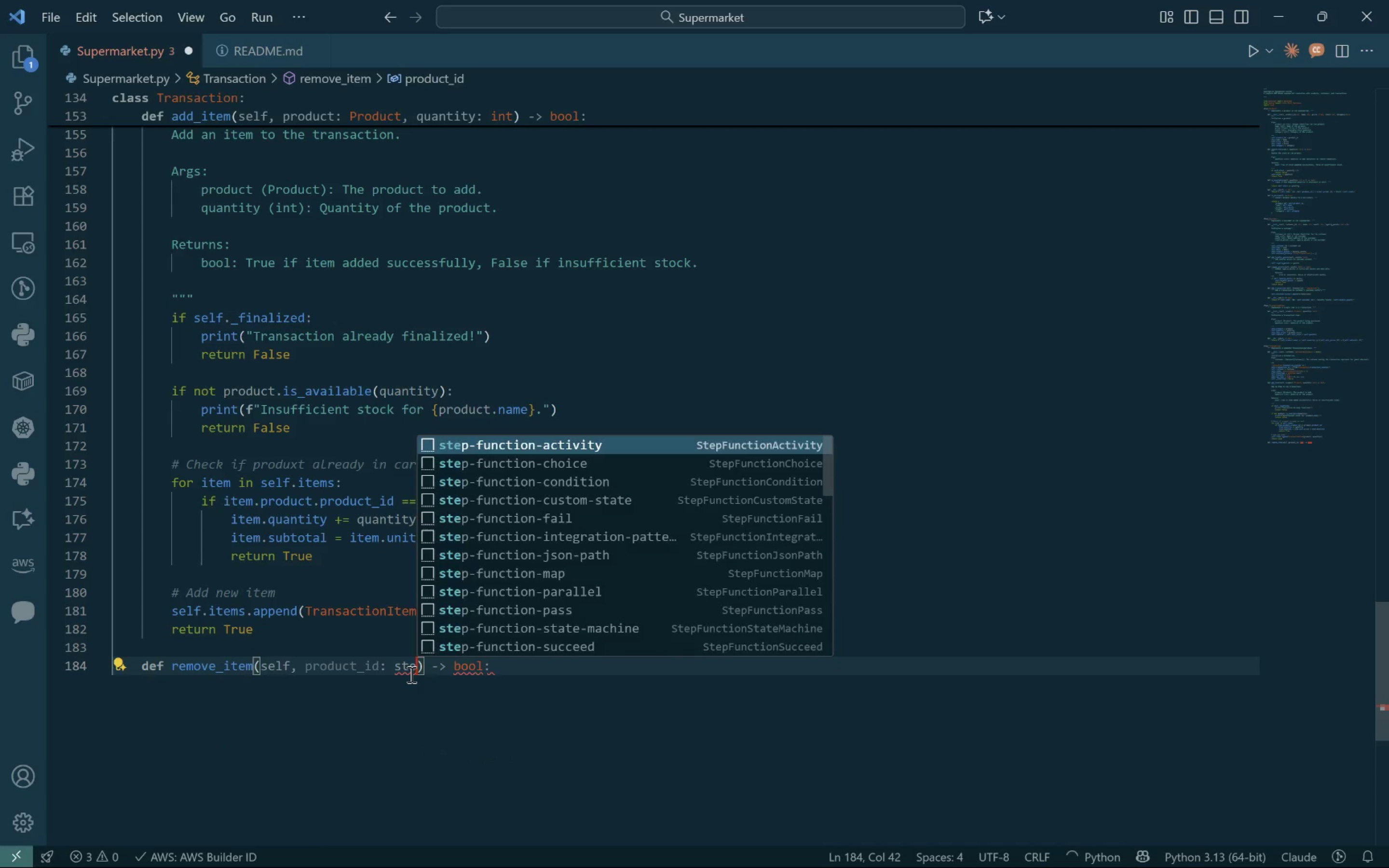 
key(Backspace)
 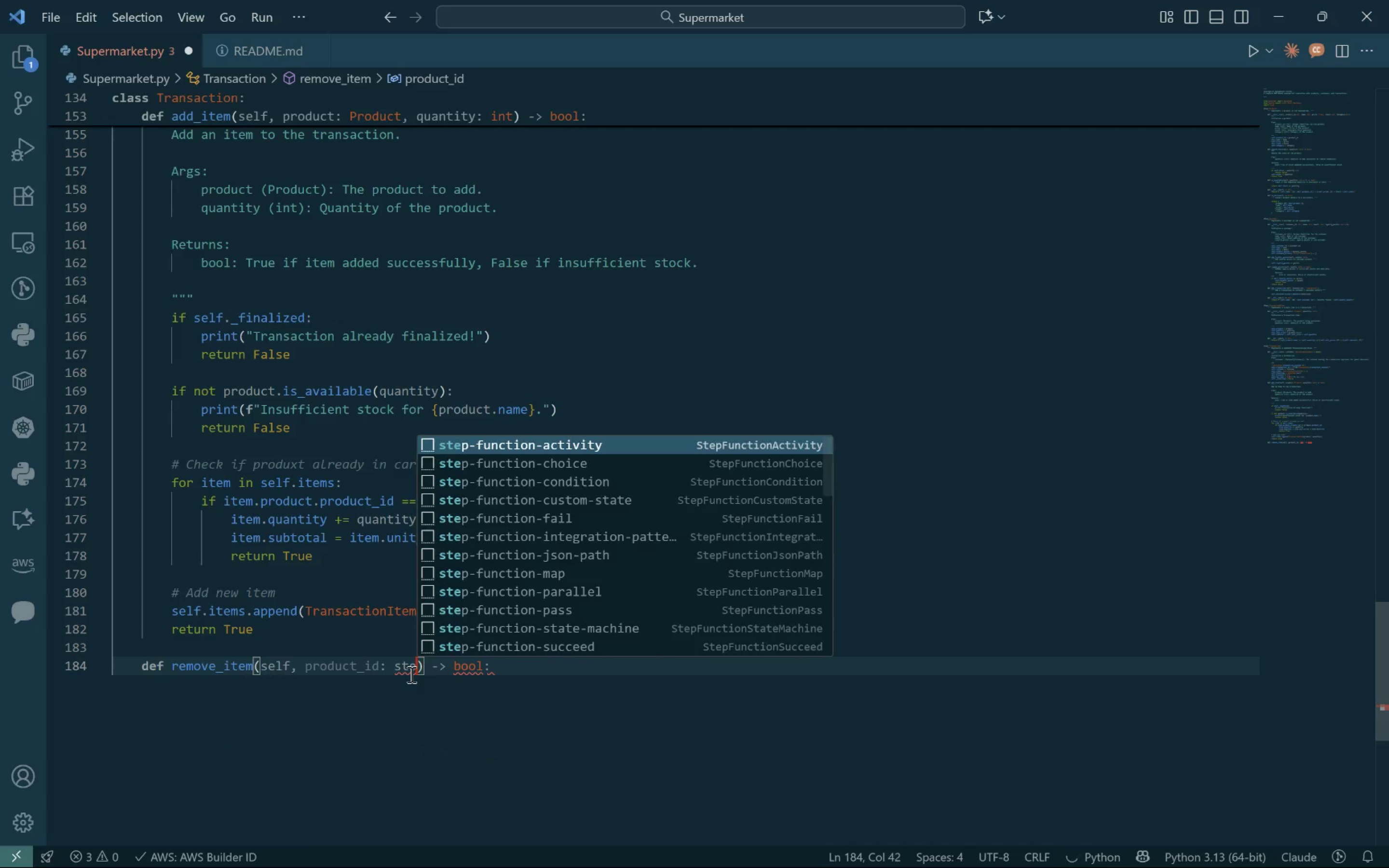 
key(R)
 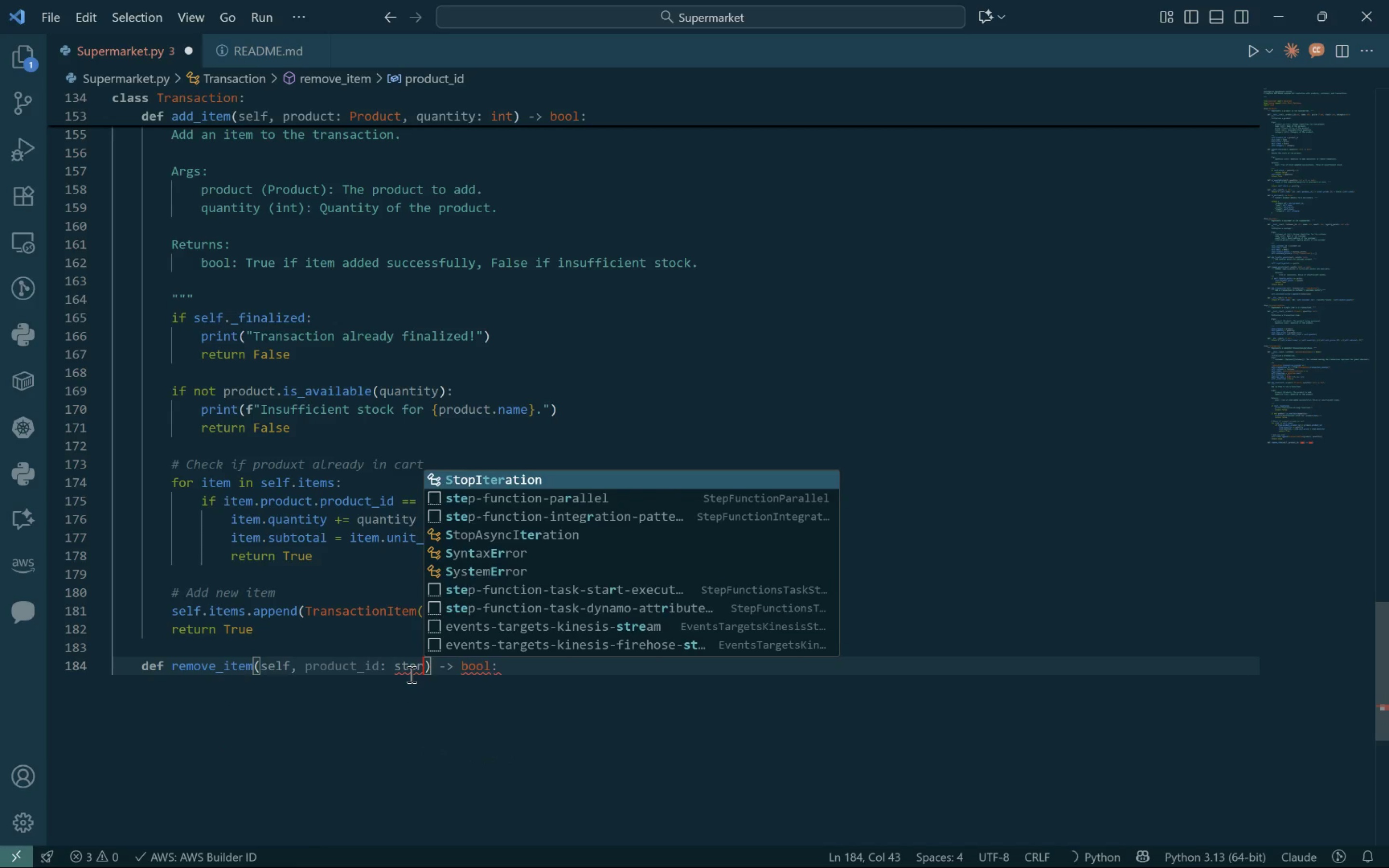 
key(Backspace)
 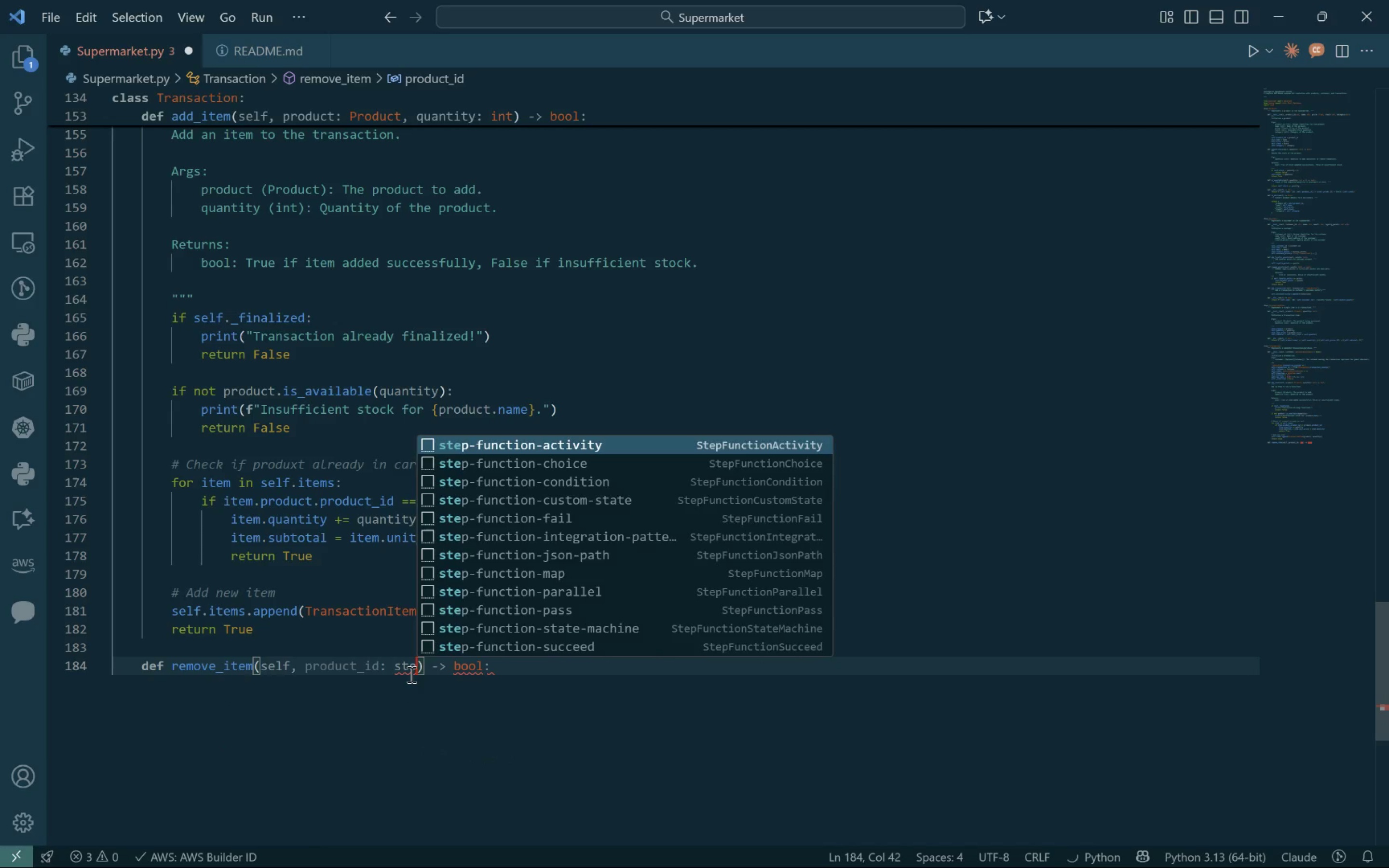 
key(Backspace)
 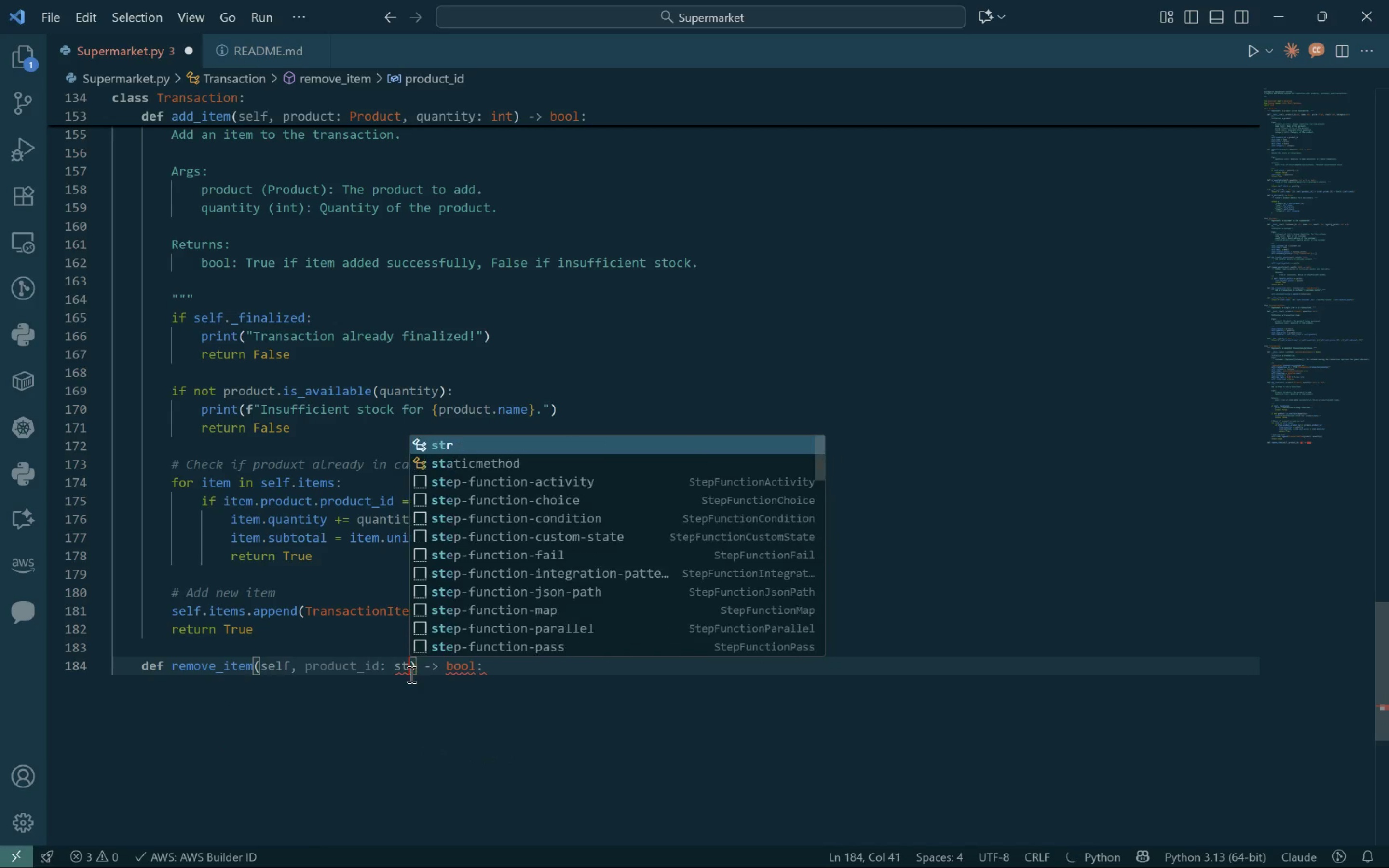 
key(R)
 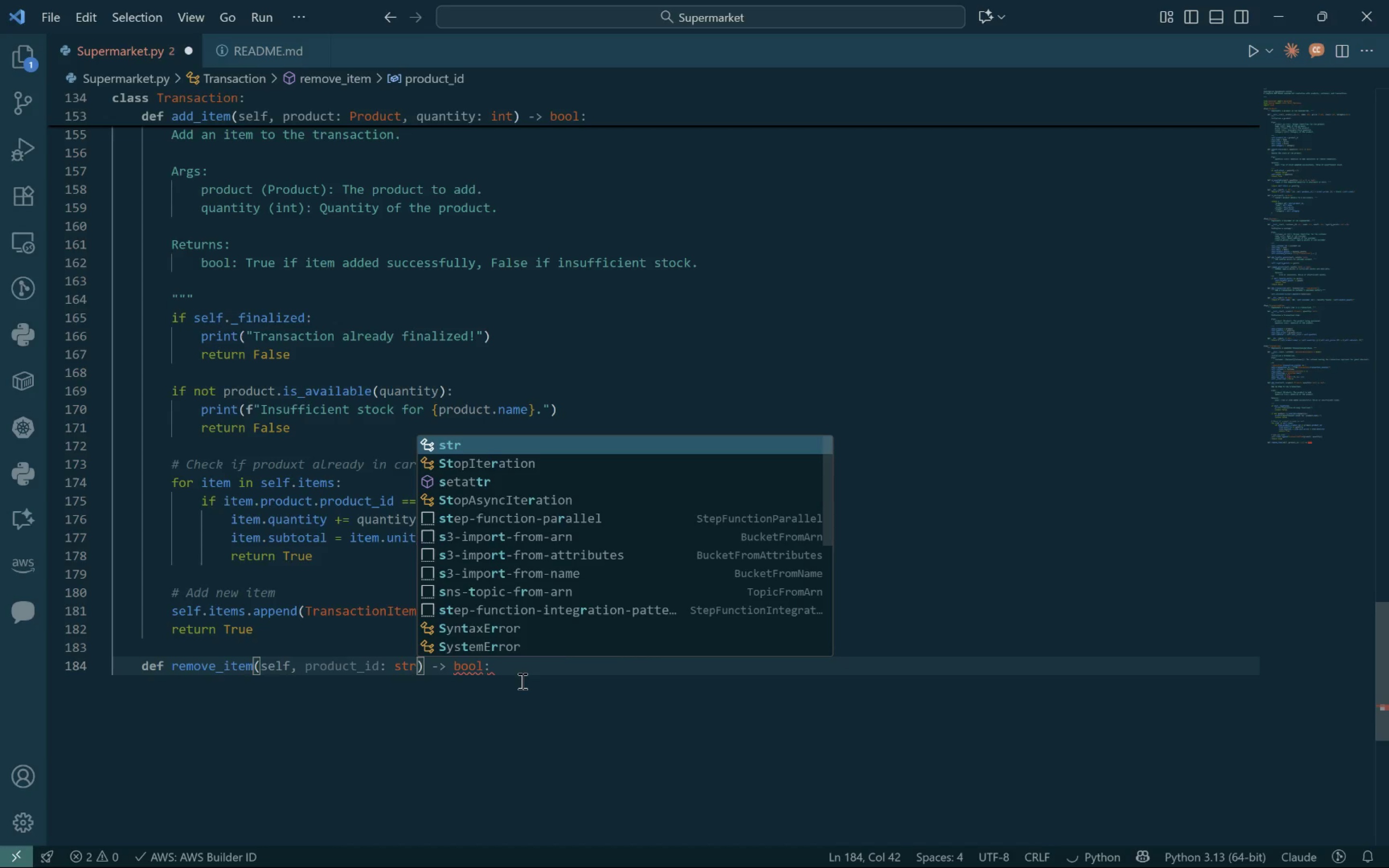 
left_click([512, 672])
 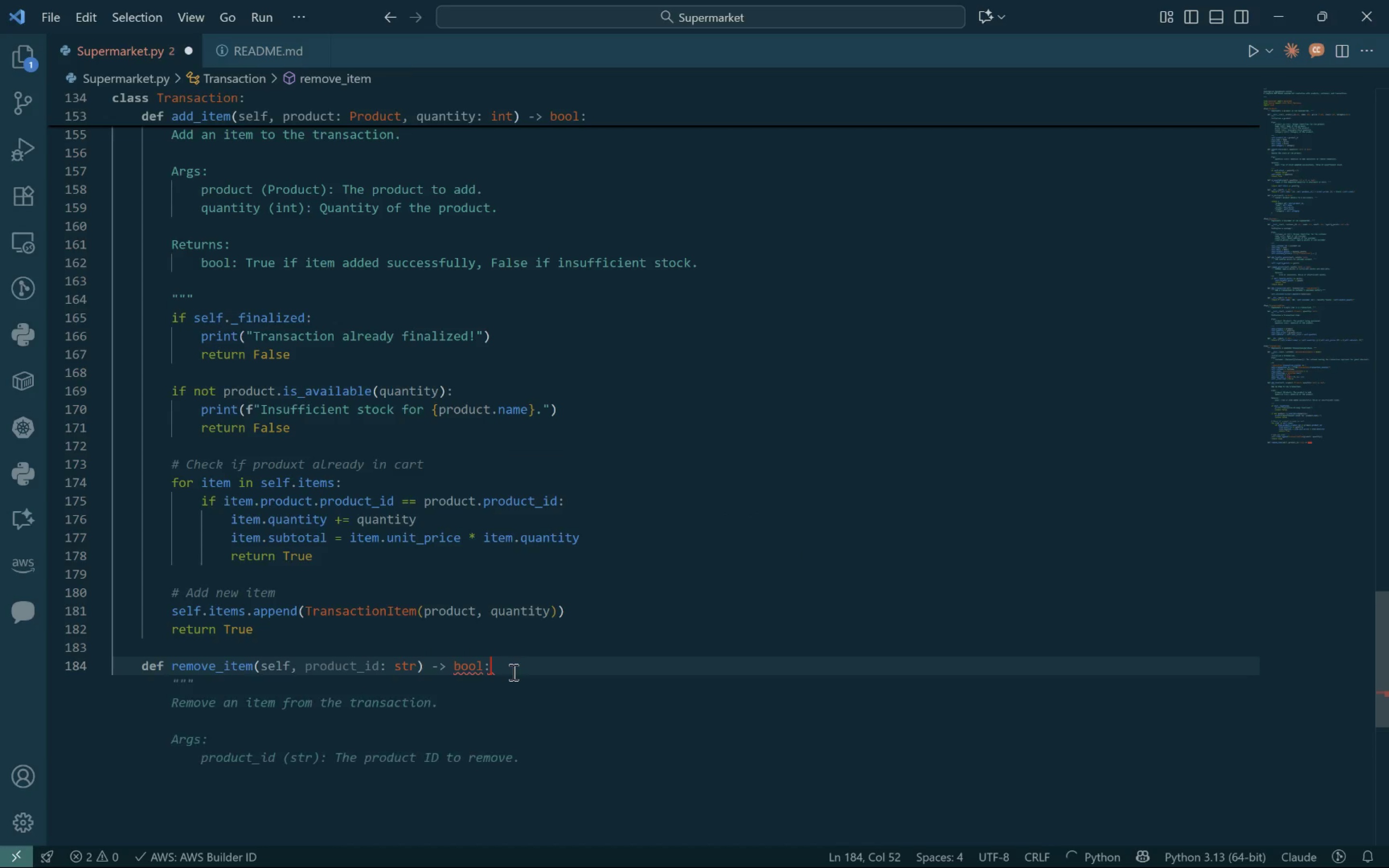 
key(Enter)
 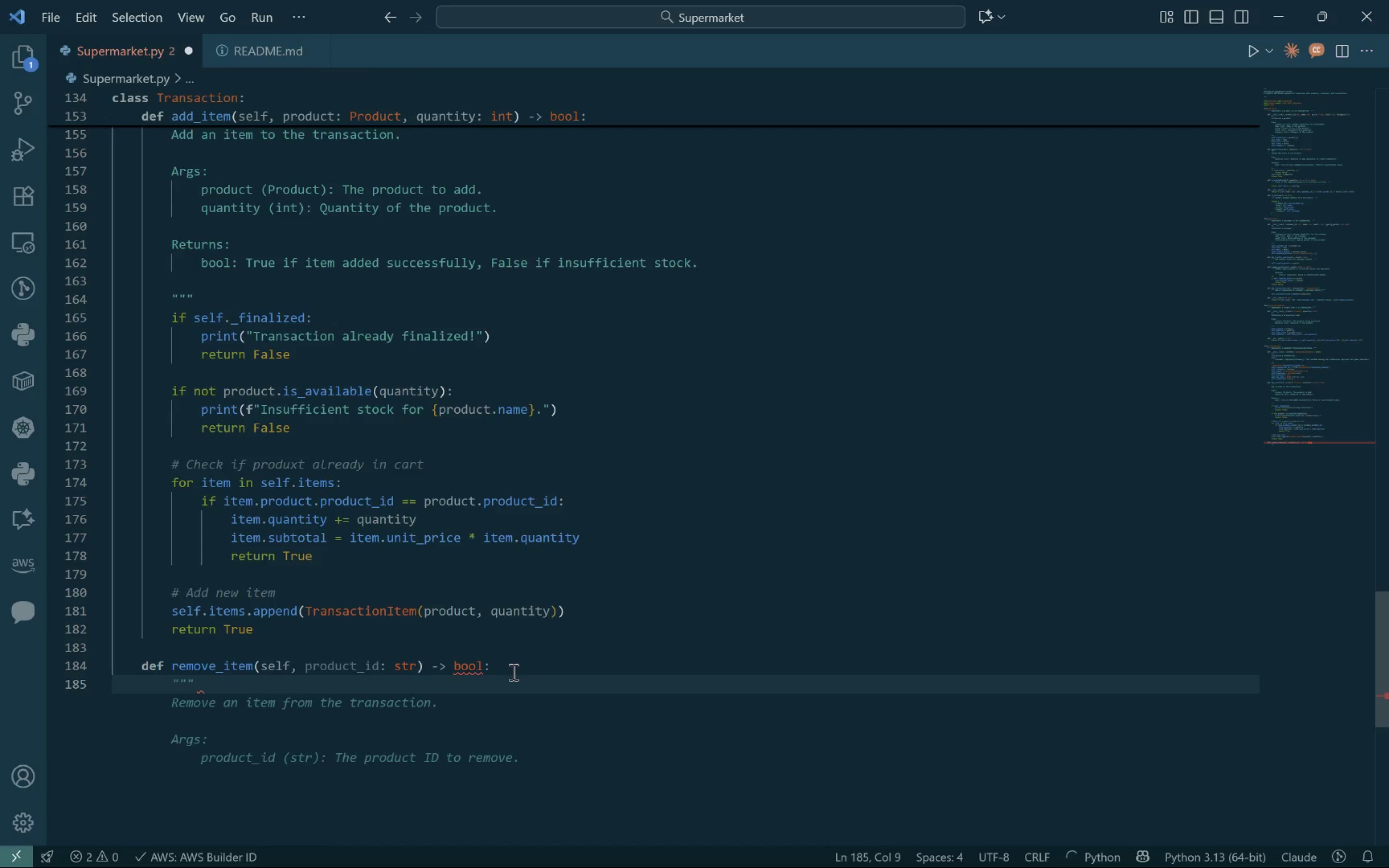 
key(Shift+Quote)
 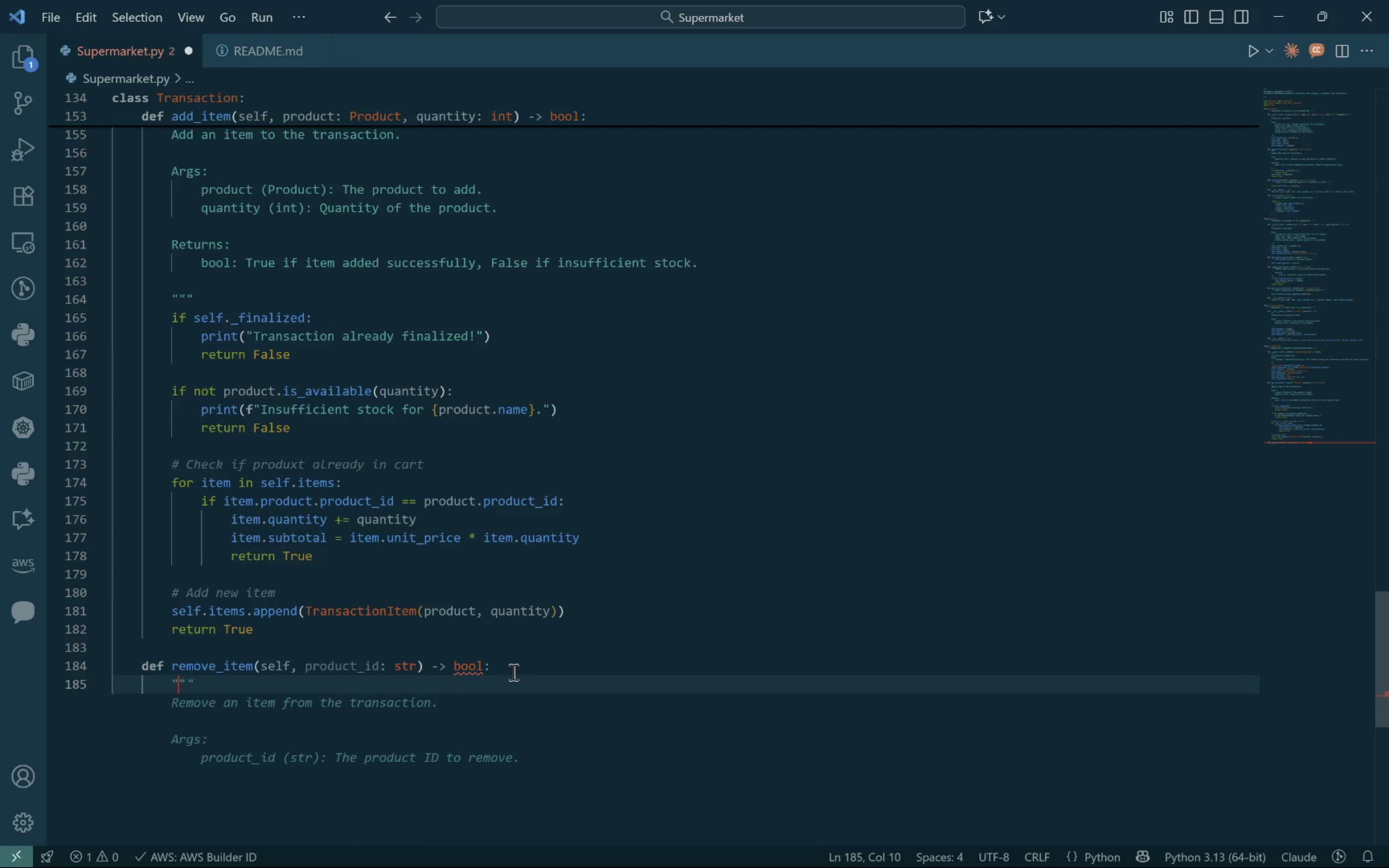 
key(Shift+Quote)
 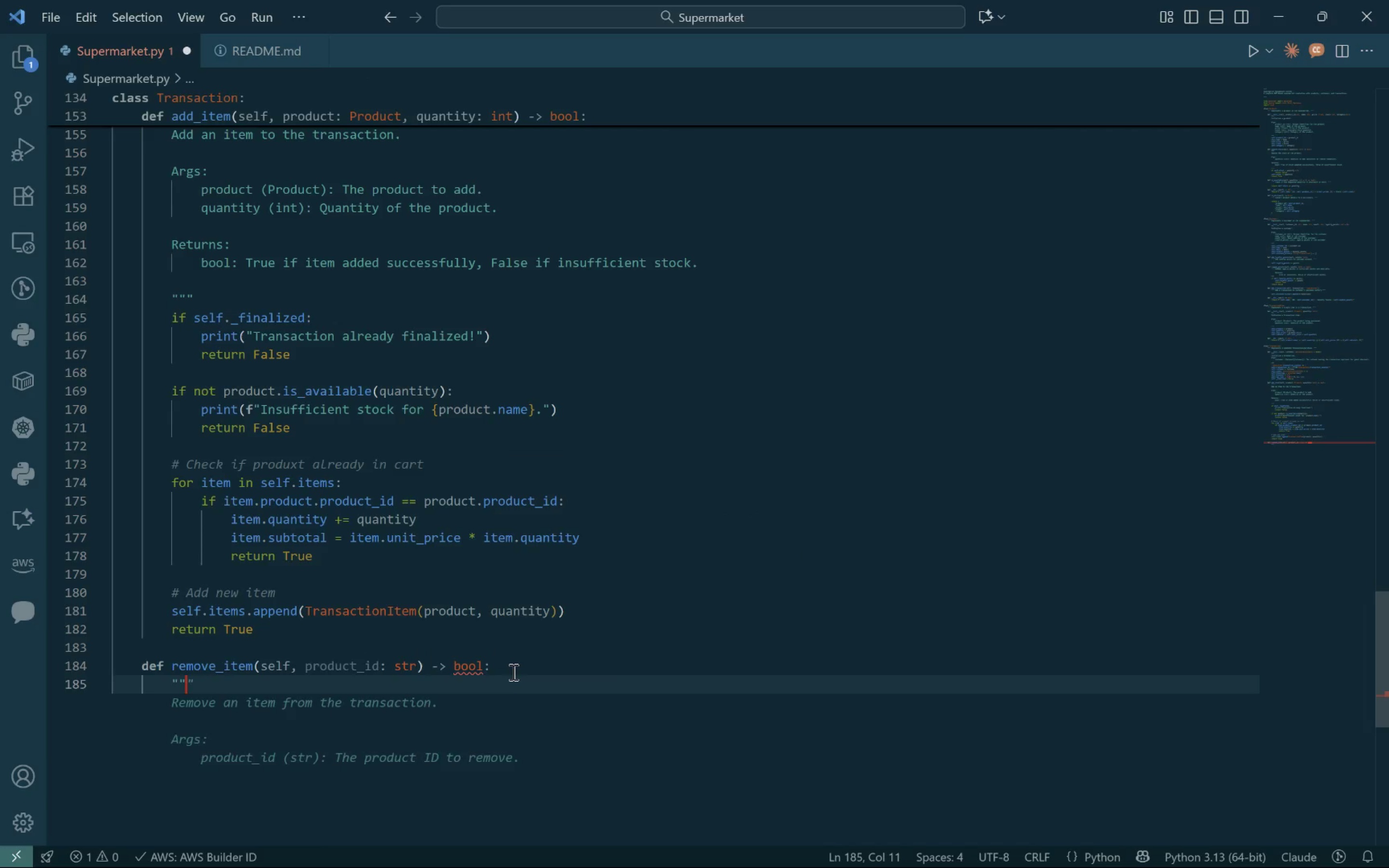 
key(Shift+Quote)
 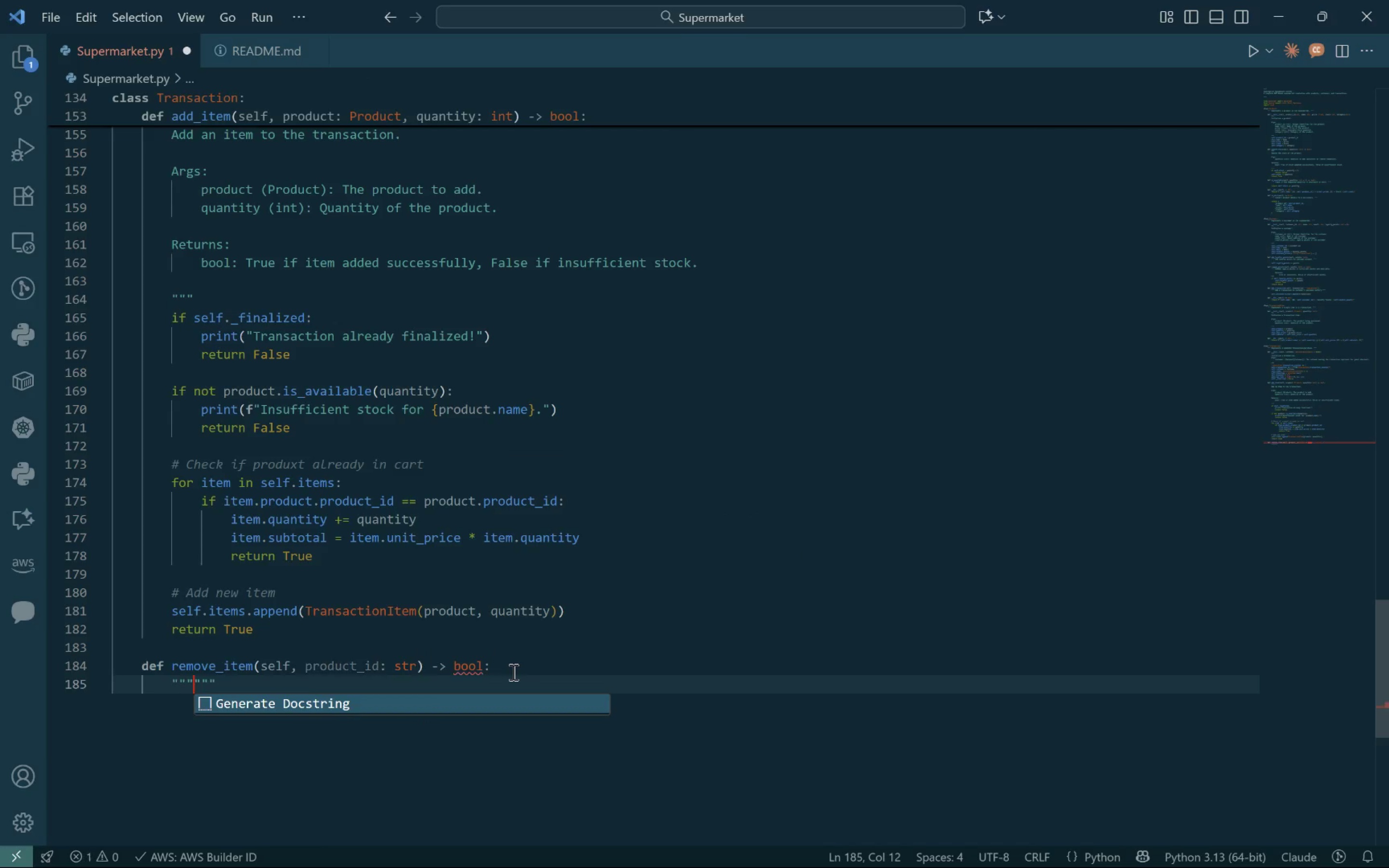 
key(Space)
 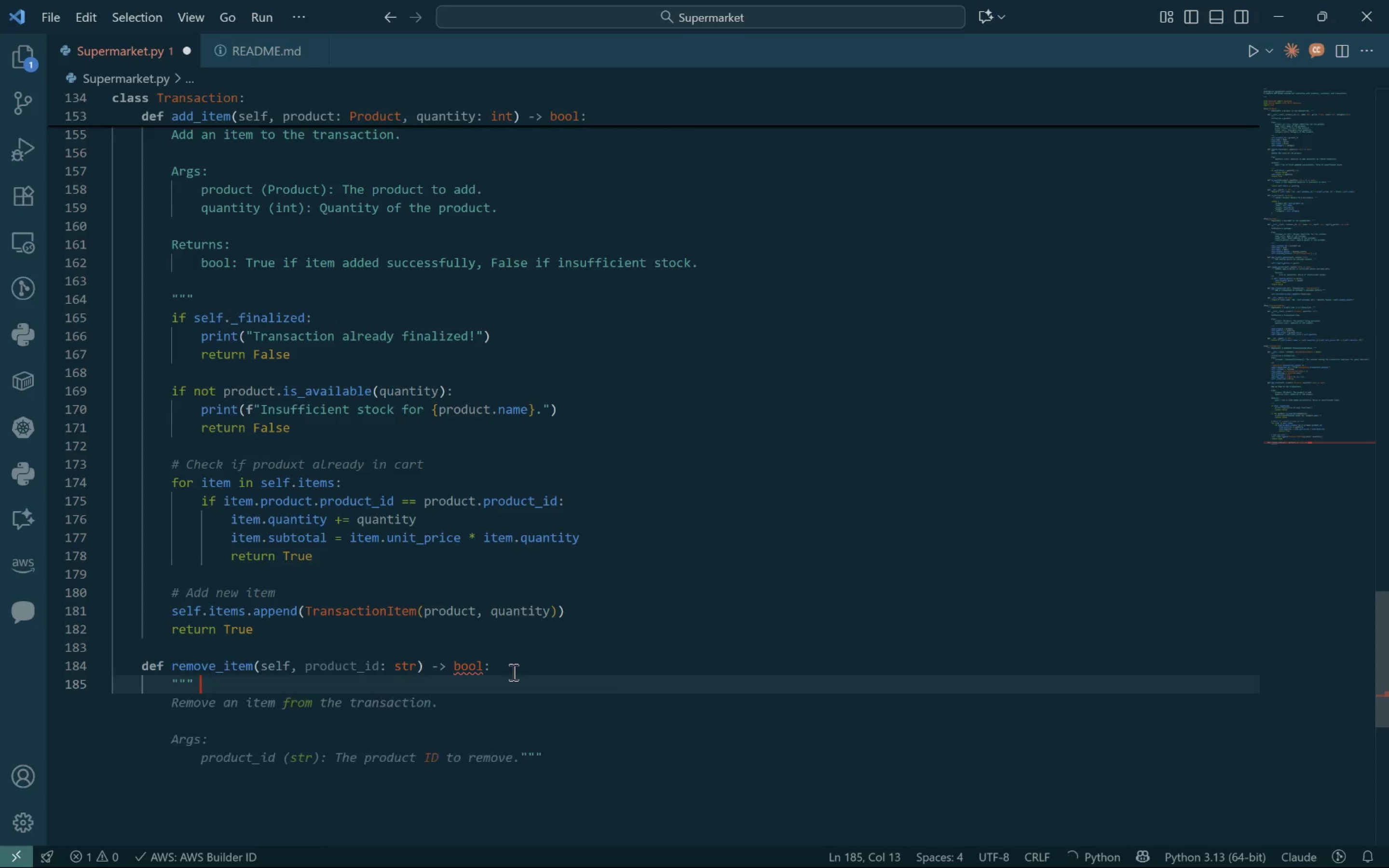 
key(Enter)
 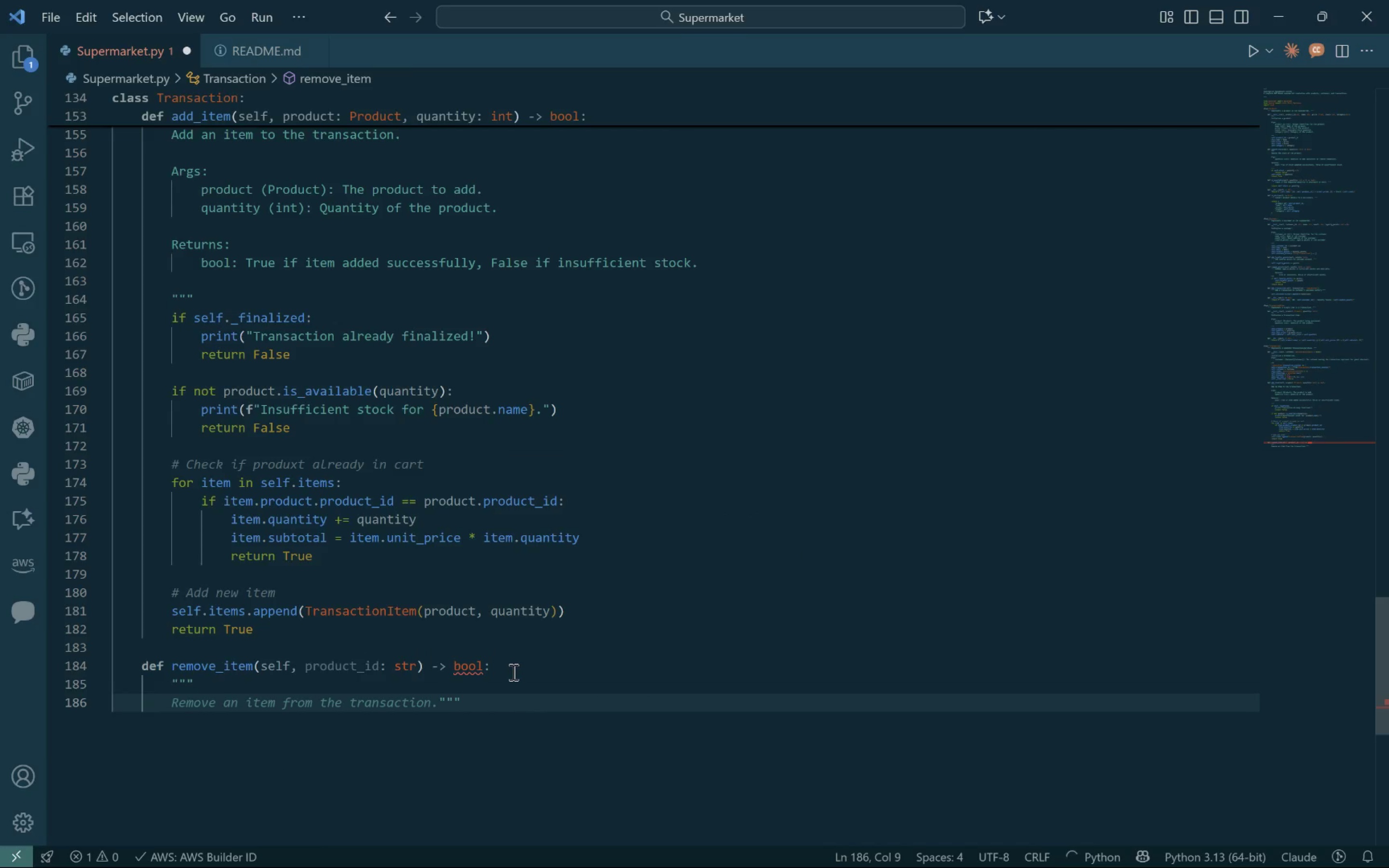 
type(Remove item from transaction,)
key(Backspace)
type(.)
key(Tab)
 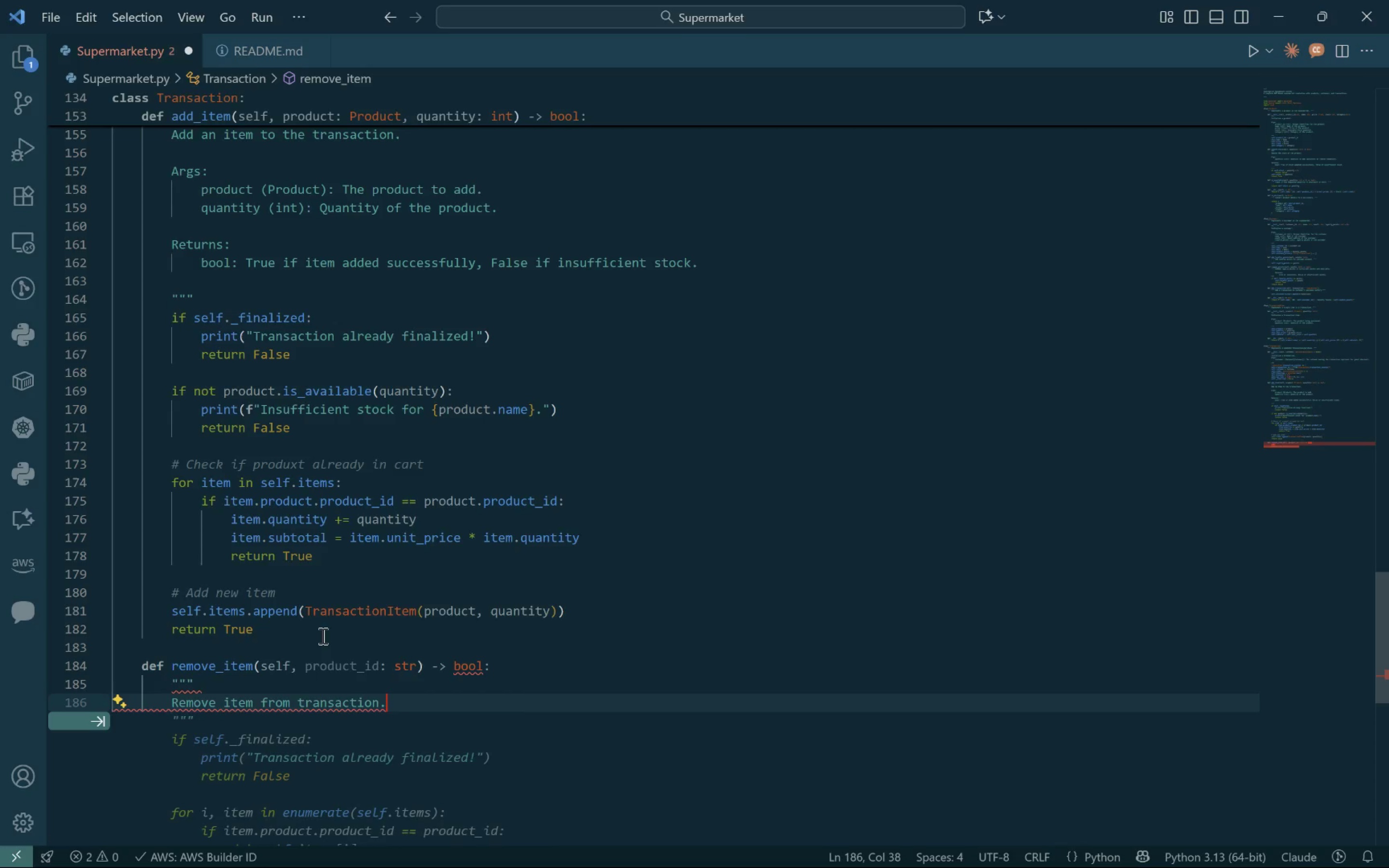 
left_click([172, 703])
 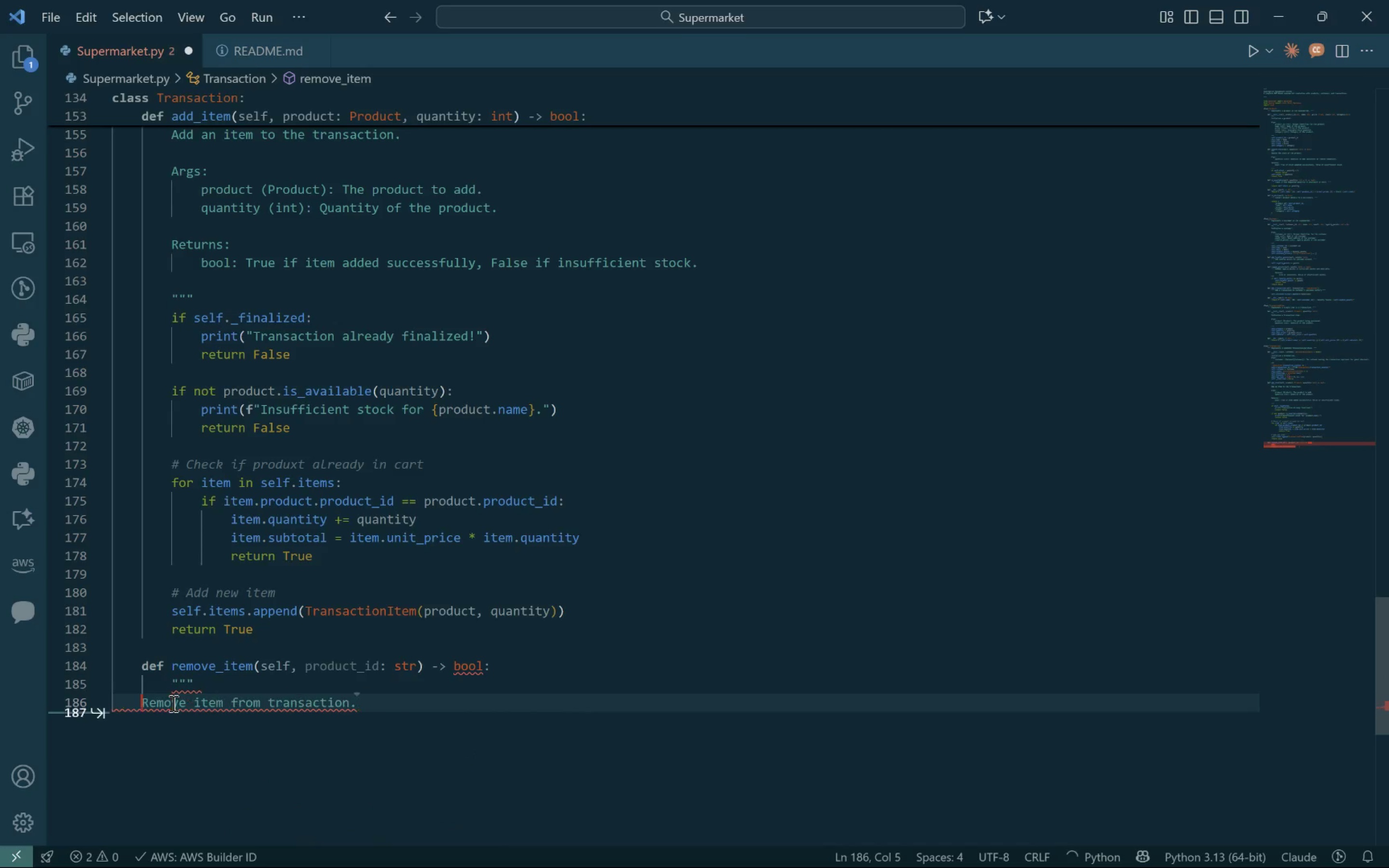 
key(Backspace)
 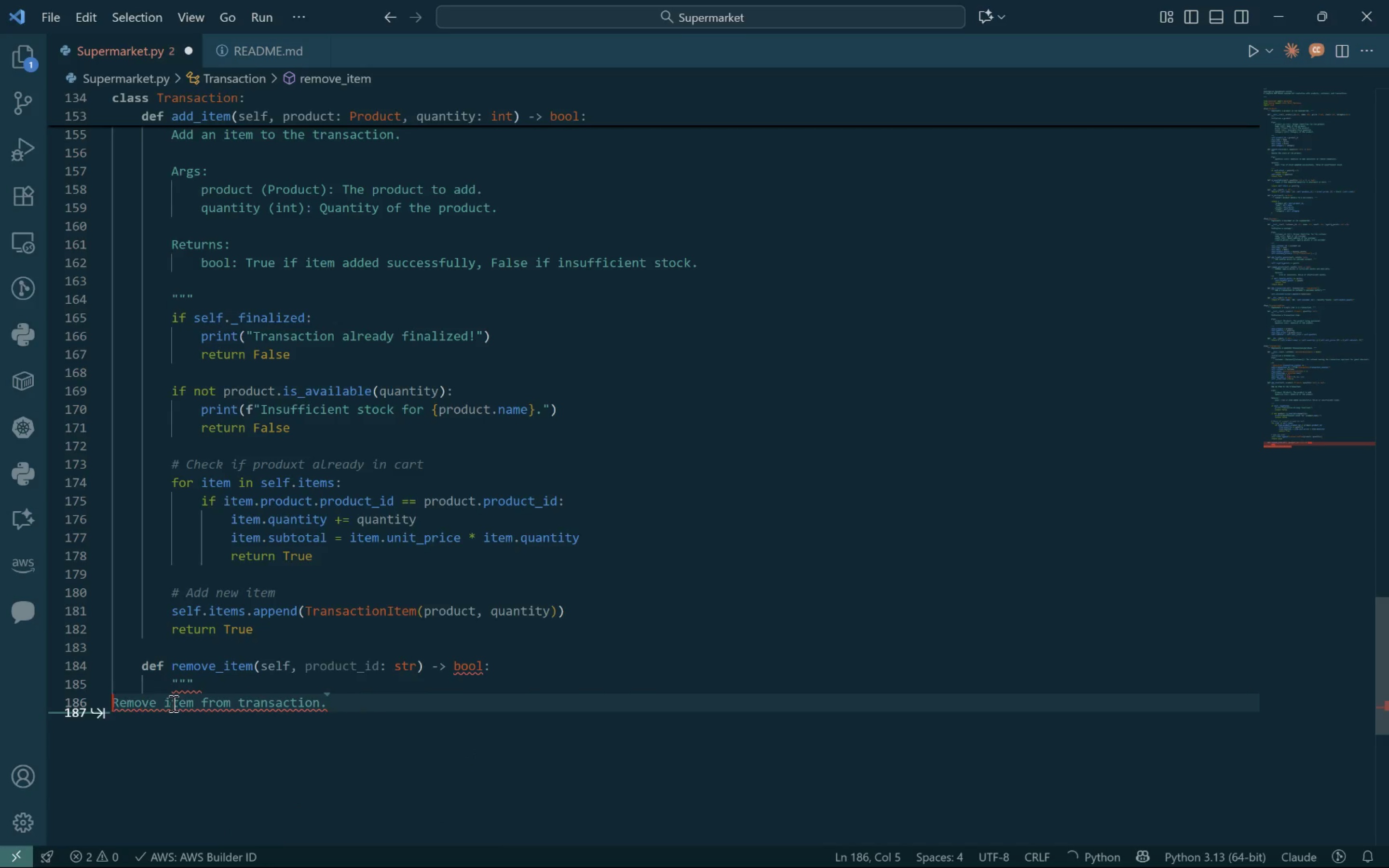 
key(Backspace)
 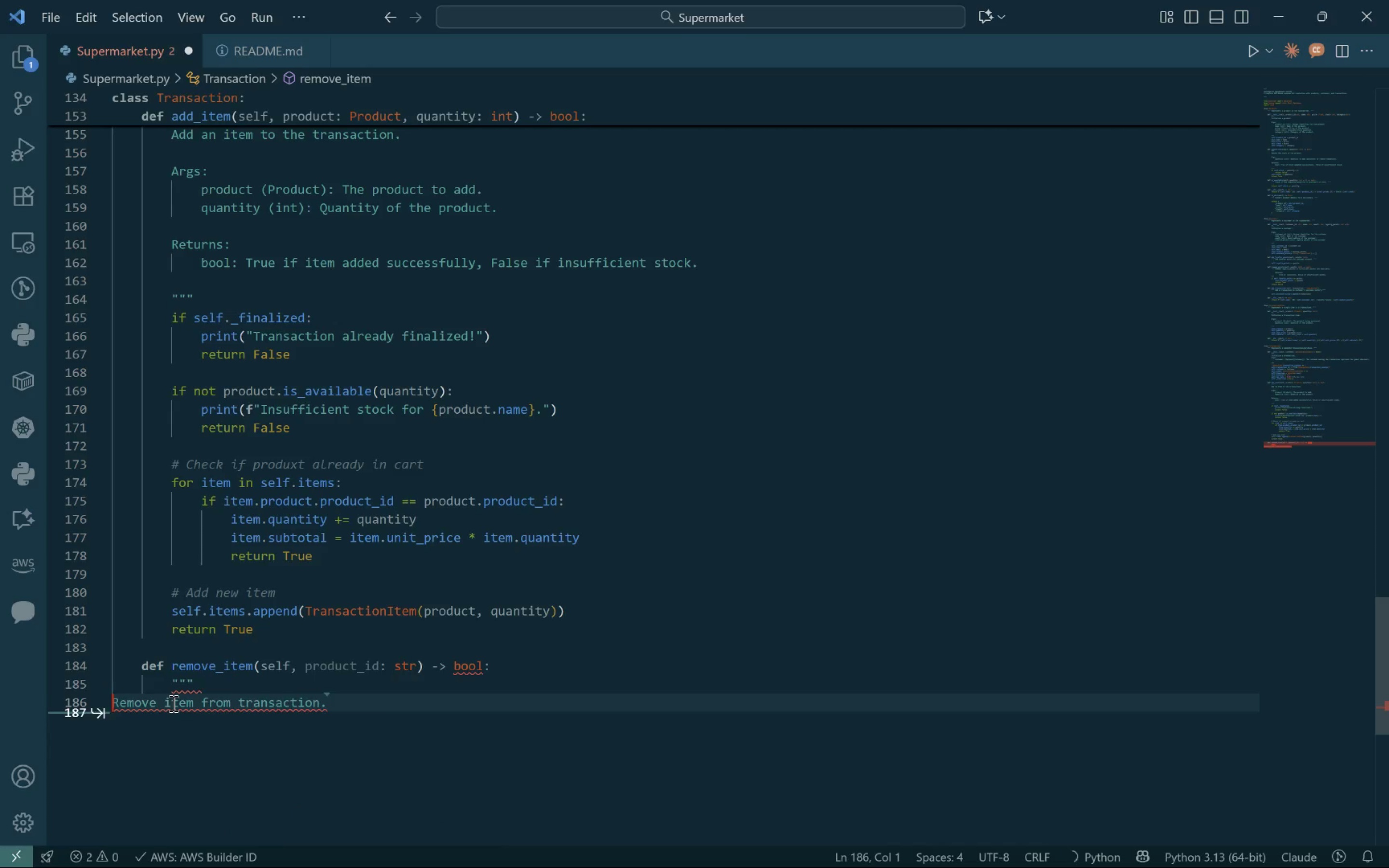 
key(Backspace)
 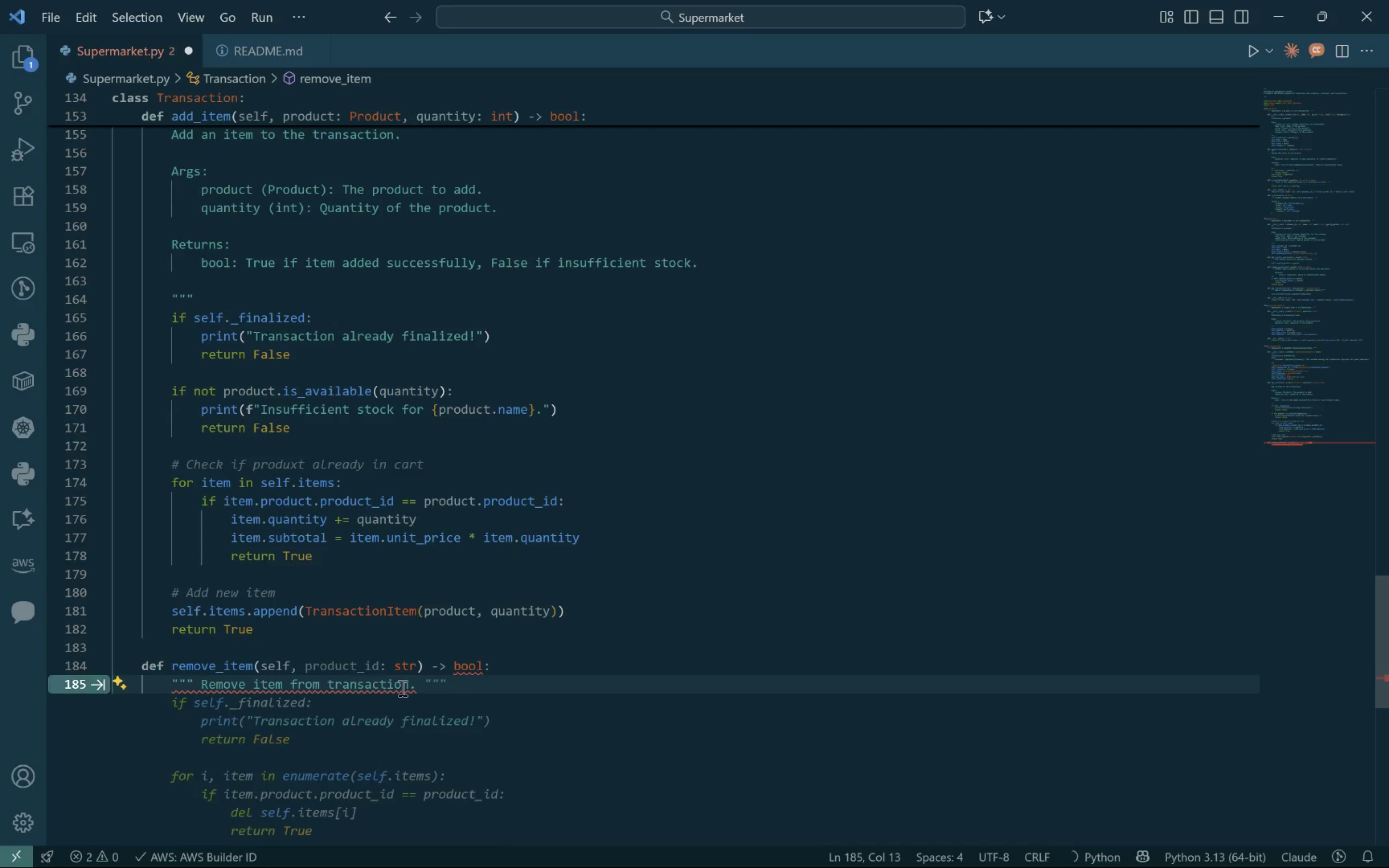 
left_click([434, 690])
 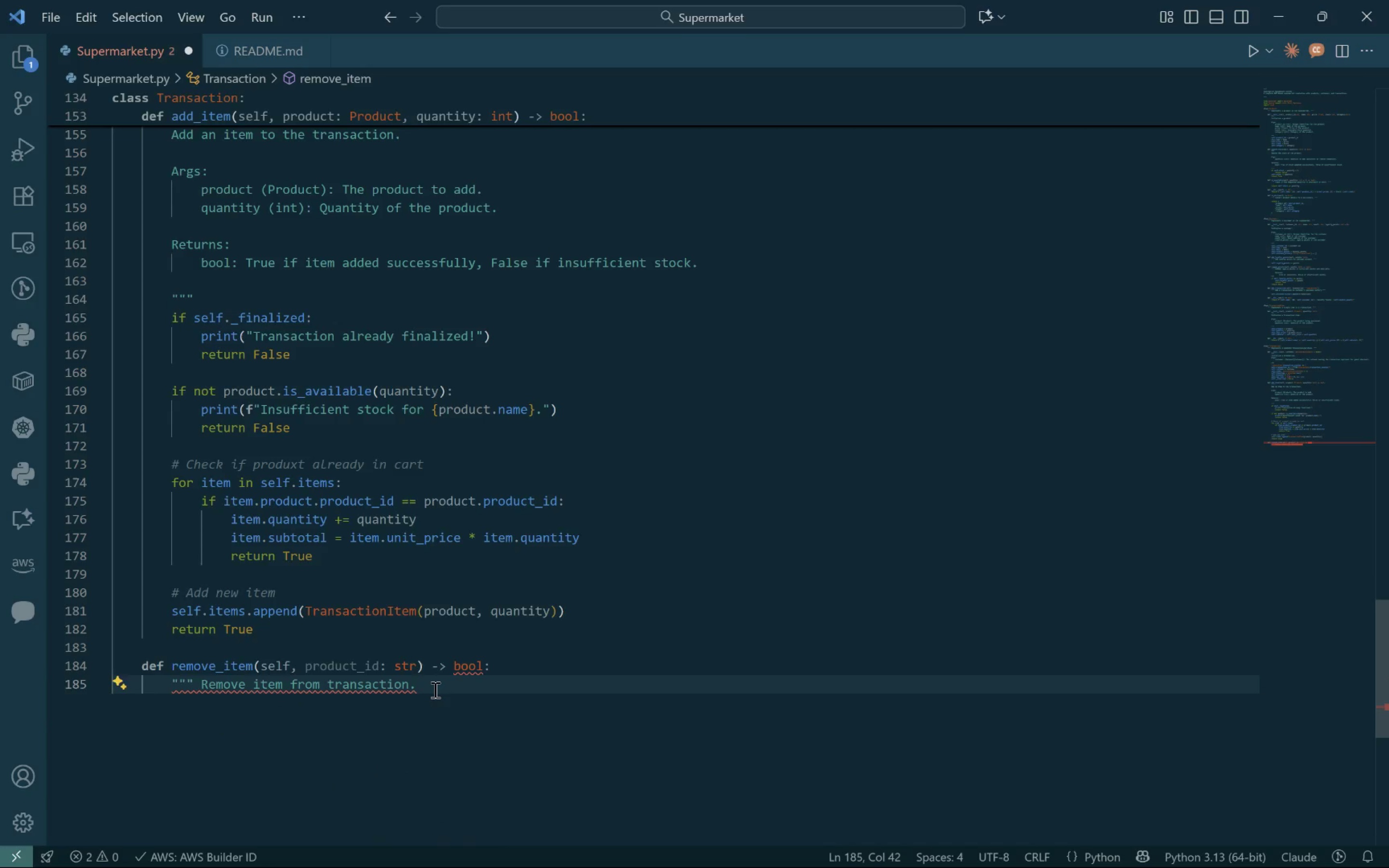 
key(Space)
 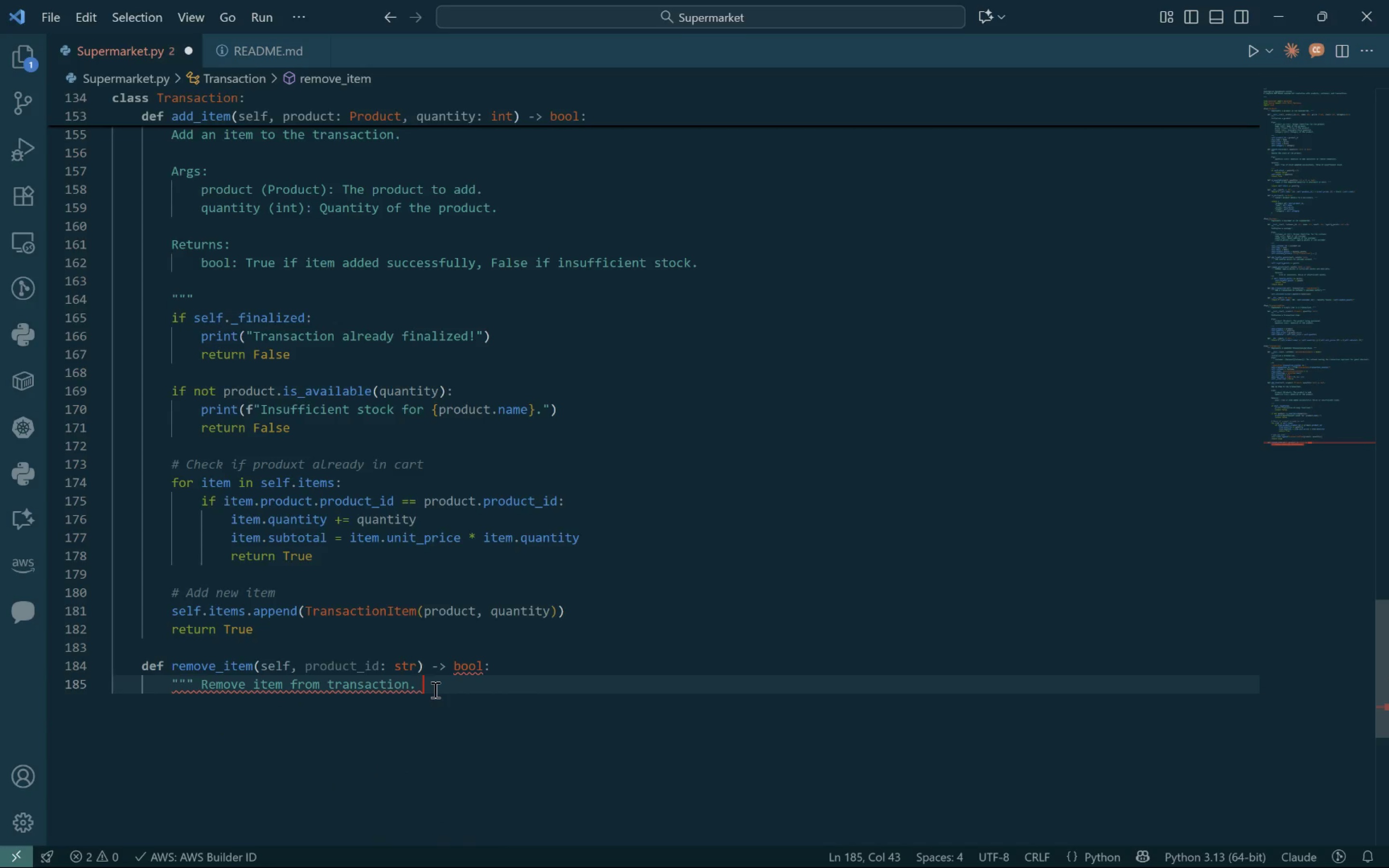 
key(Shift+Quote)
 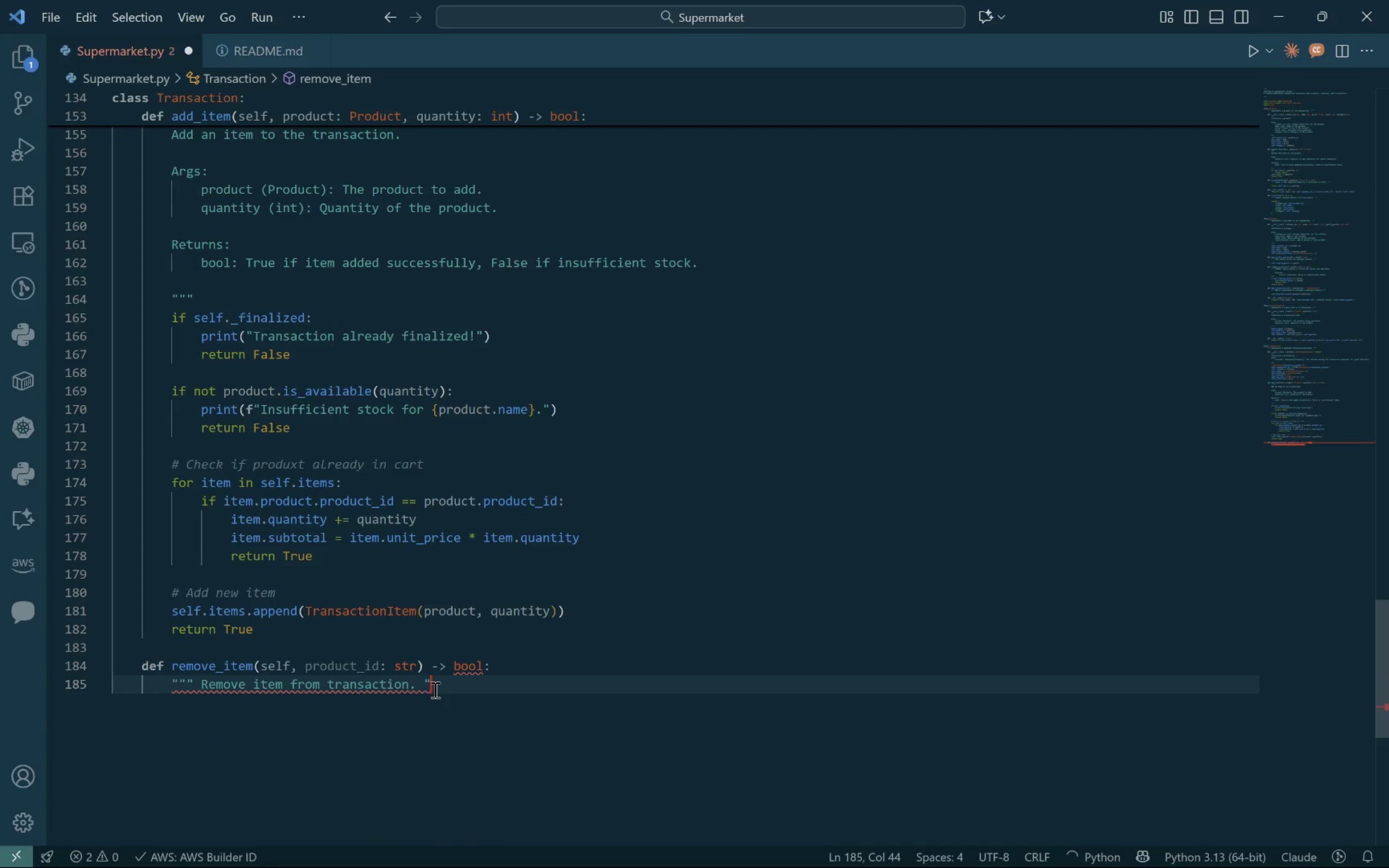 
key(Shift+Quote)
 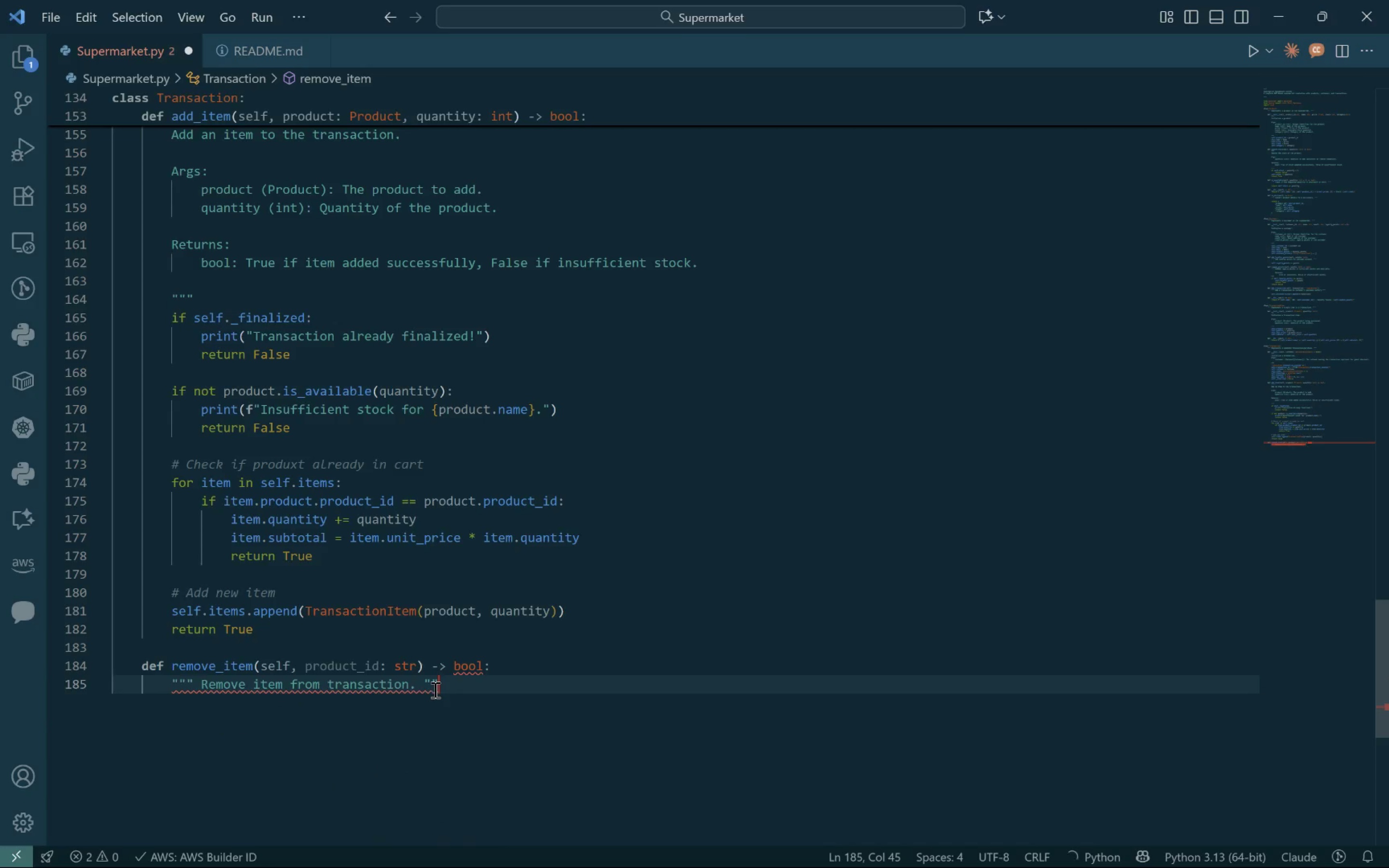 
key(Shift+Quote)
 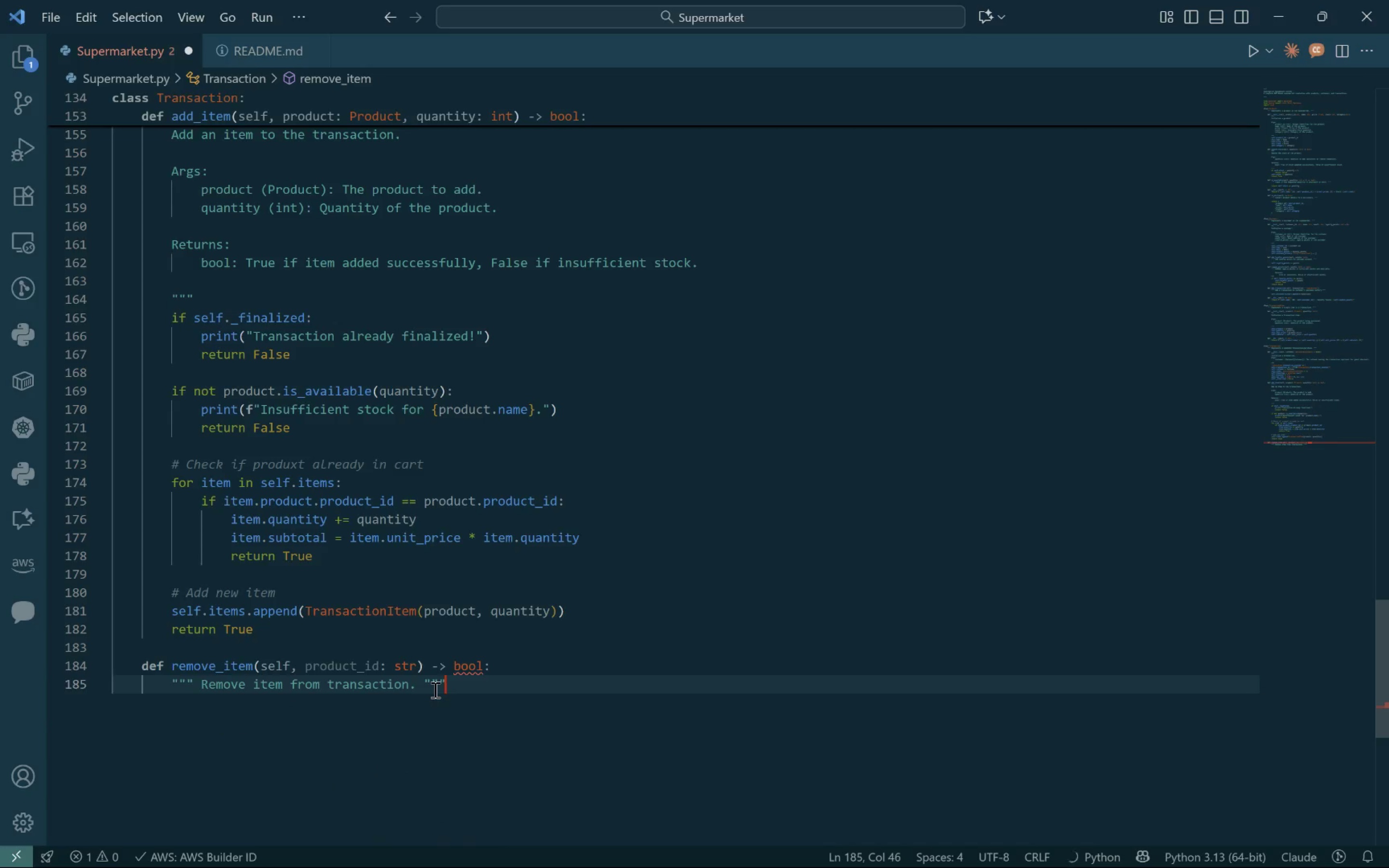 
key(Enter)
 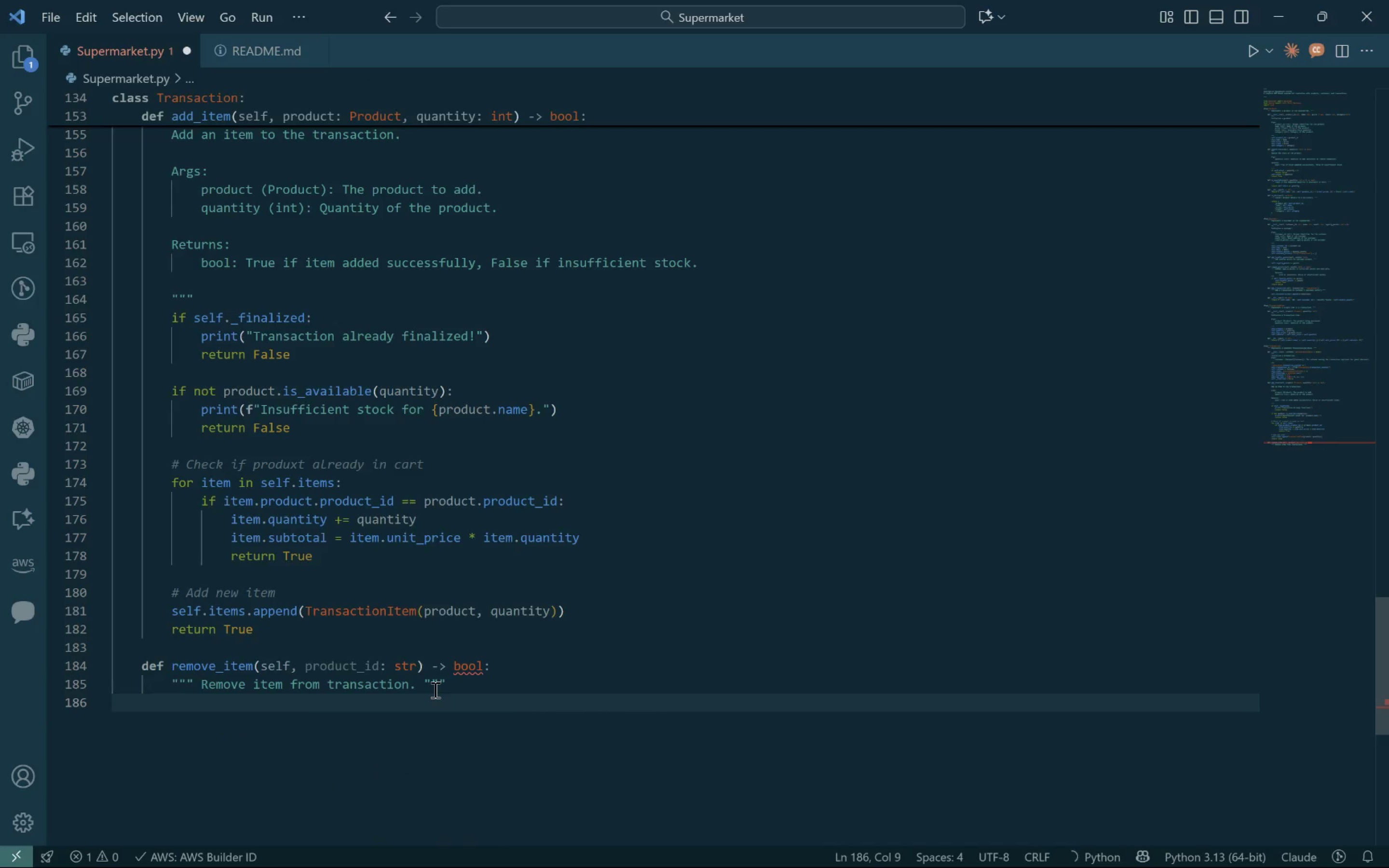 
key(Enter)
 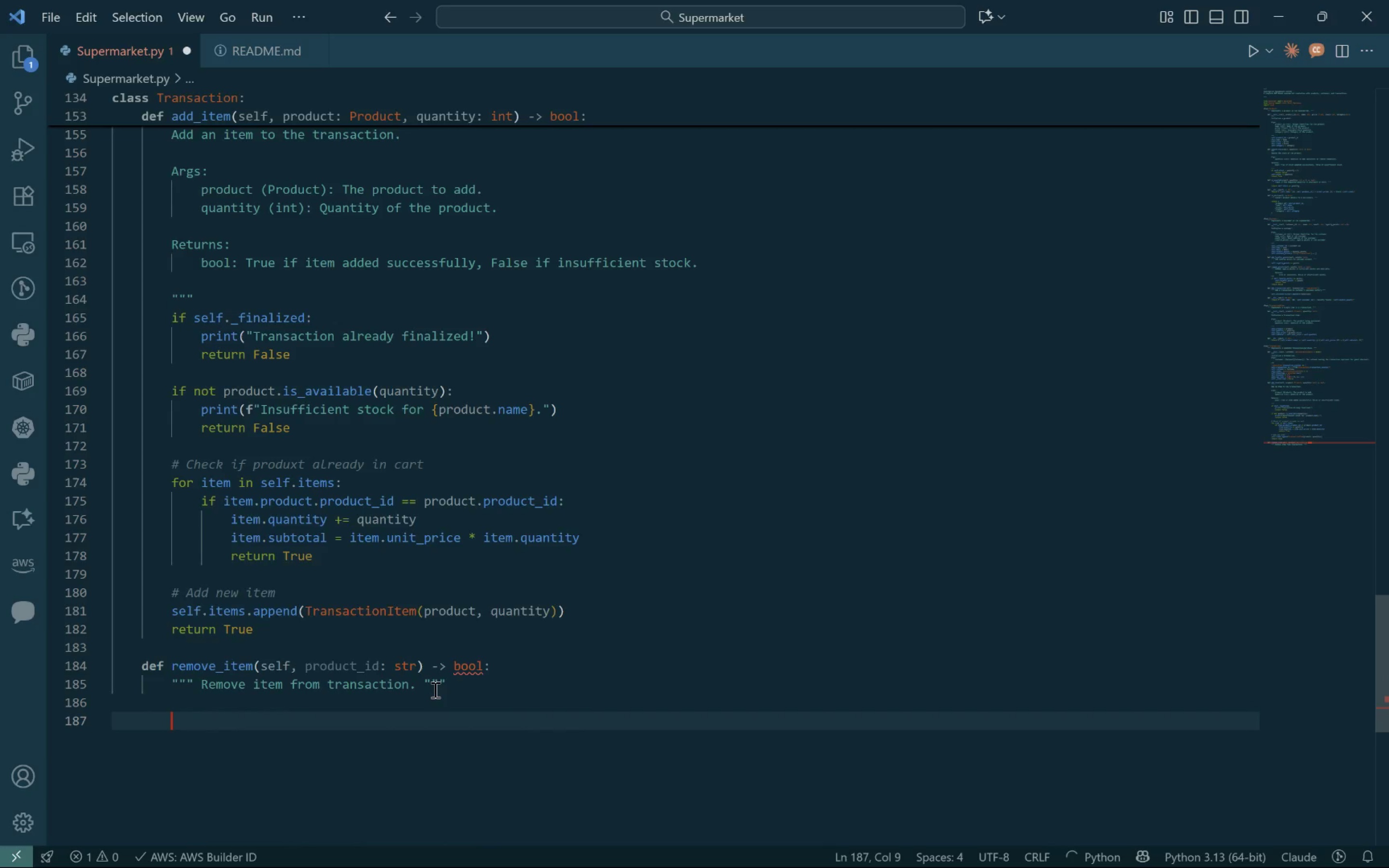 
type(if self._finalized:)
 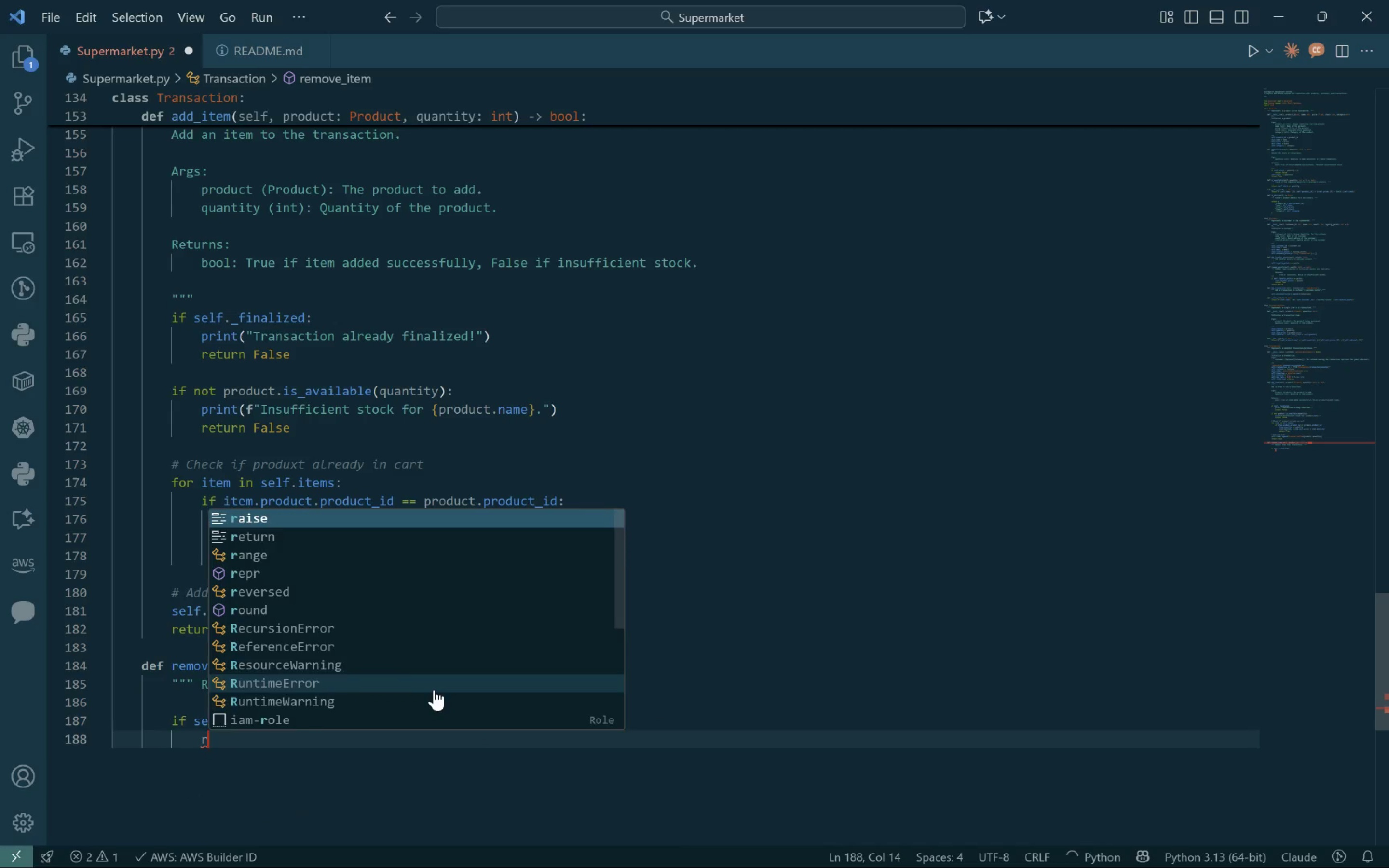 
 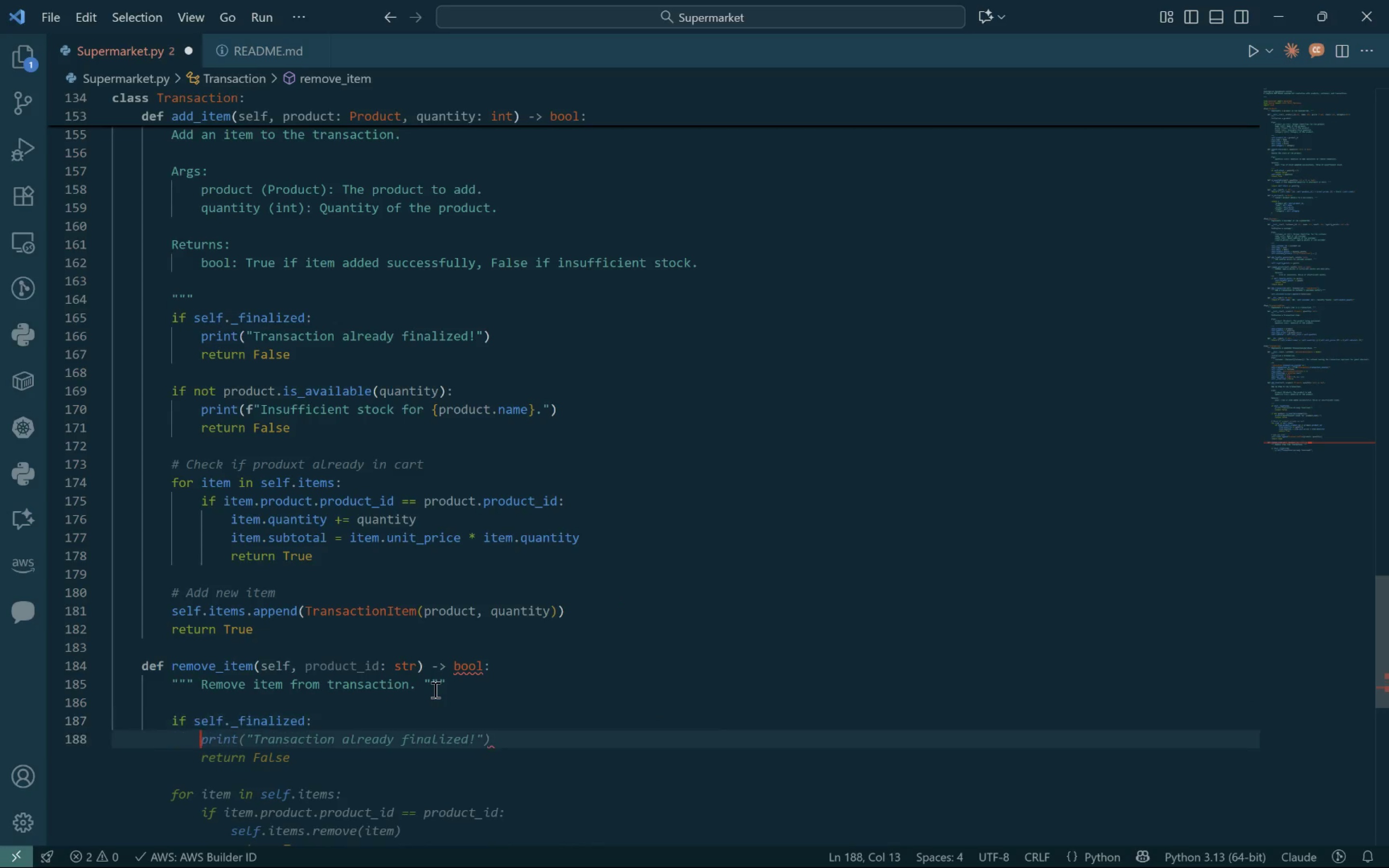 
key(Enter)
 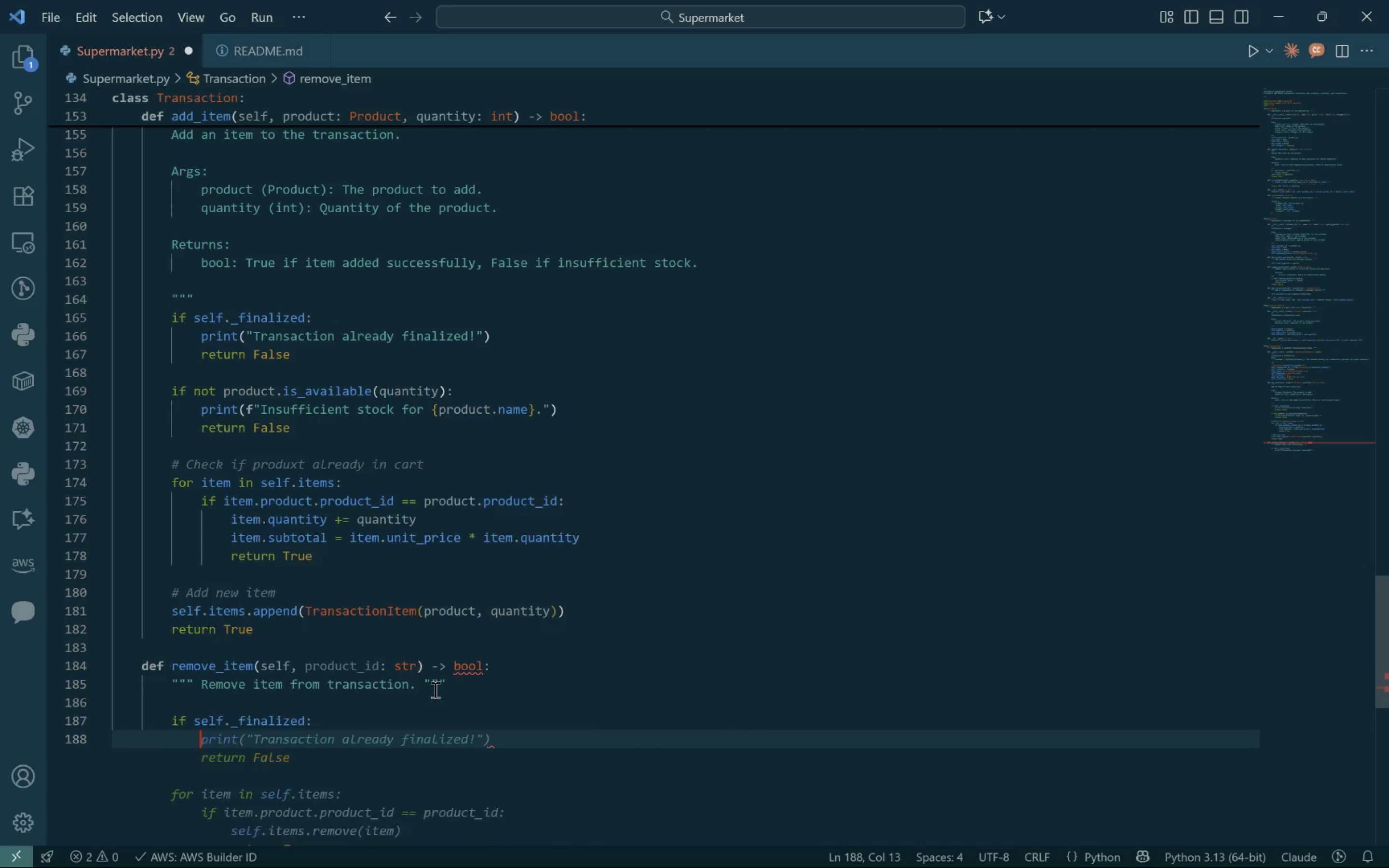 
type(return False)
 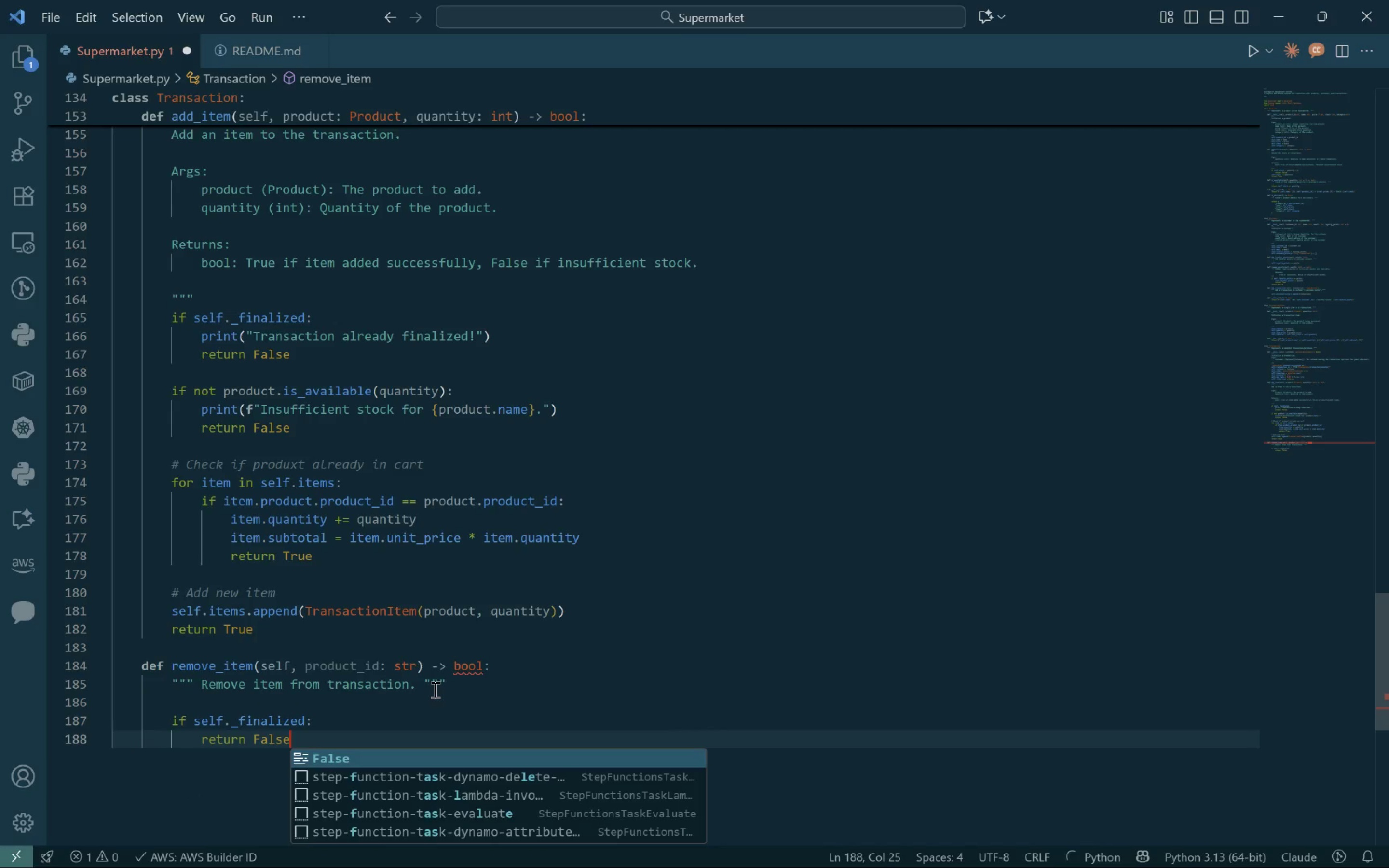 
key(Enter)
 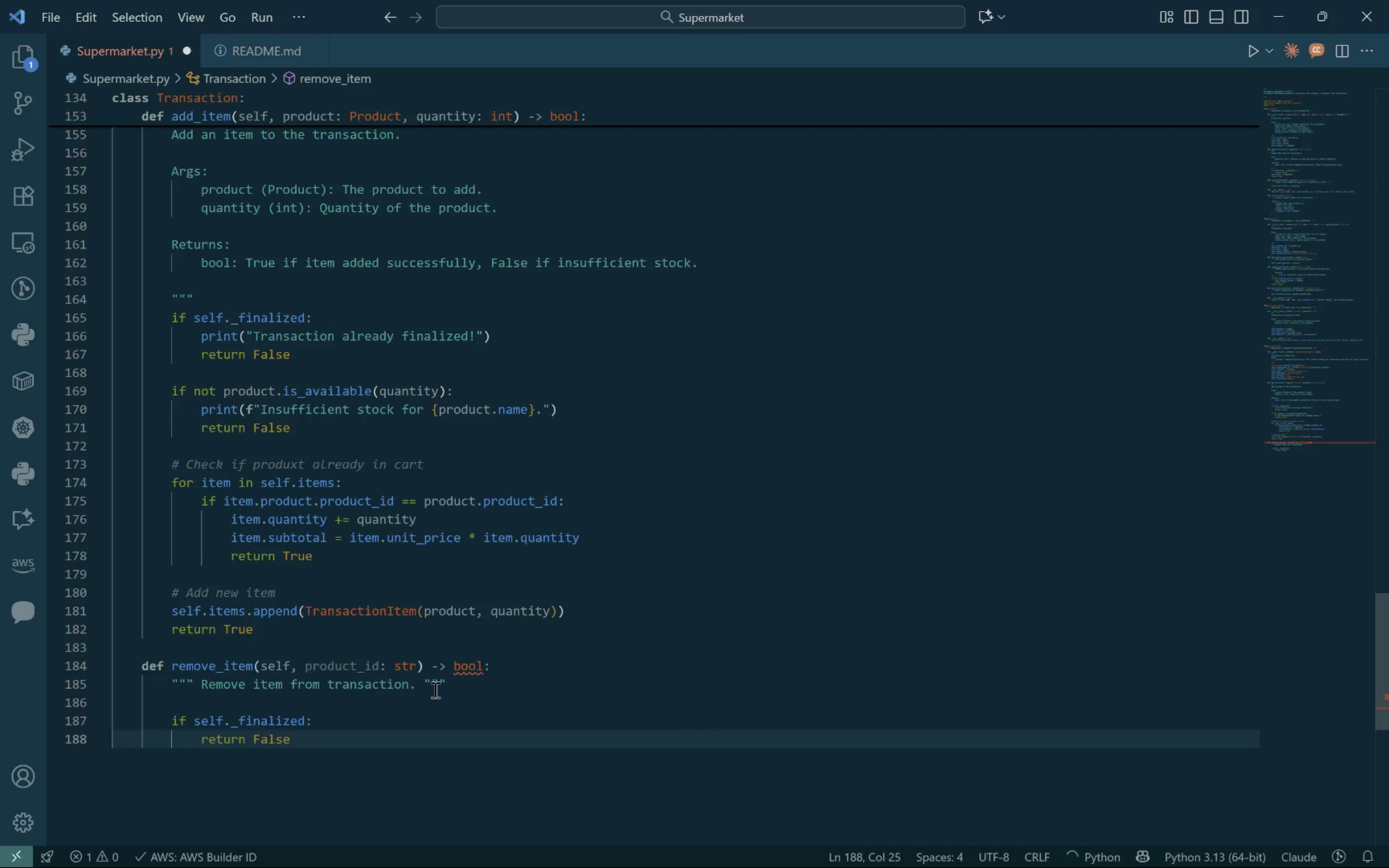 
key(Enter)
 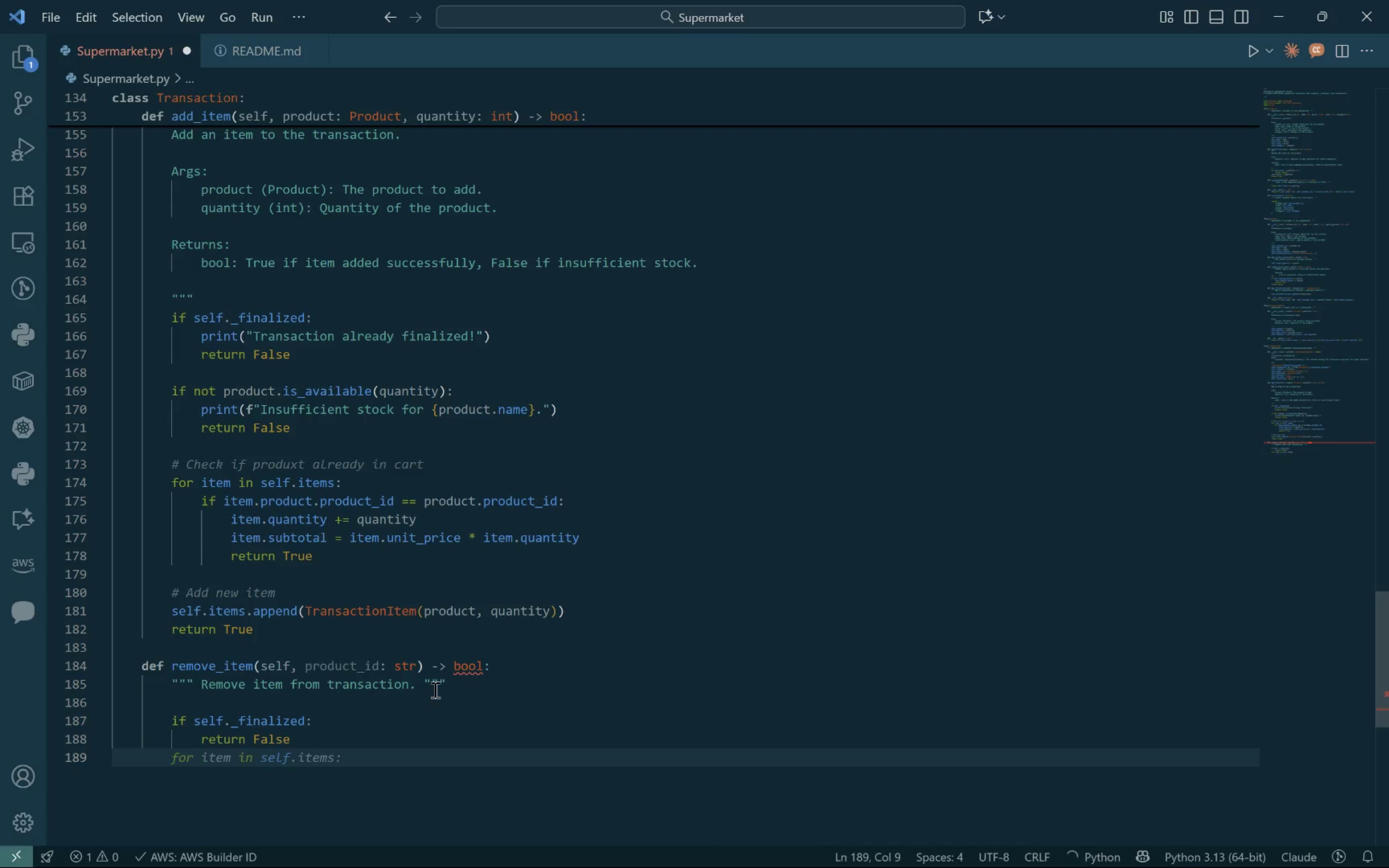 
key(Enter)
 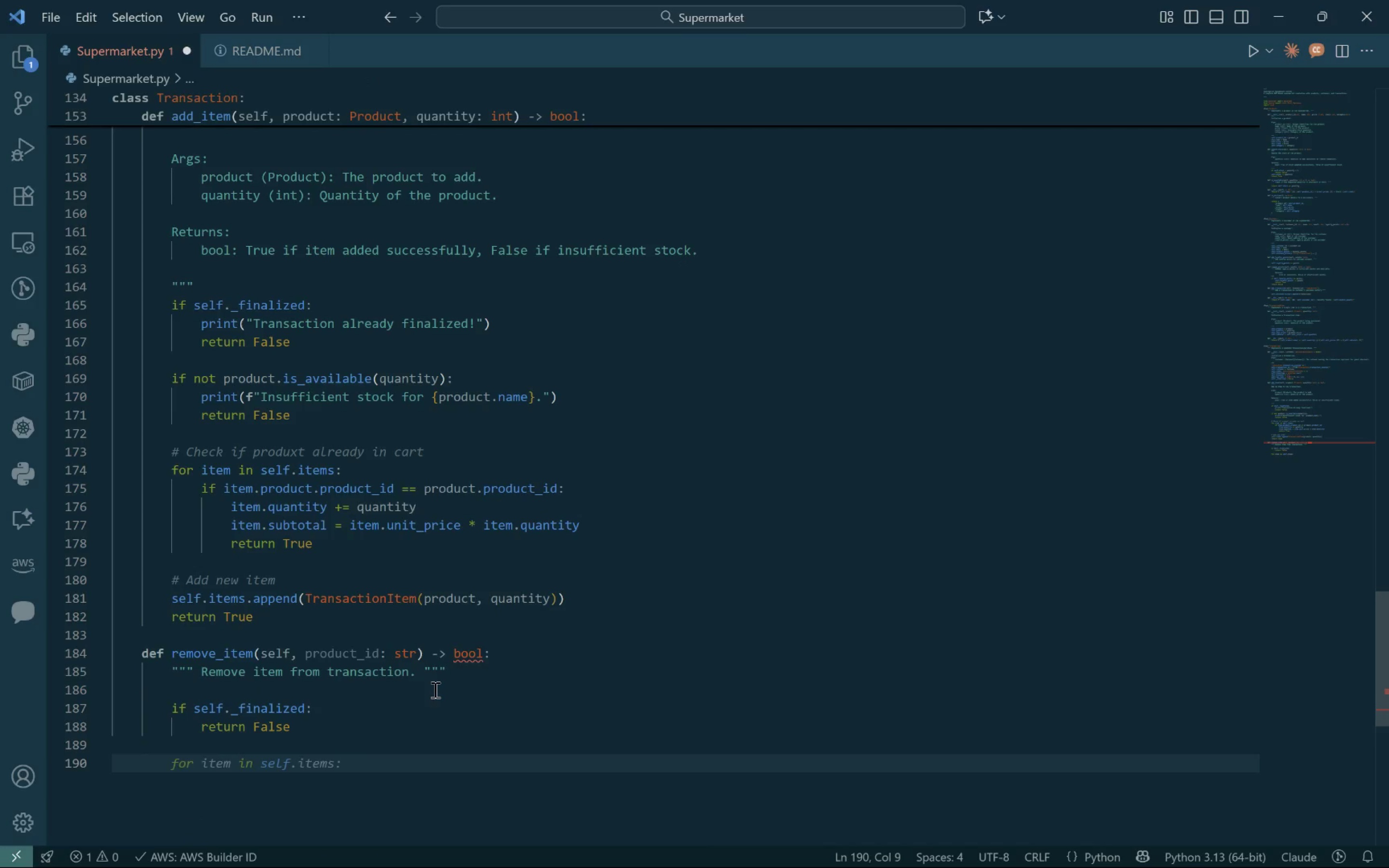 
type(for item in self.itme)
key(Backspace)
key(Backspace)
type(ems:)
 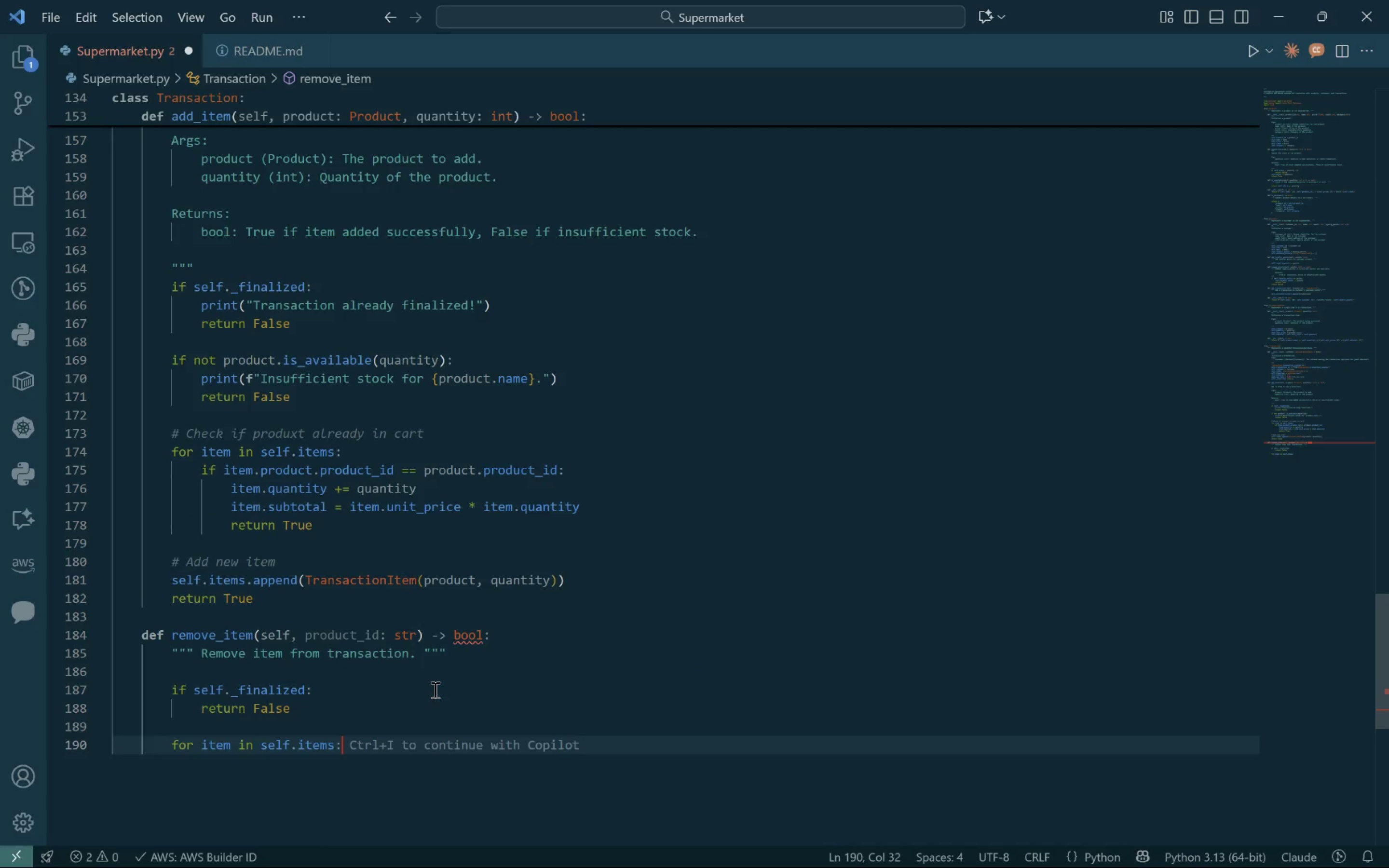 
key(Enter)
 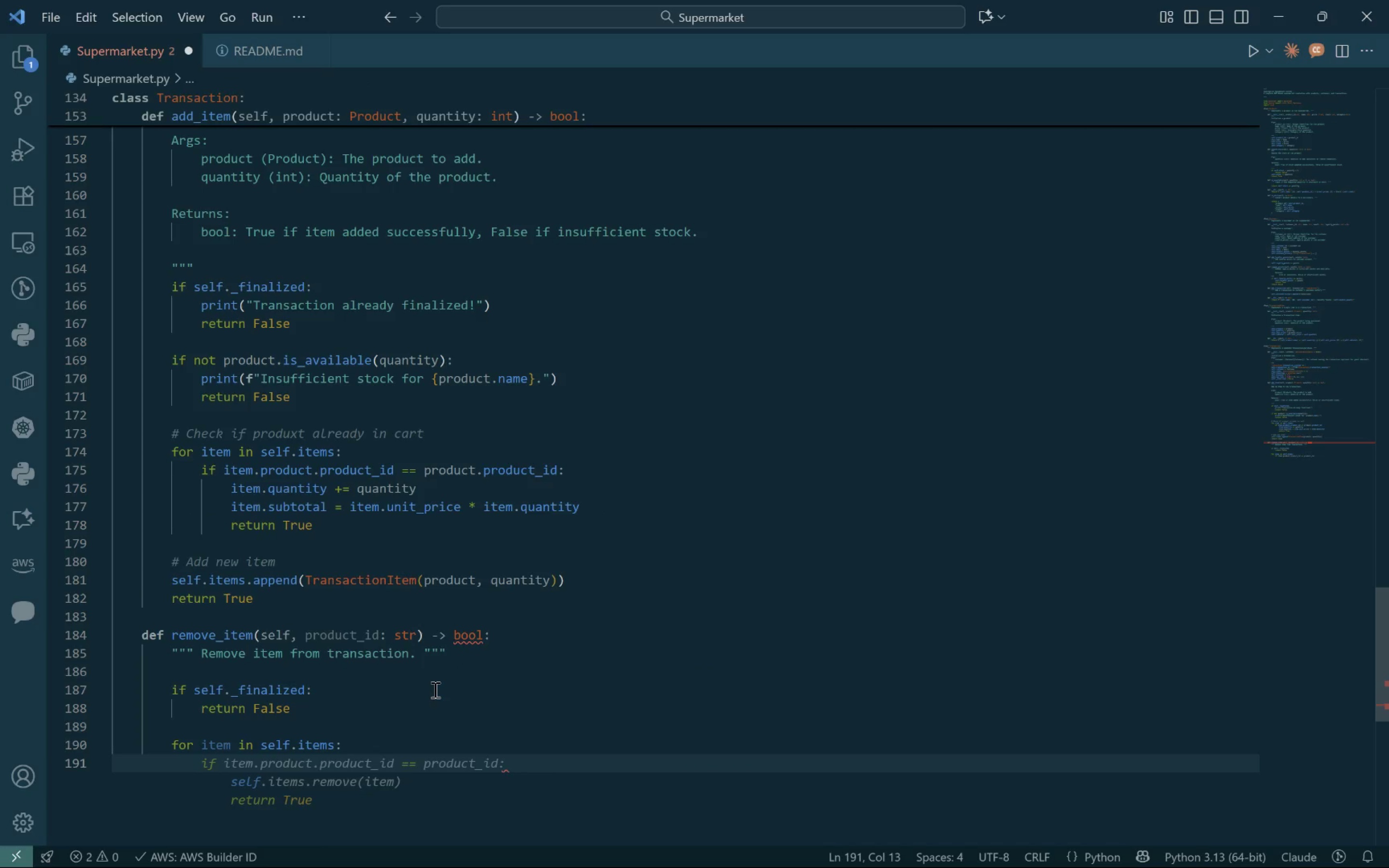 
type(if item.product.product_id == product_id:)
 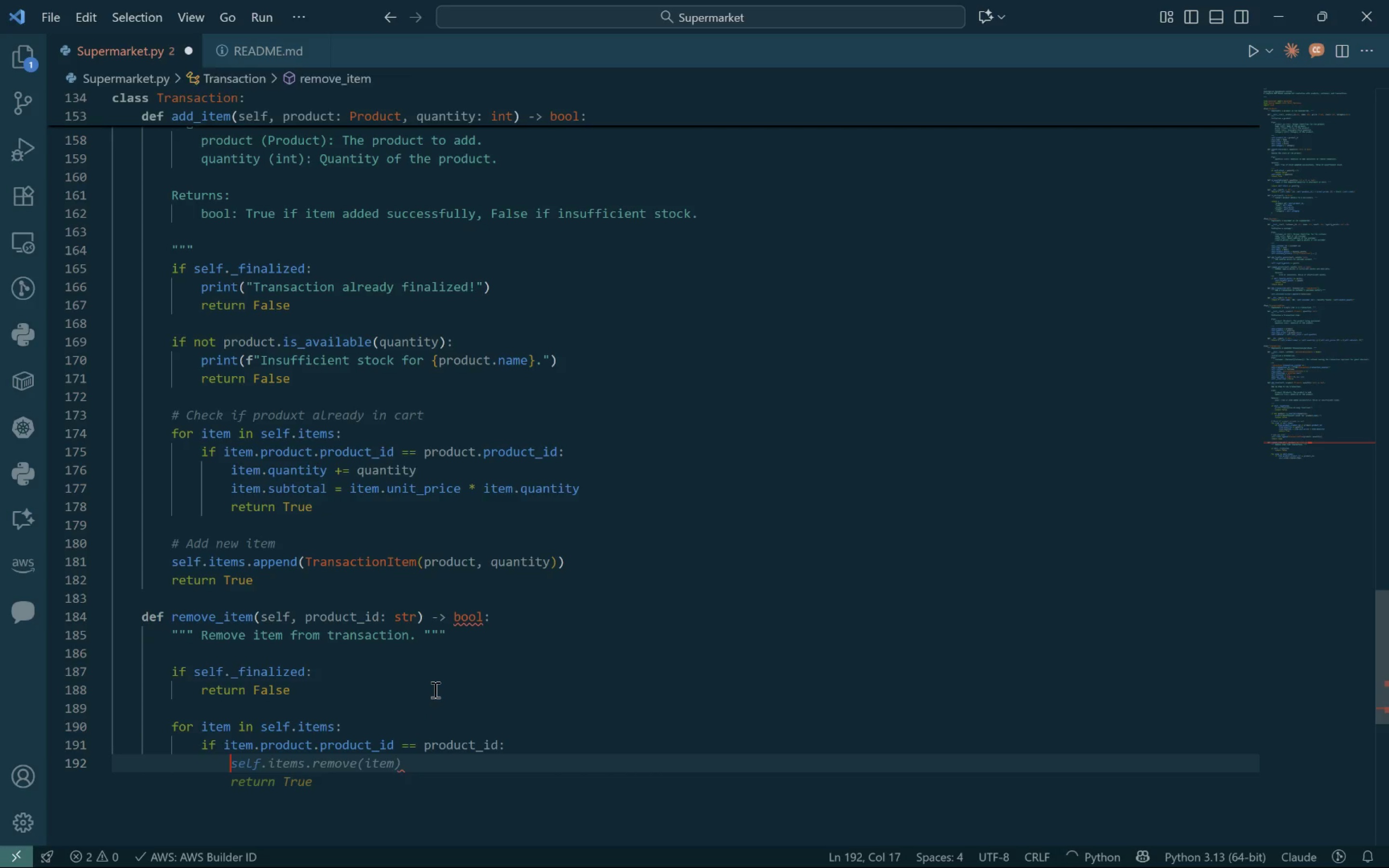 
 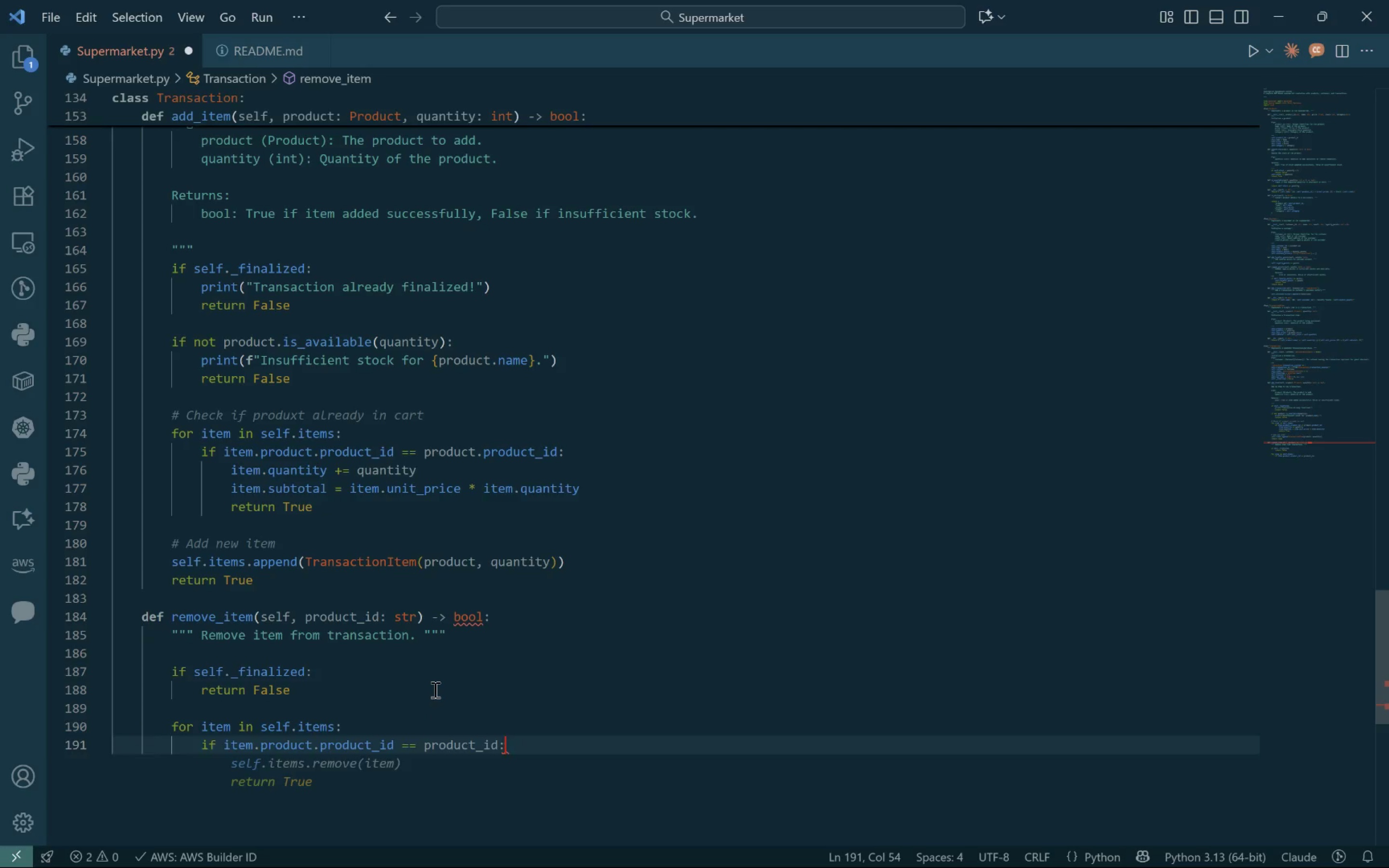 
key(Enter)
 